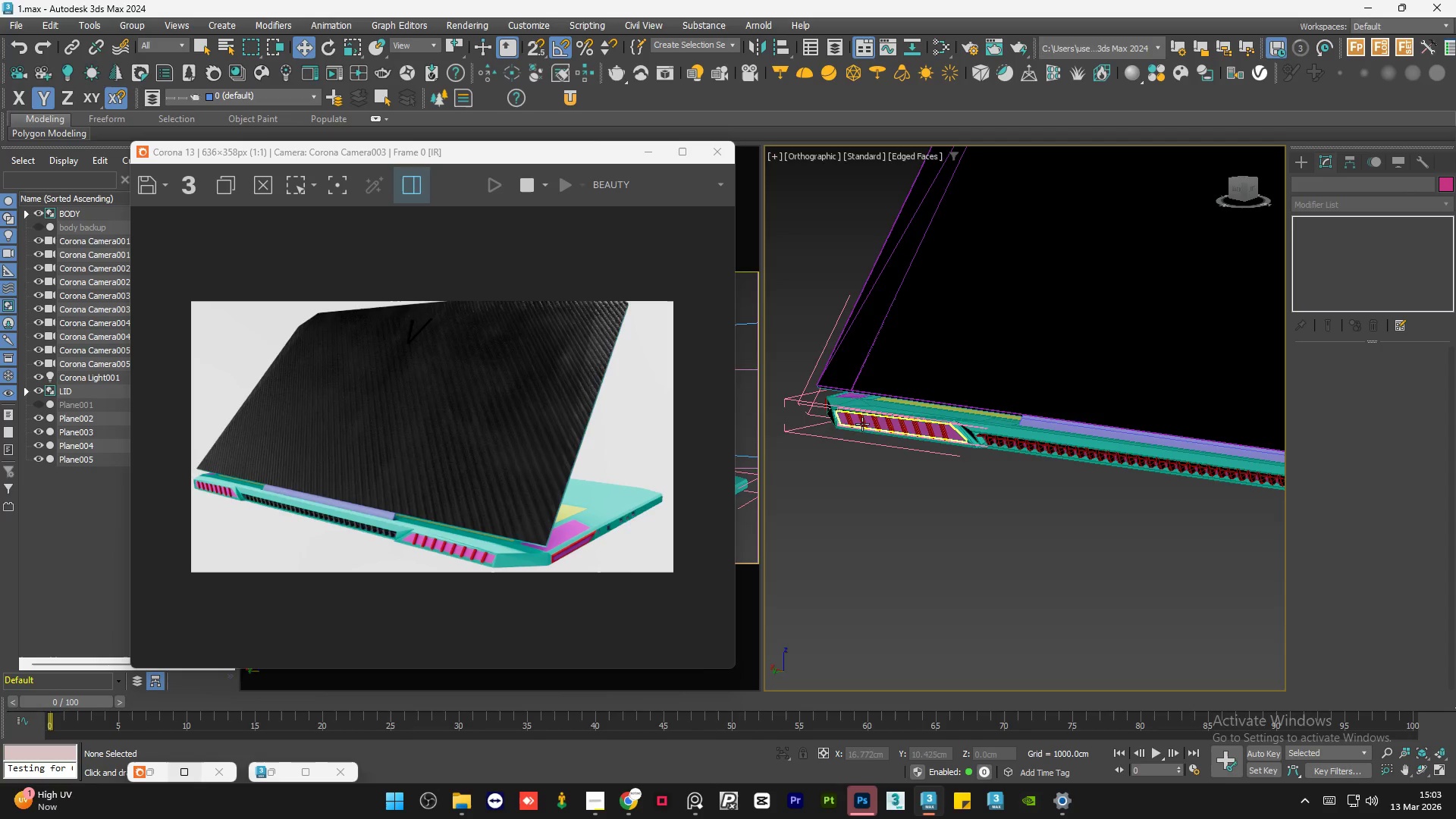 
scroll: coordinate [853, 419], scroll_direction: up, amount: 1.0
 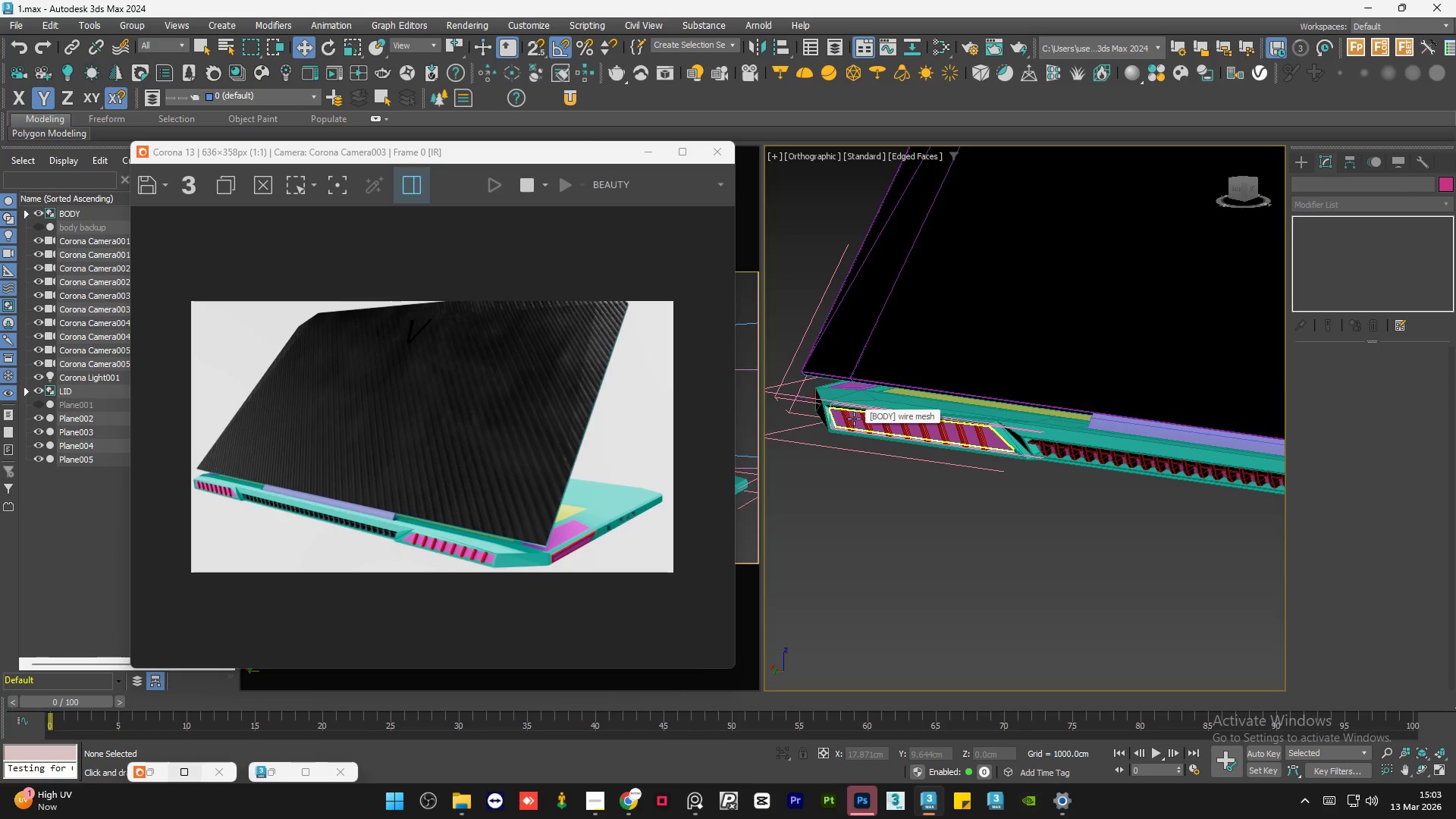 
wait(14.23)
 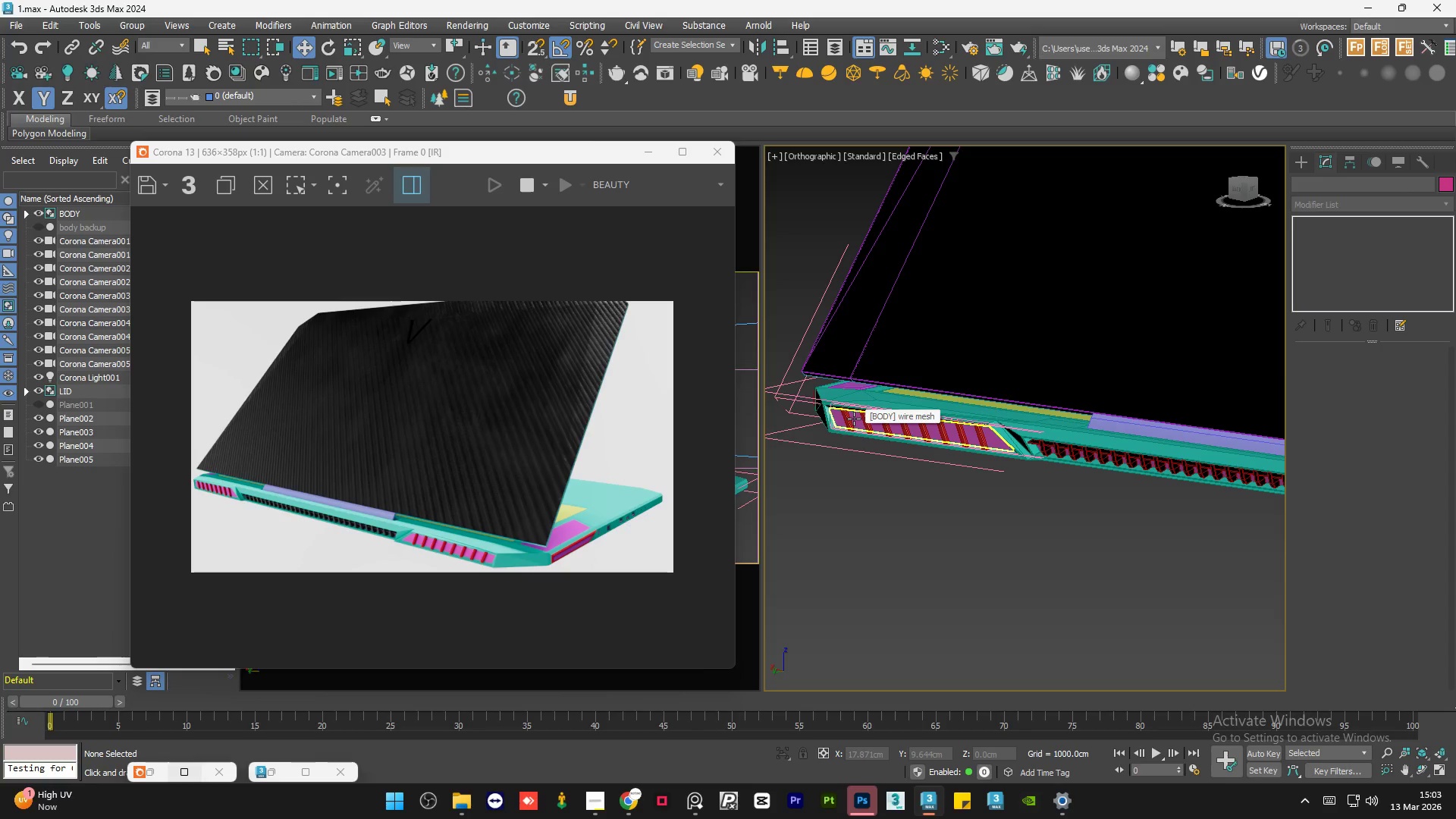 
scroll: coordinate [305, 520], scroll_direction: up, amount: 1.0
 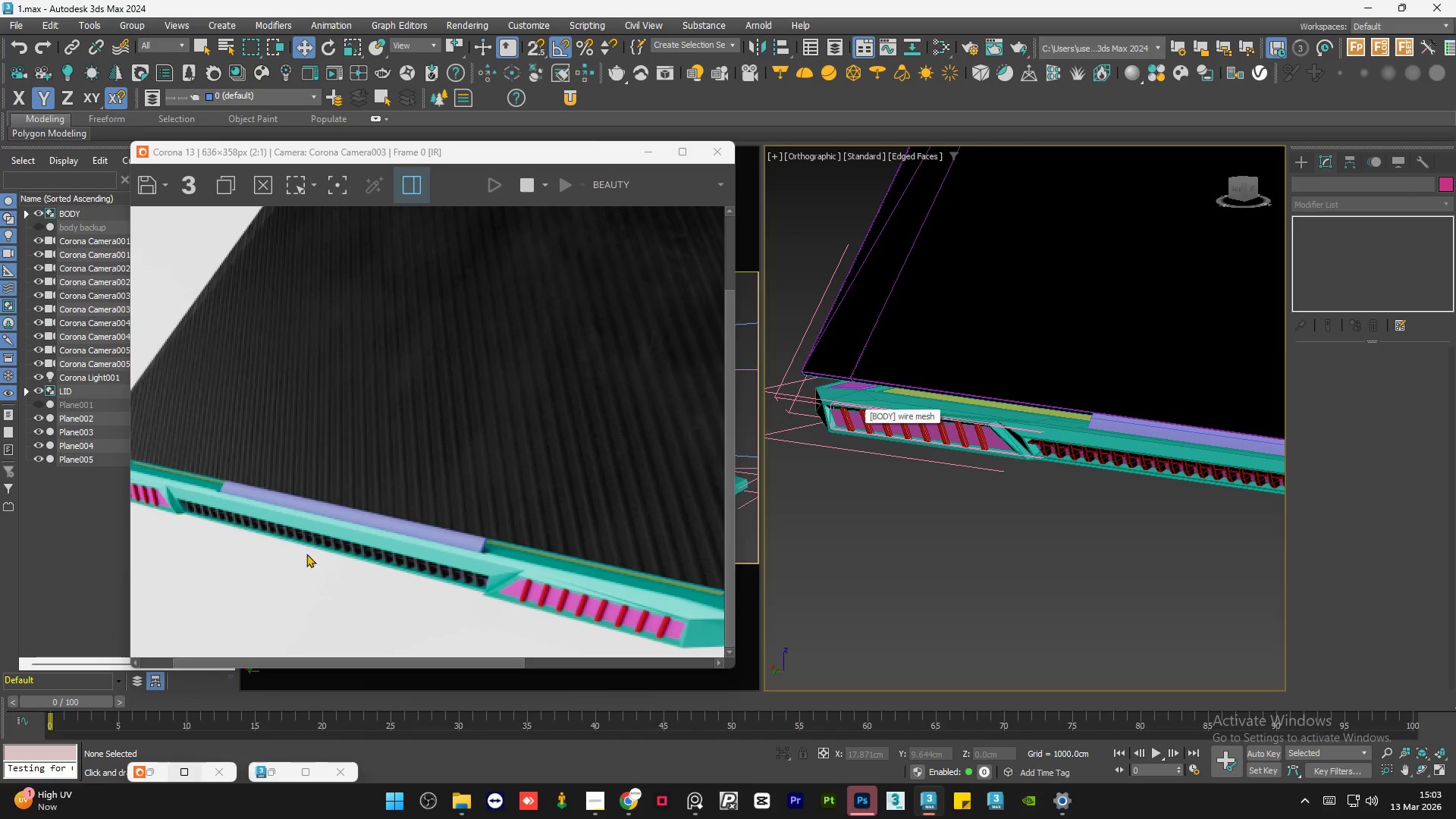 
scroll: coordinate [366, 519], scroll_direction: down, amount: 1.0
 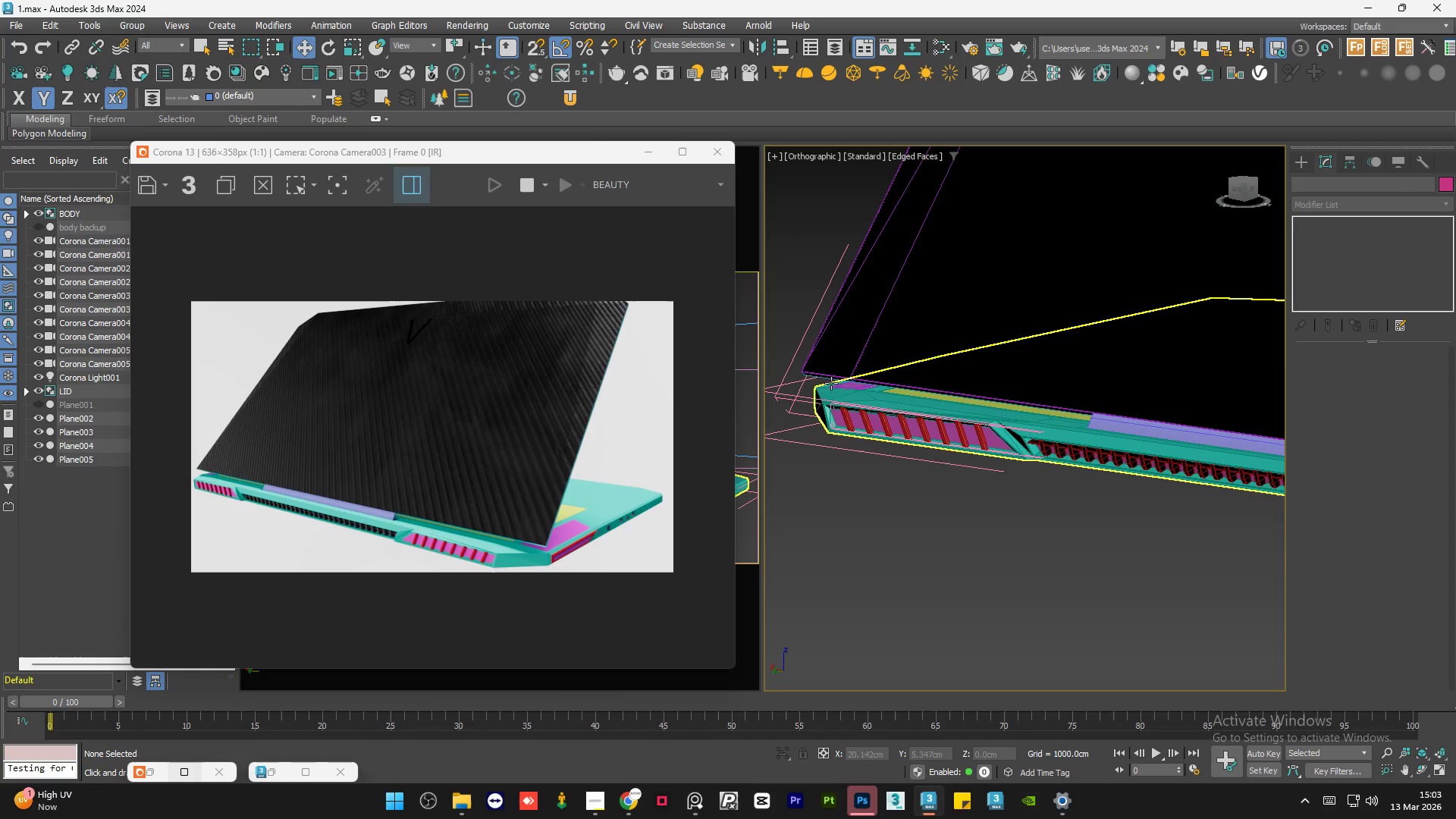 
scroll: coordinate [827, 394], scroll_direction: up, amount: 4.0
 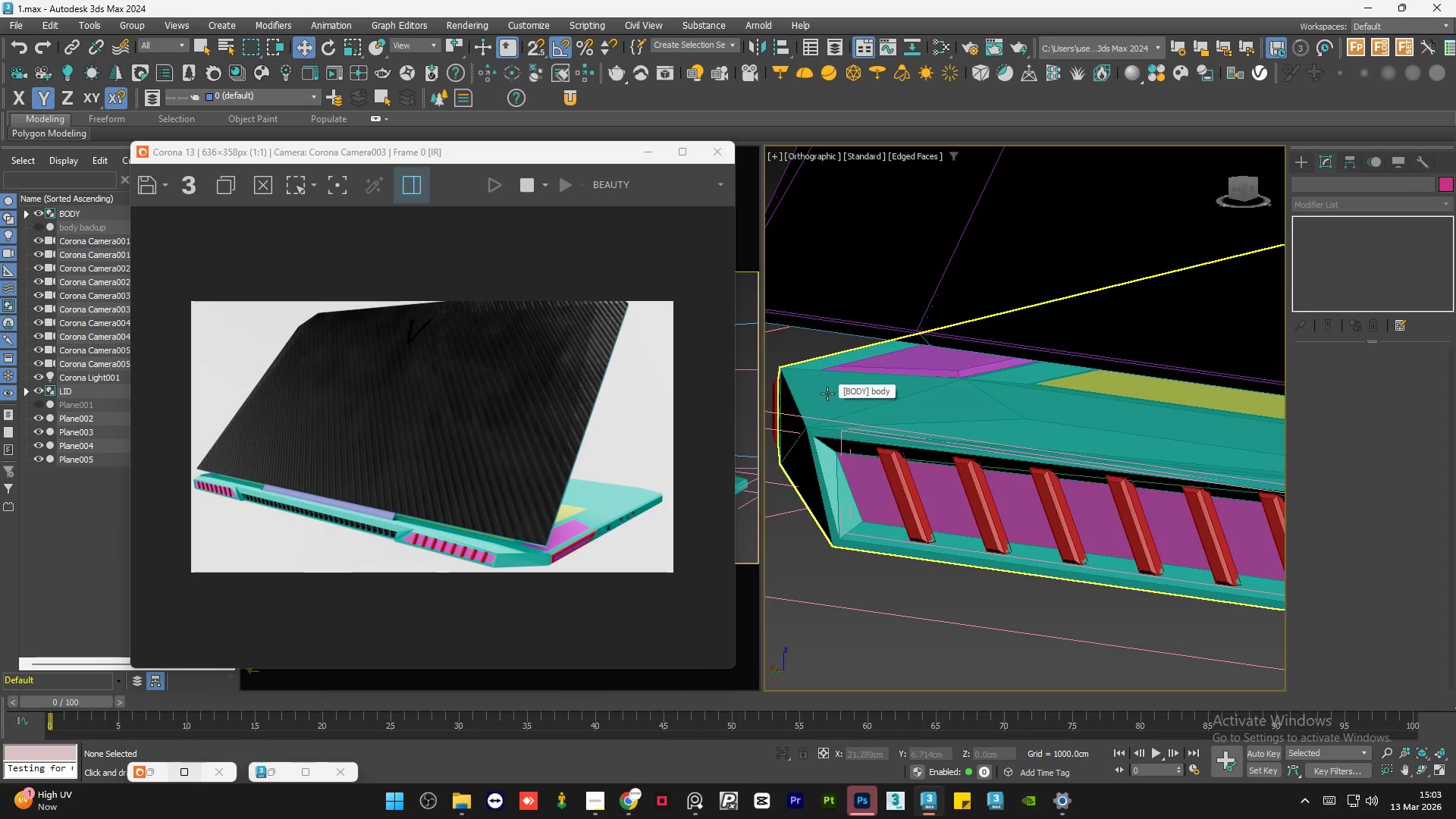 
scroll: coordinate [977, 447], scroll_direction: down, amount: 9.0
 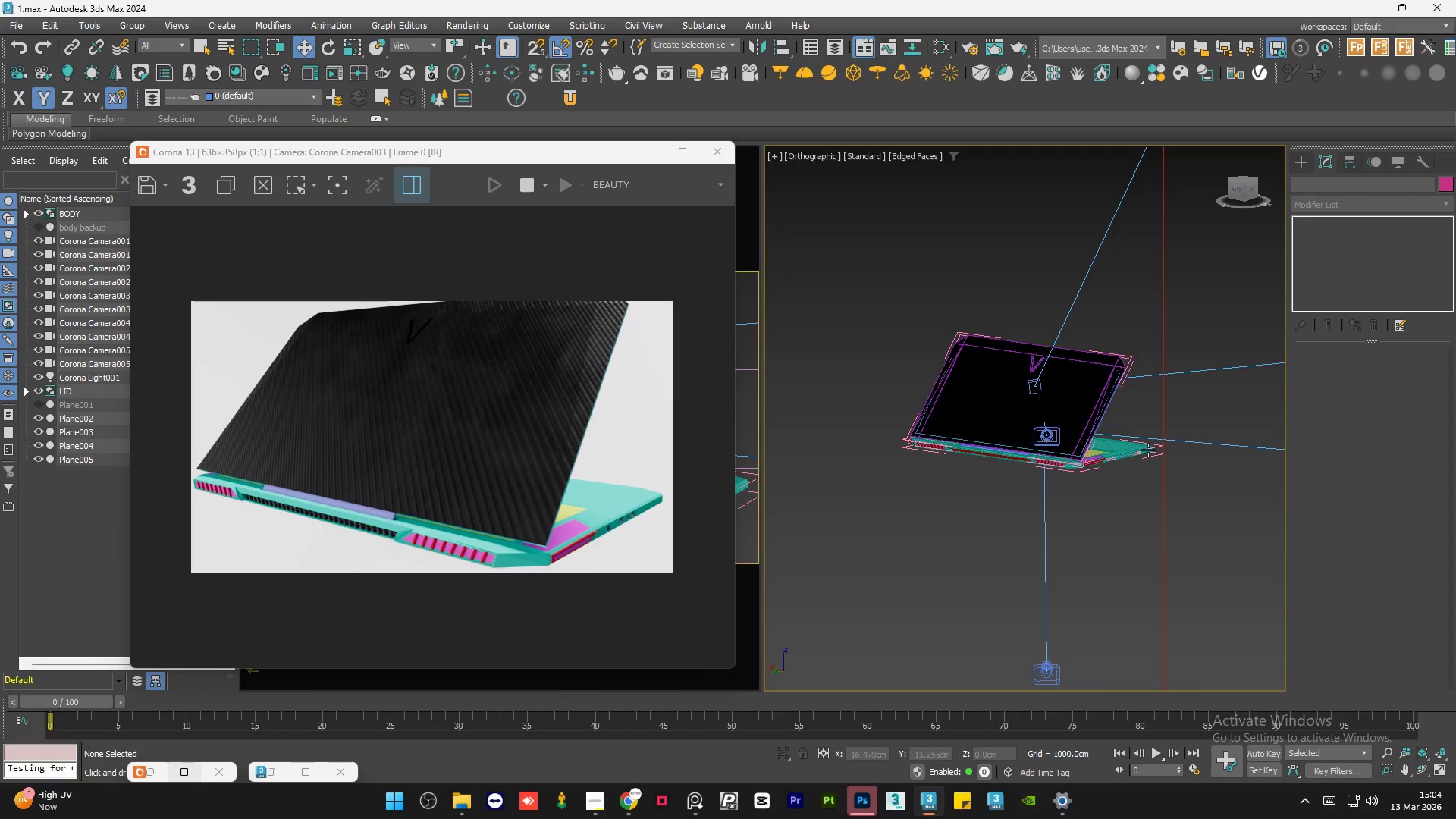 
scroll: coordinate [1144, 450], scroll_direction: up, amount: 9.0
 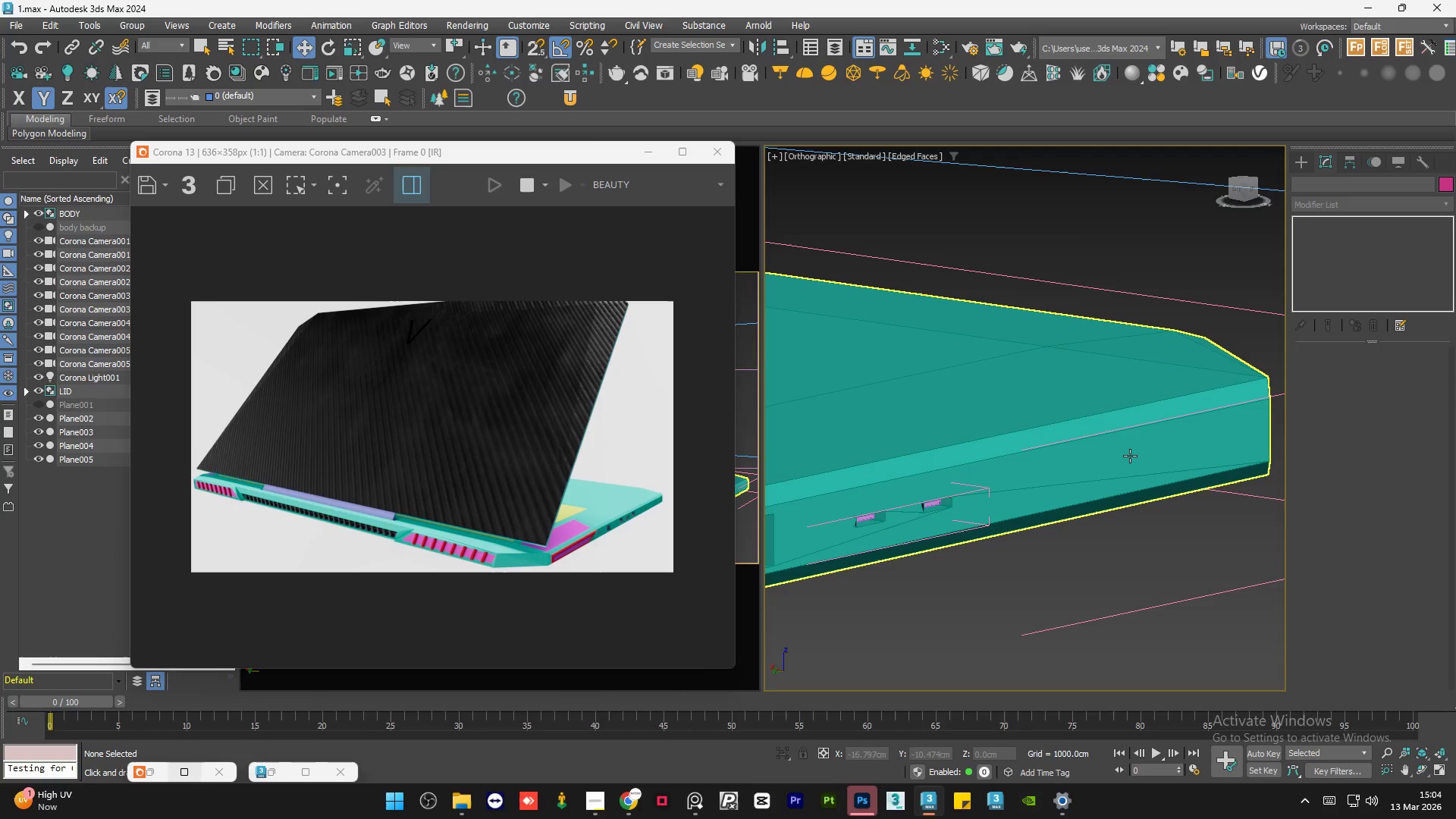 
scroll: coordinate [1143, 456], scroll_direction: down, amount: 4.0
 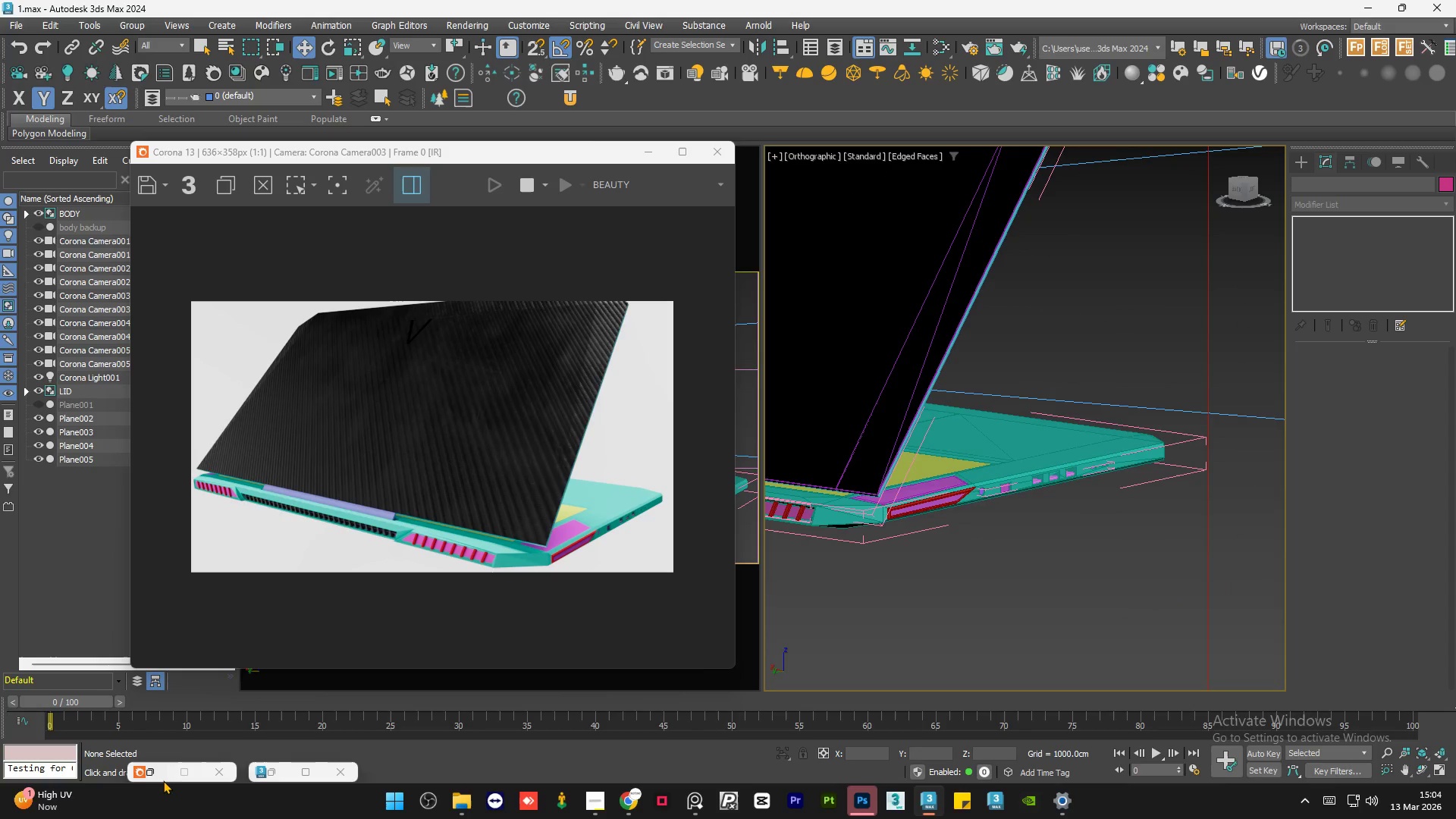 
left_click([163, 770])
 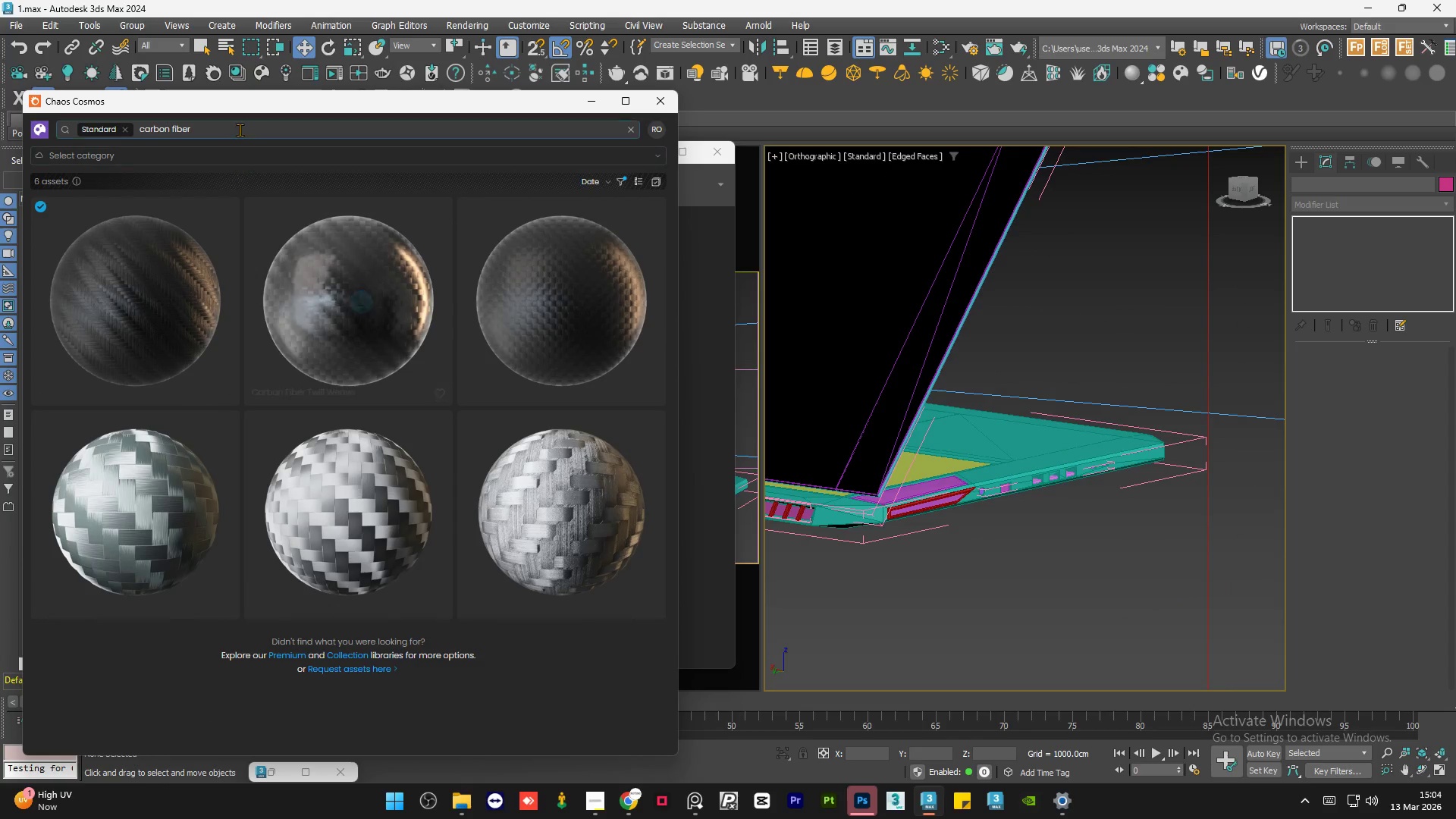 
double_click([240, 130])
 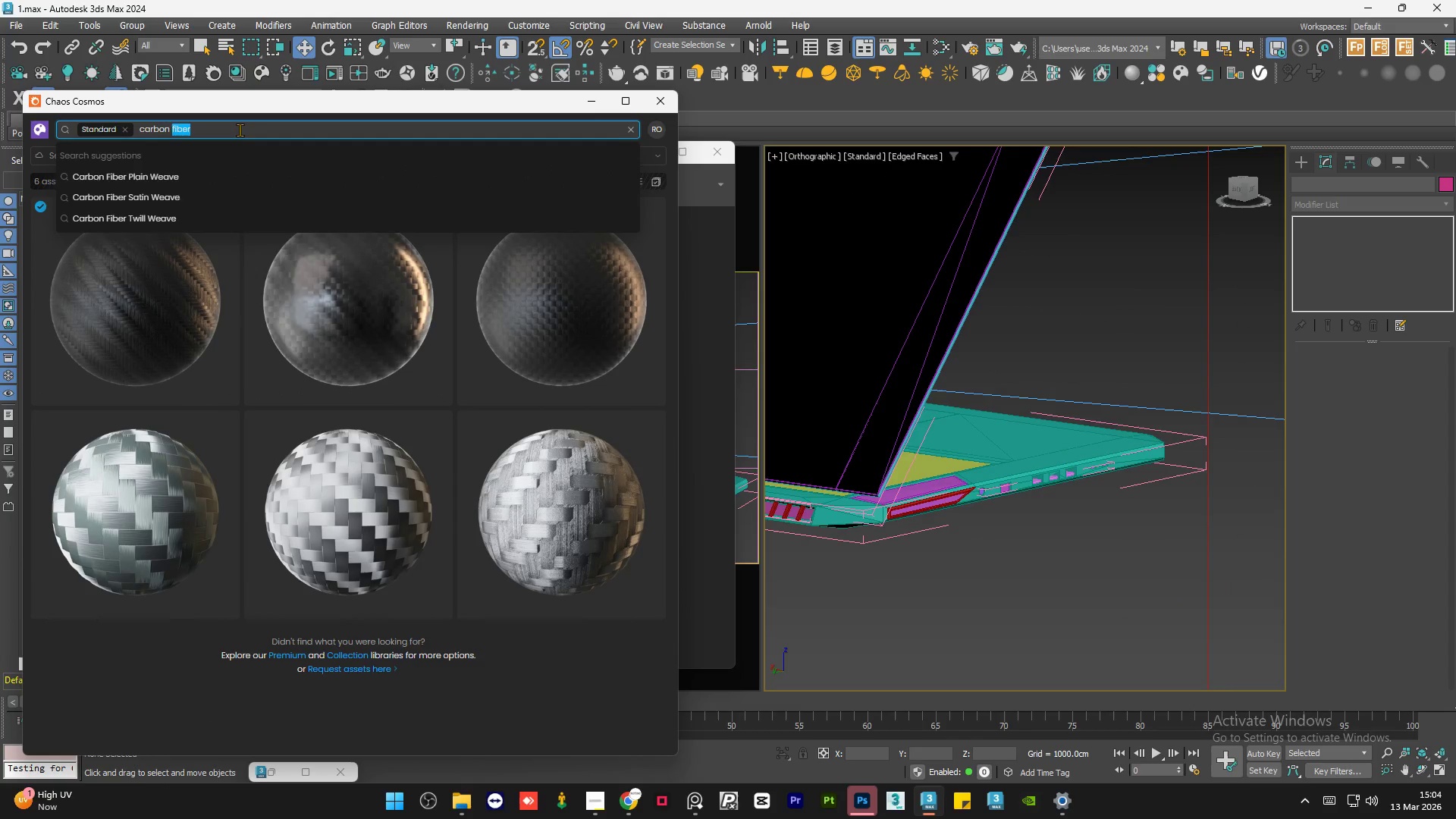 
triple_click([240, 130])
 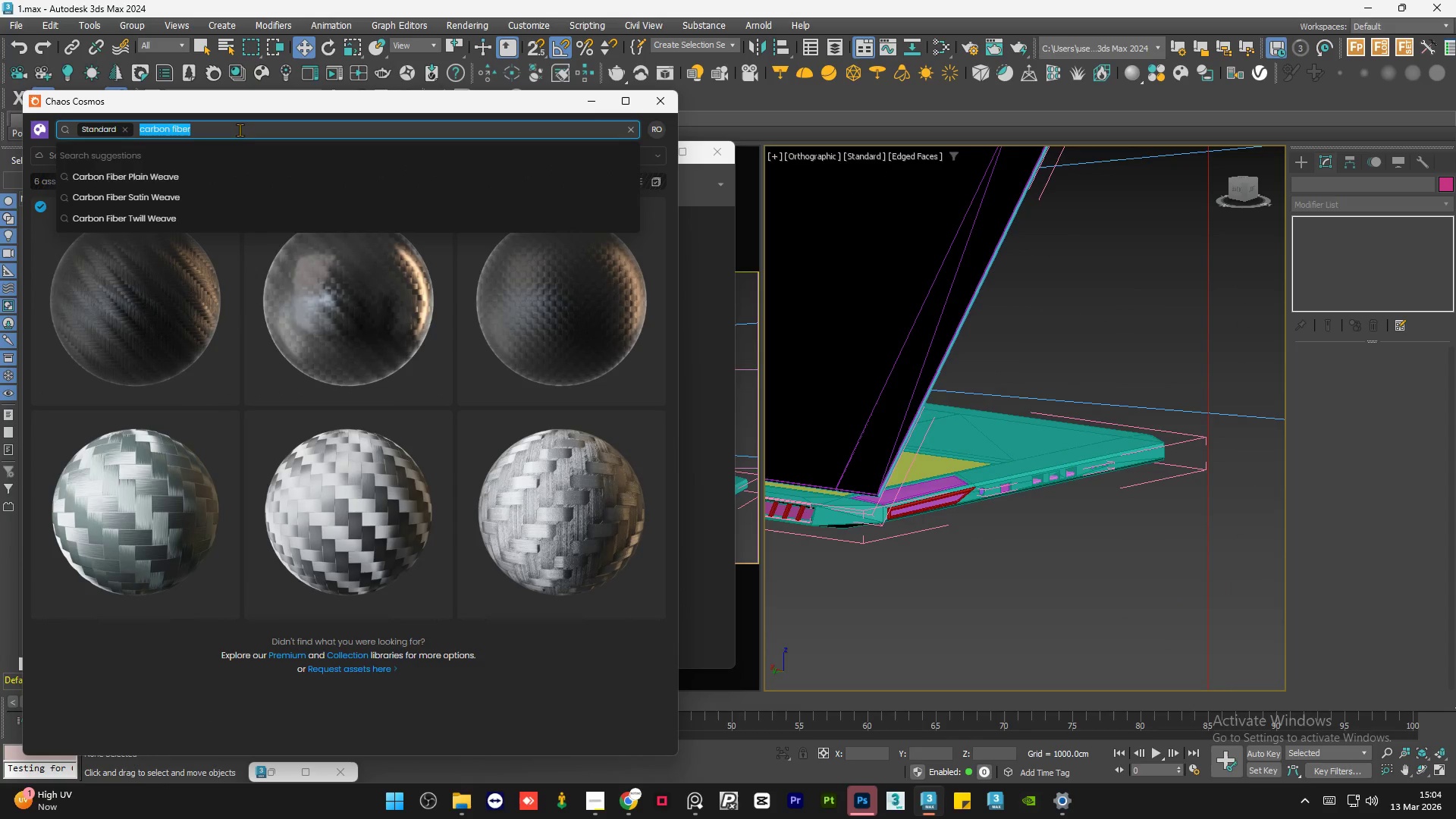 
type(MAGNESIUM)
 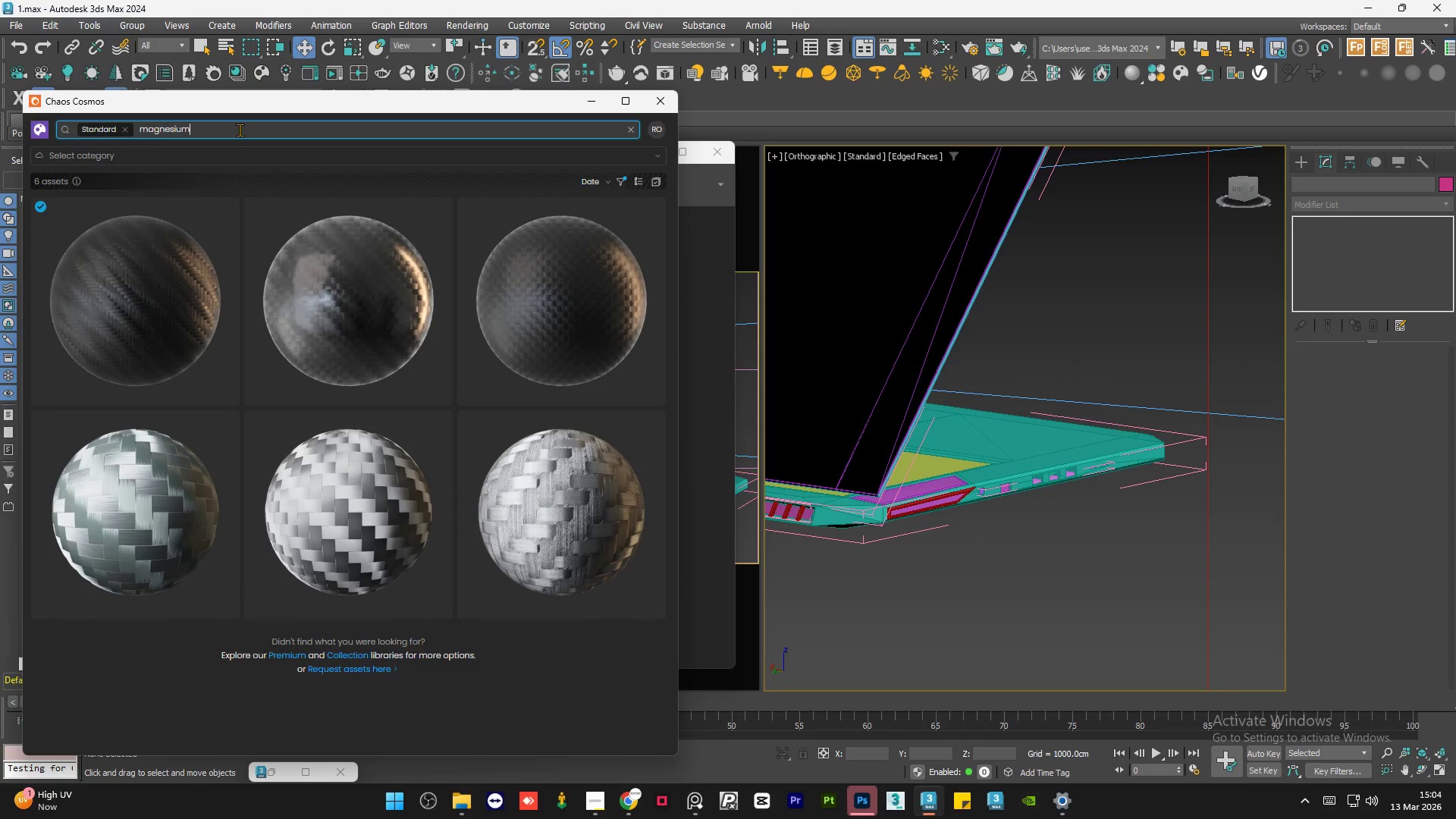 
key(Enter)
 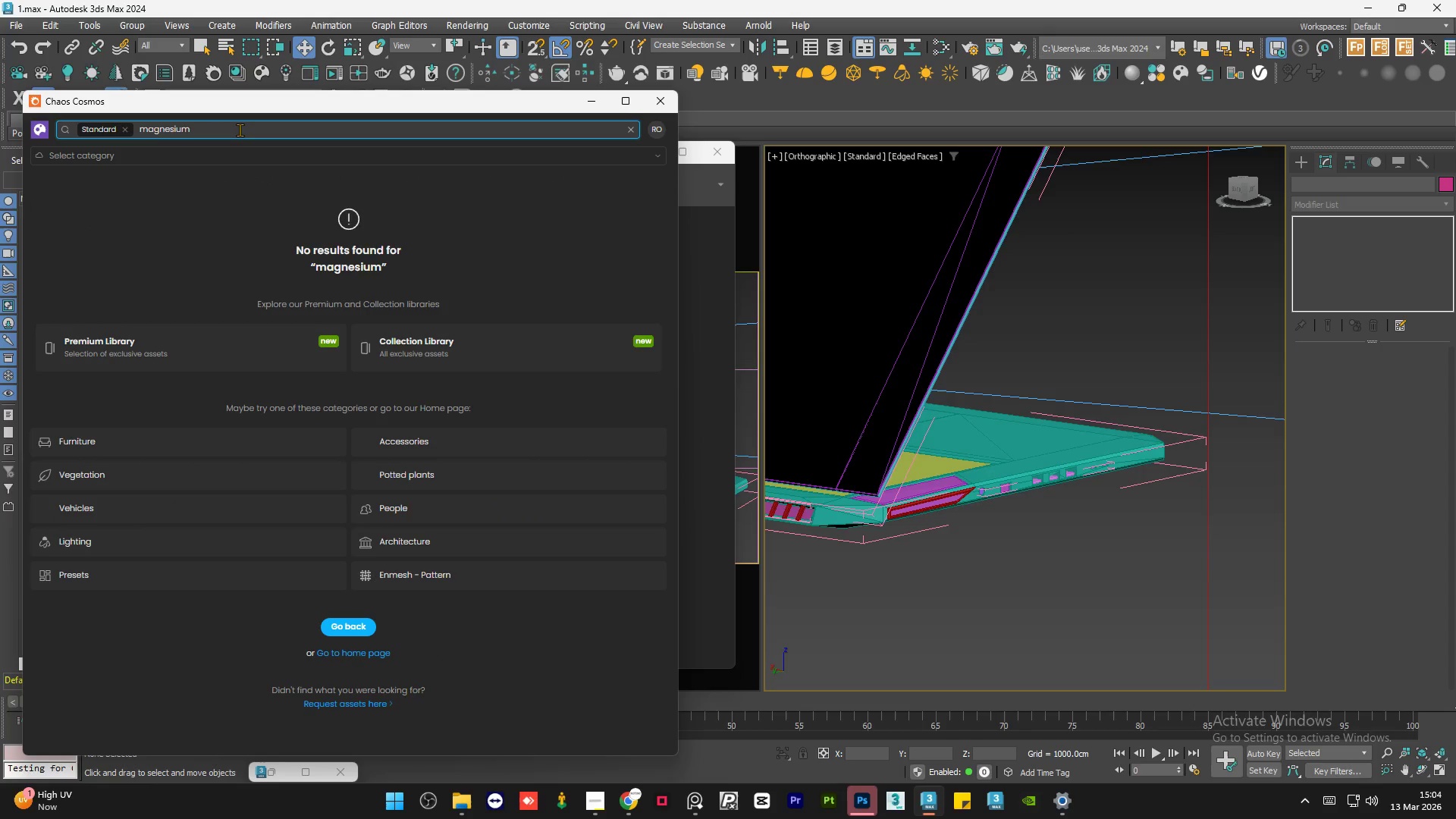 
hold_key(key=Backspace, duration=1.0)
 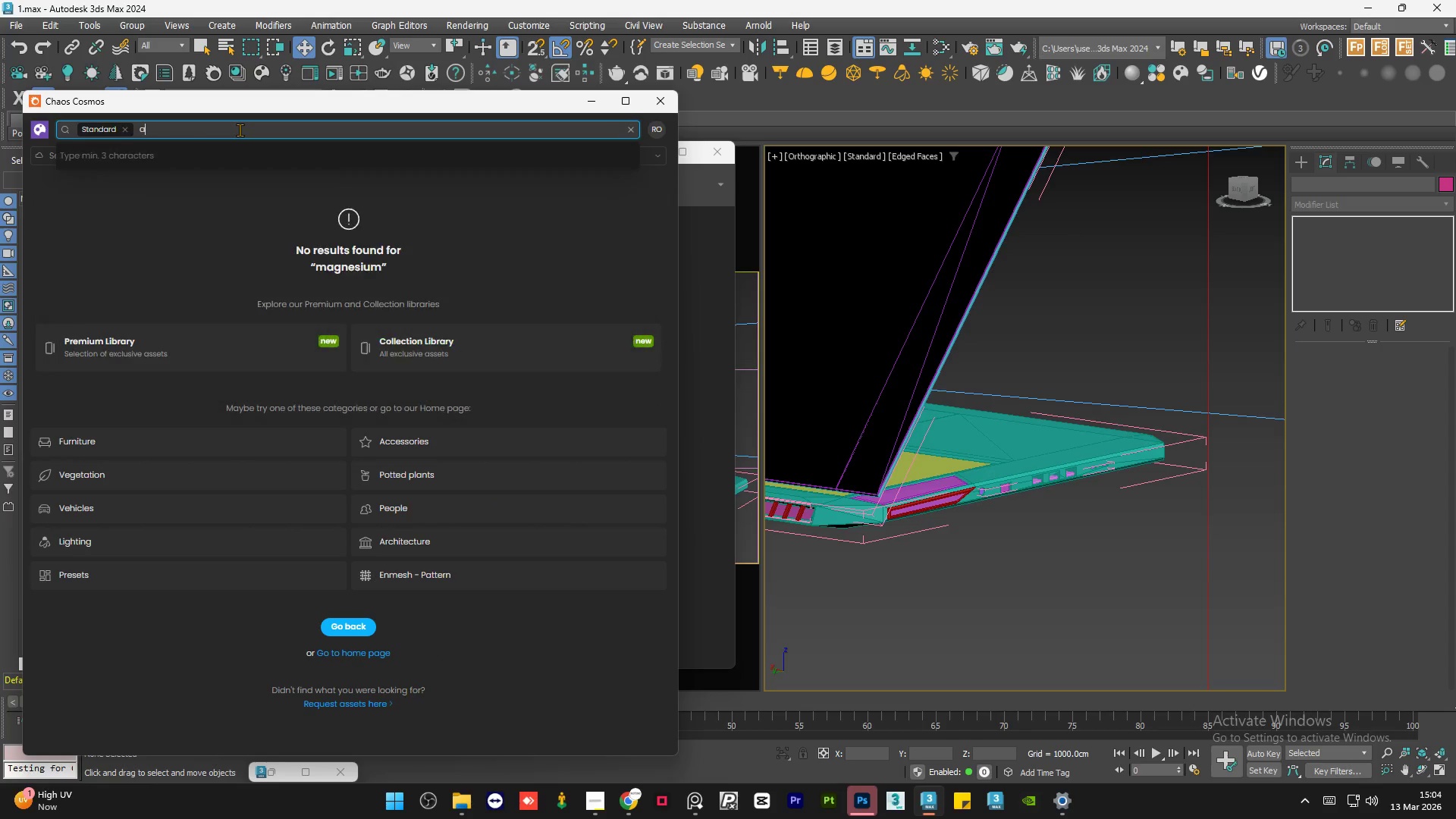 
hold_key(key=Backspace, duration=5.22)
 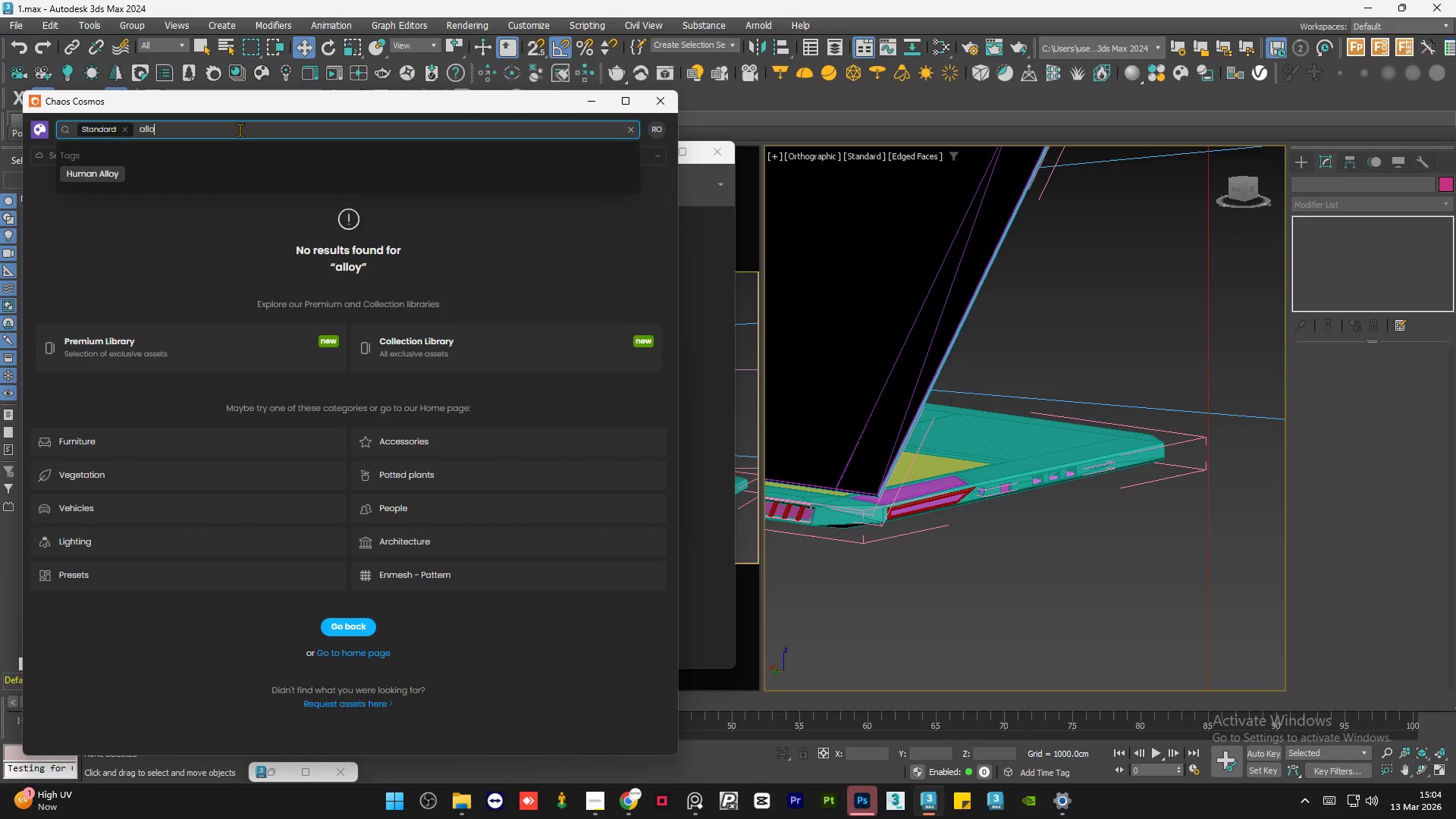 
type(ALLOY)
 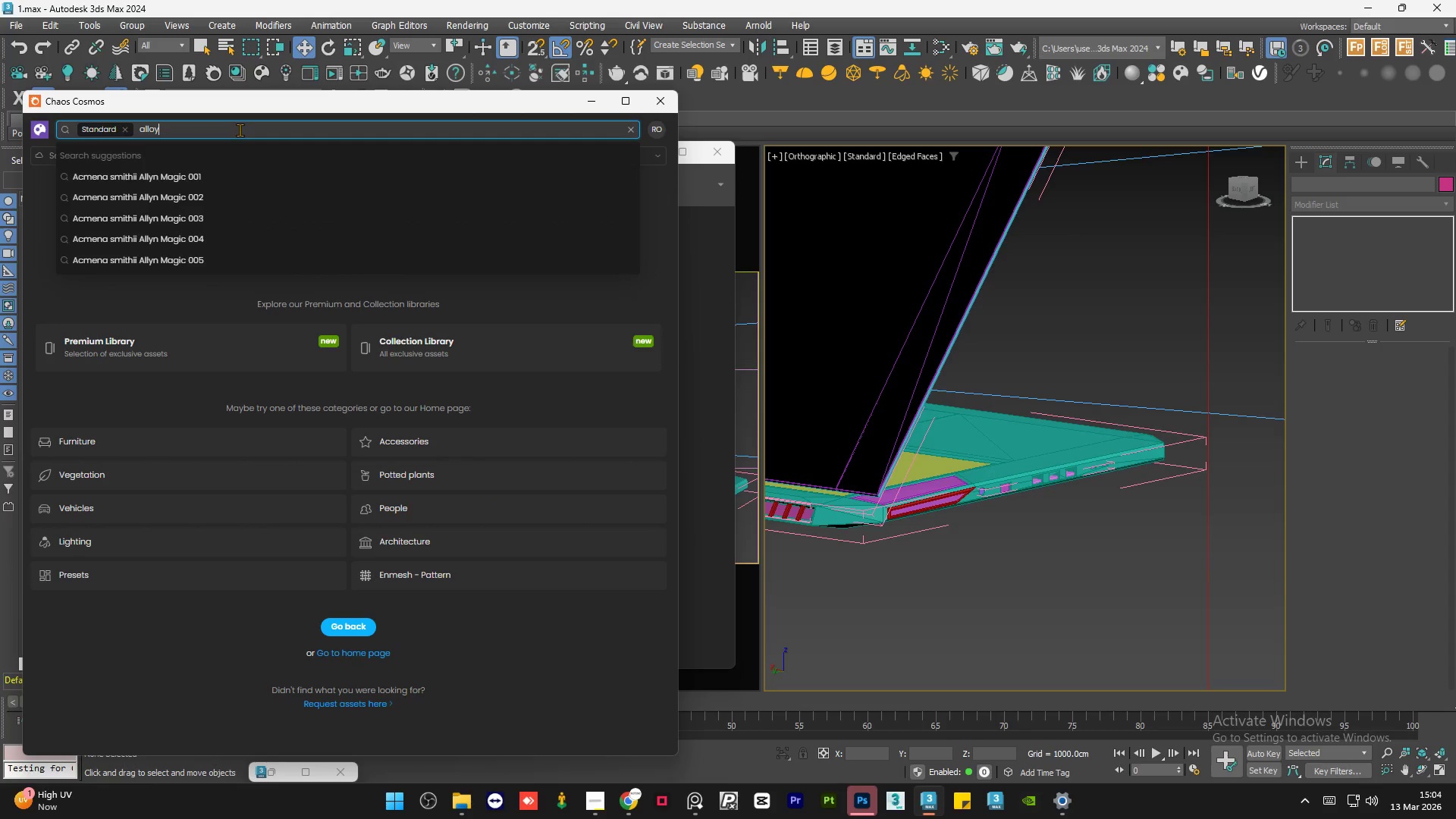 
key(Enter)
 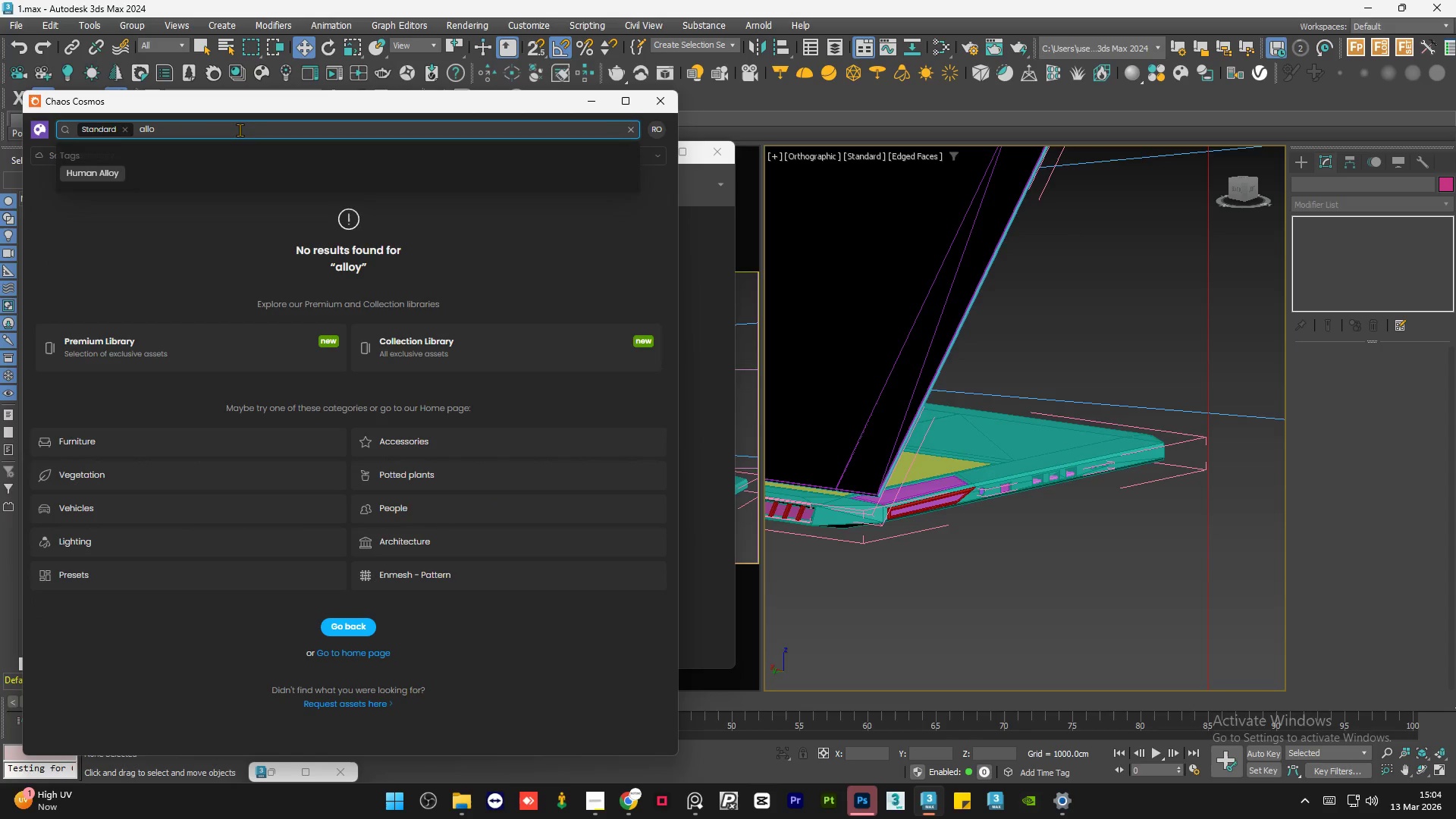 
key(Backspace)
key(Backspace)
type(OY)
 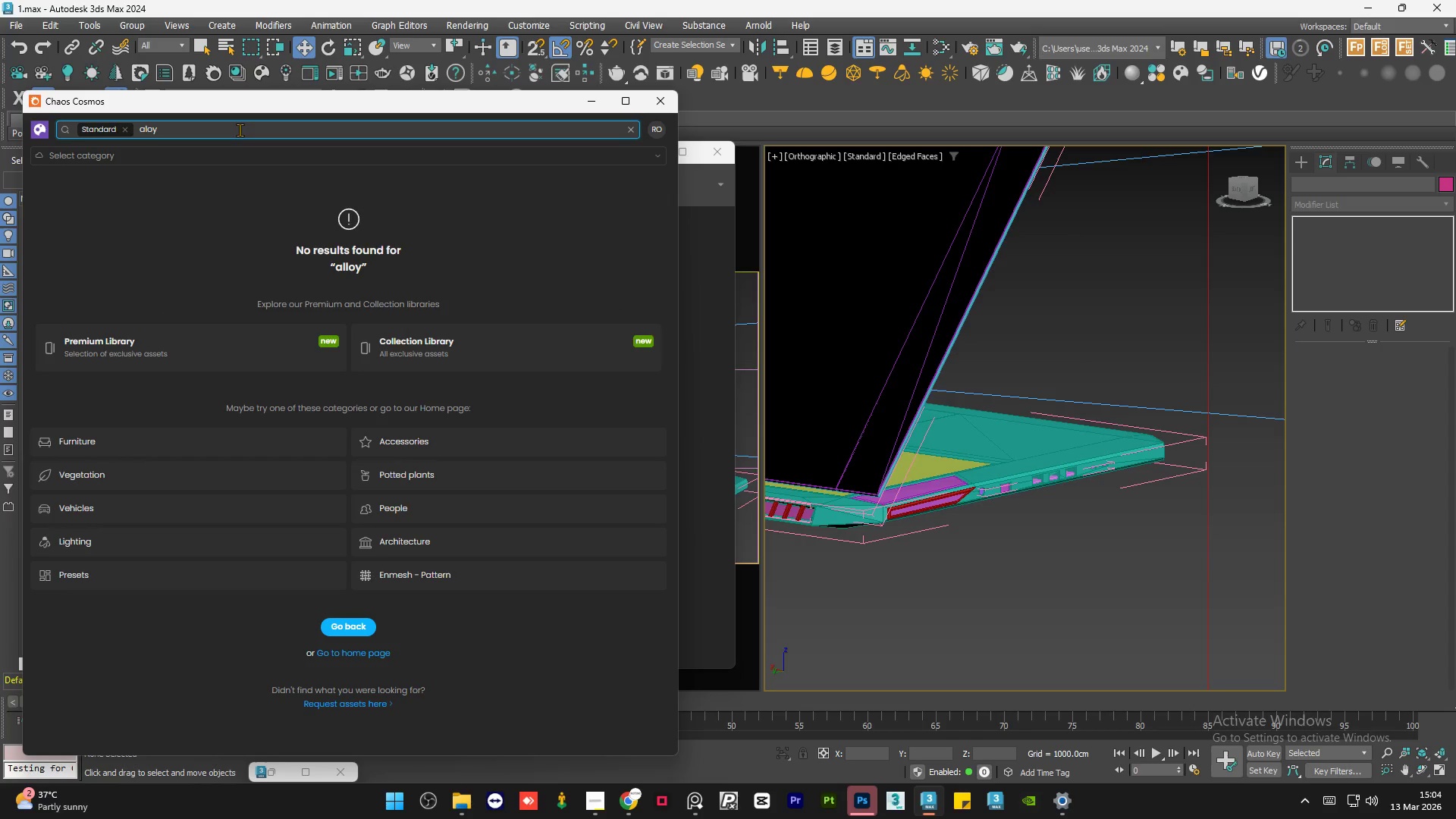 
hold_key(key=Backspace, duration=0.77)
 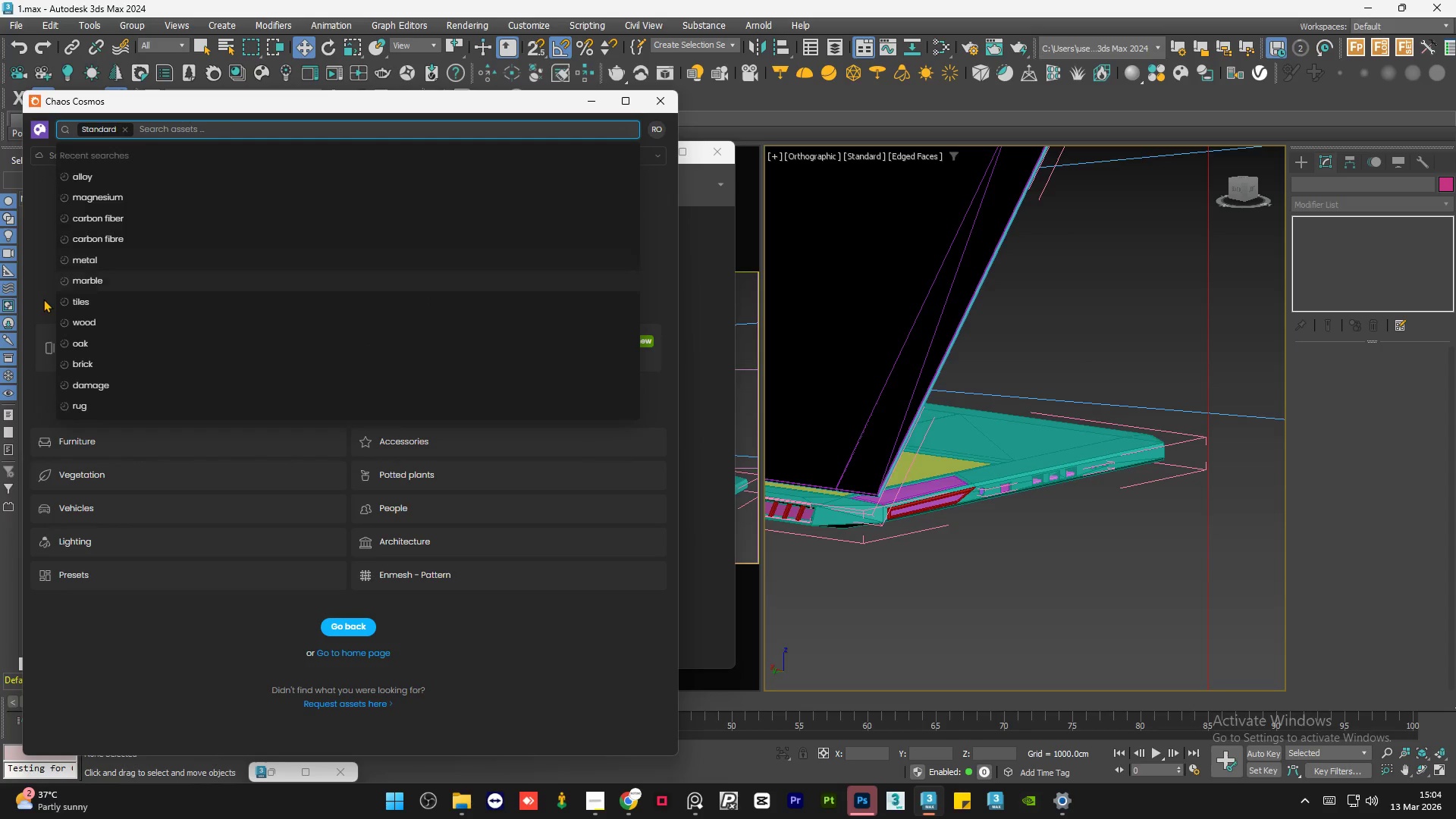 
left_click([77, 265])
 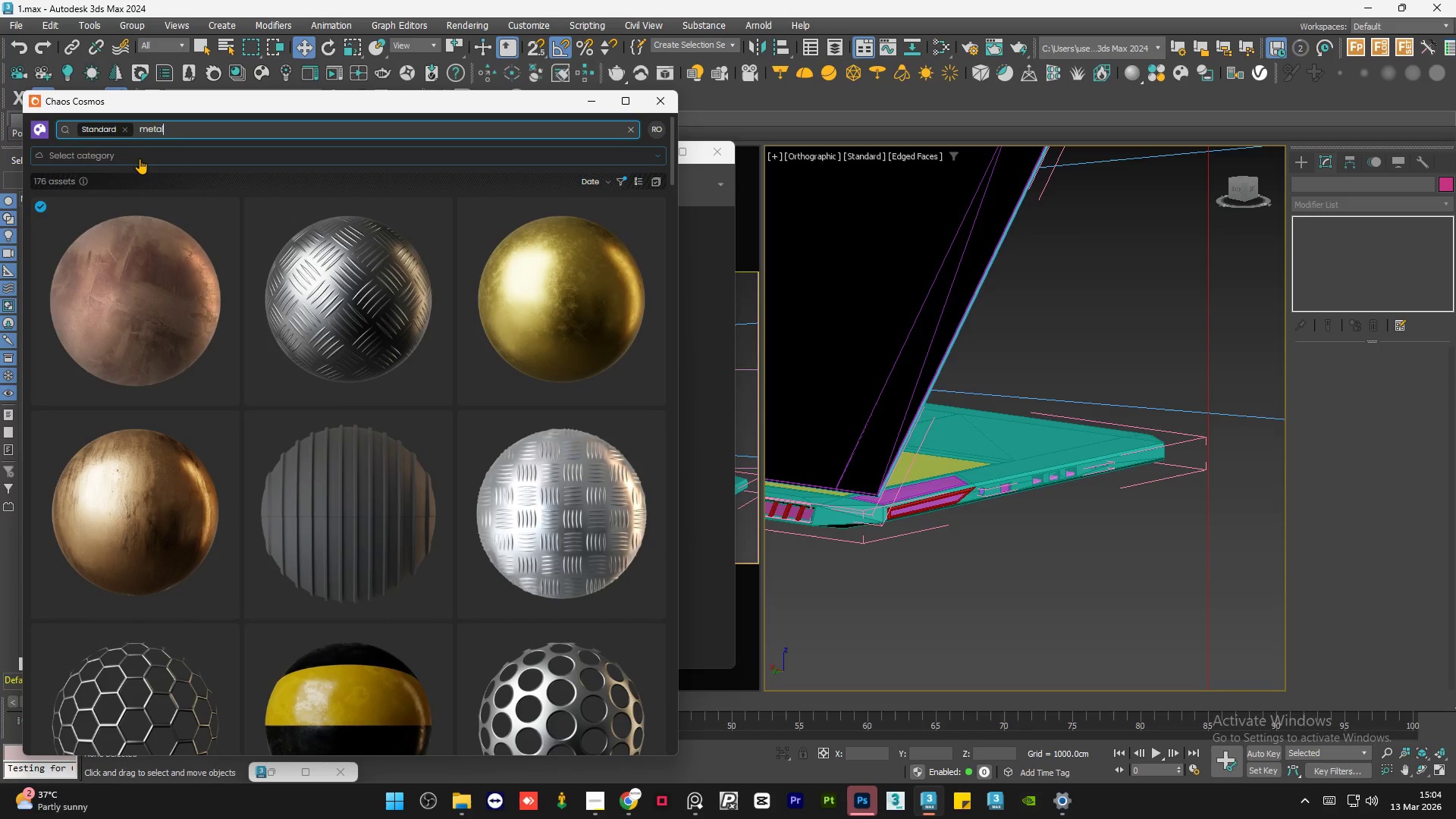 
left_click([162, 148])
 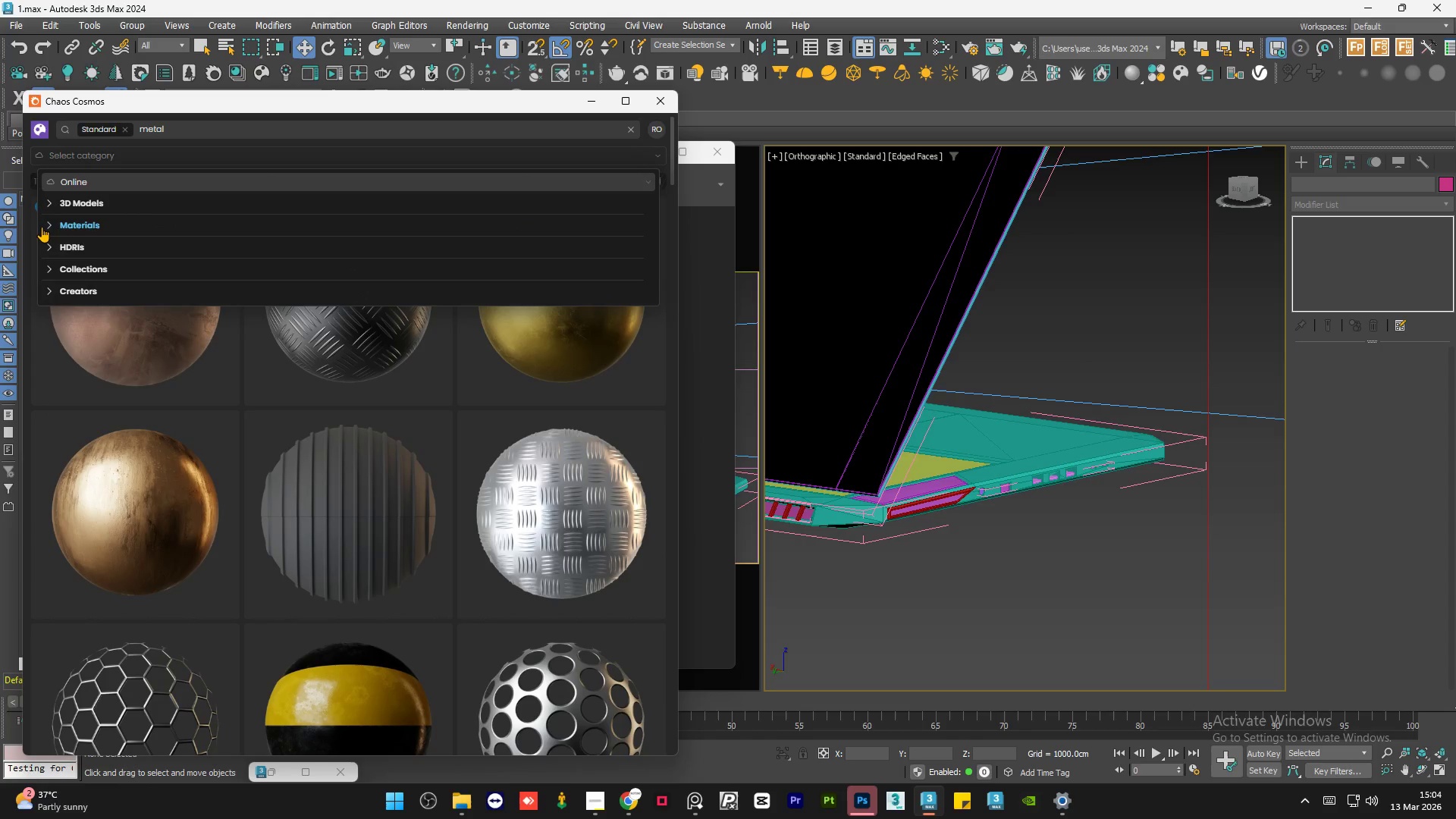 
left_click([55, 226])
 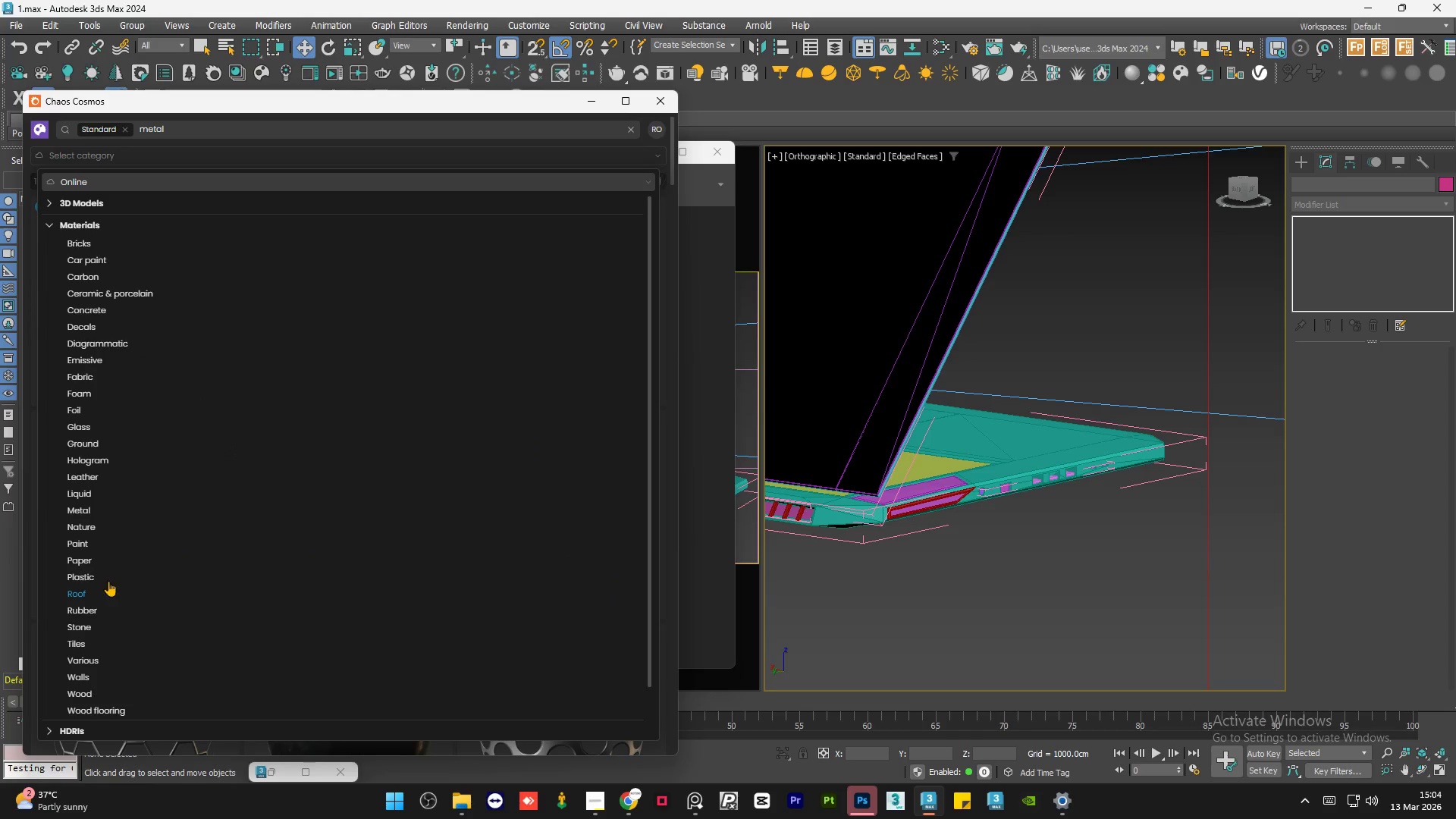 
left_click([99, 511])
 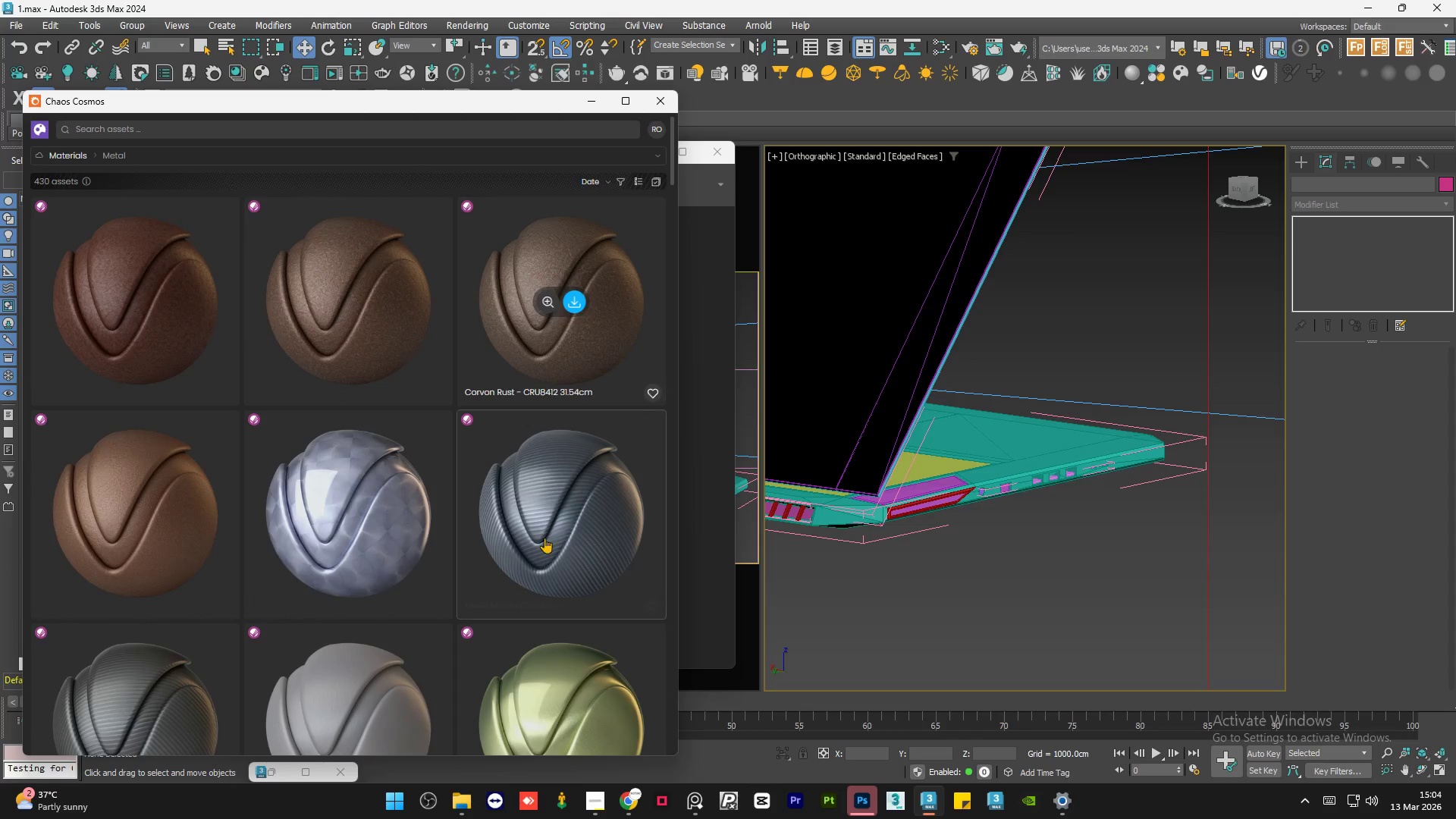 
scroll: coordinate [158, 579], scroll_direction: down, amount: 3.0
 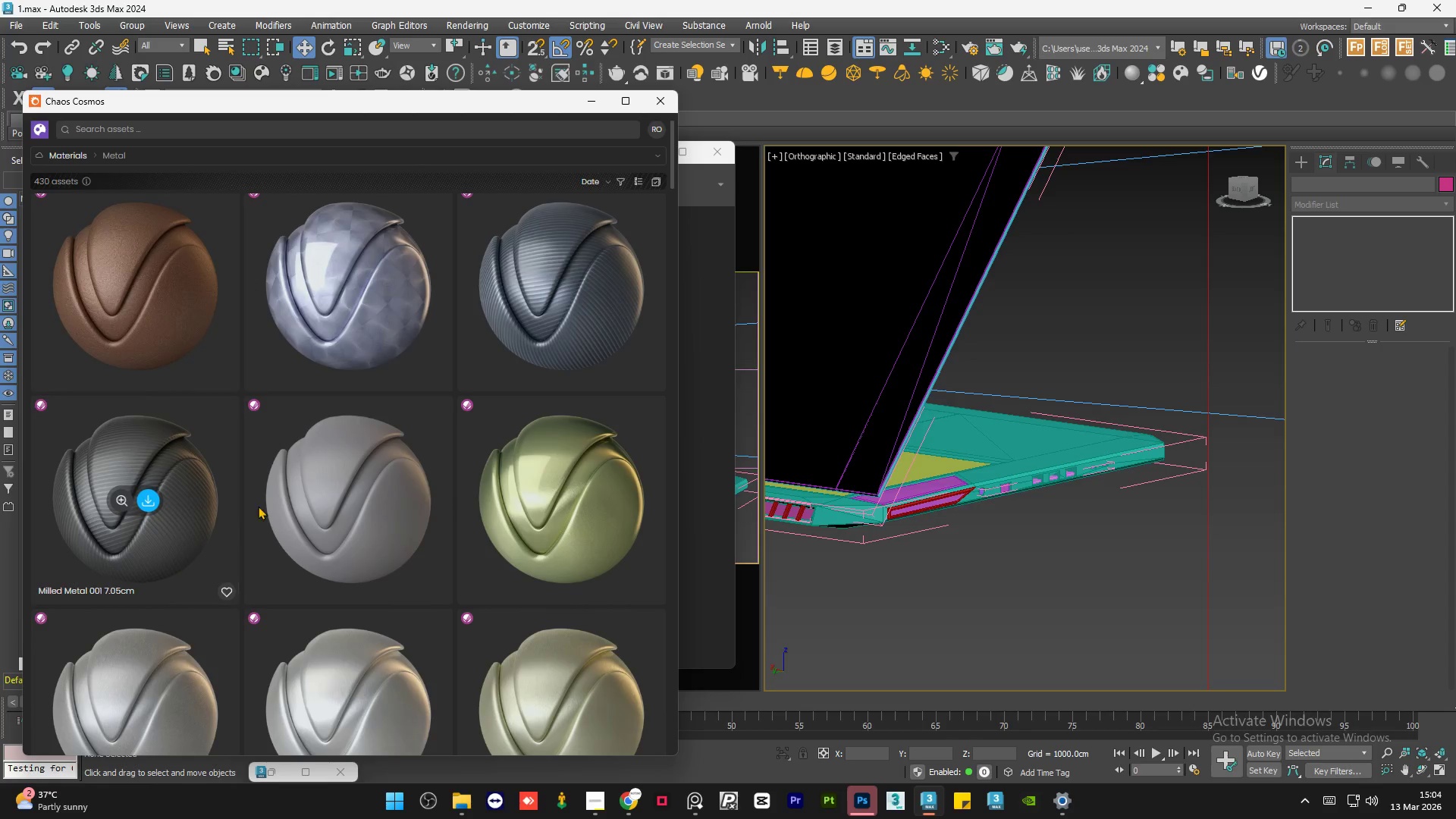 
scroll: coordinate [281, 375], scroll_direction: up, amount: 4.0
 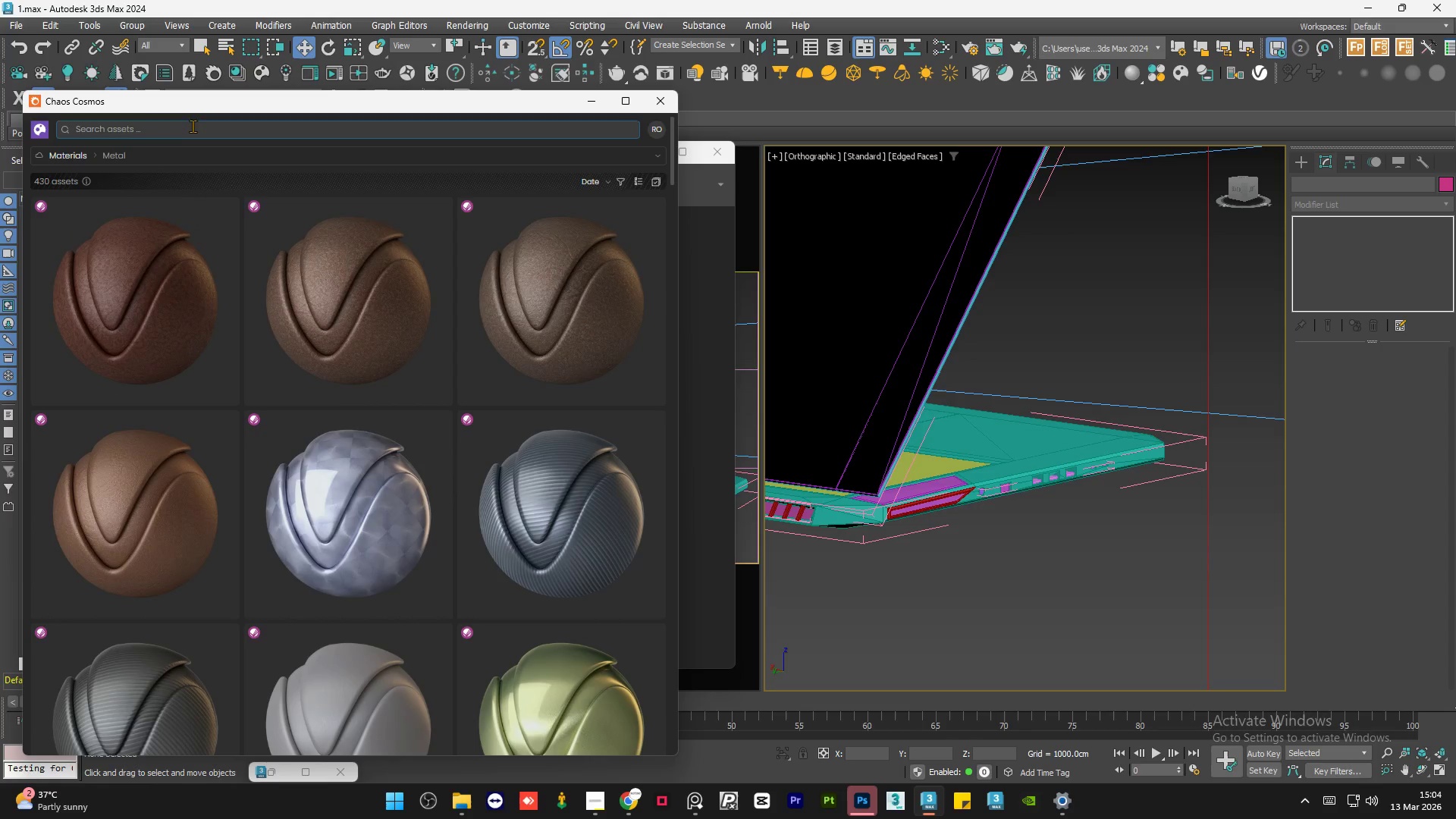 
left_click([193, 125])
 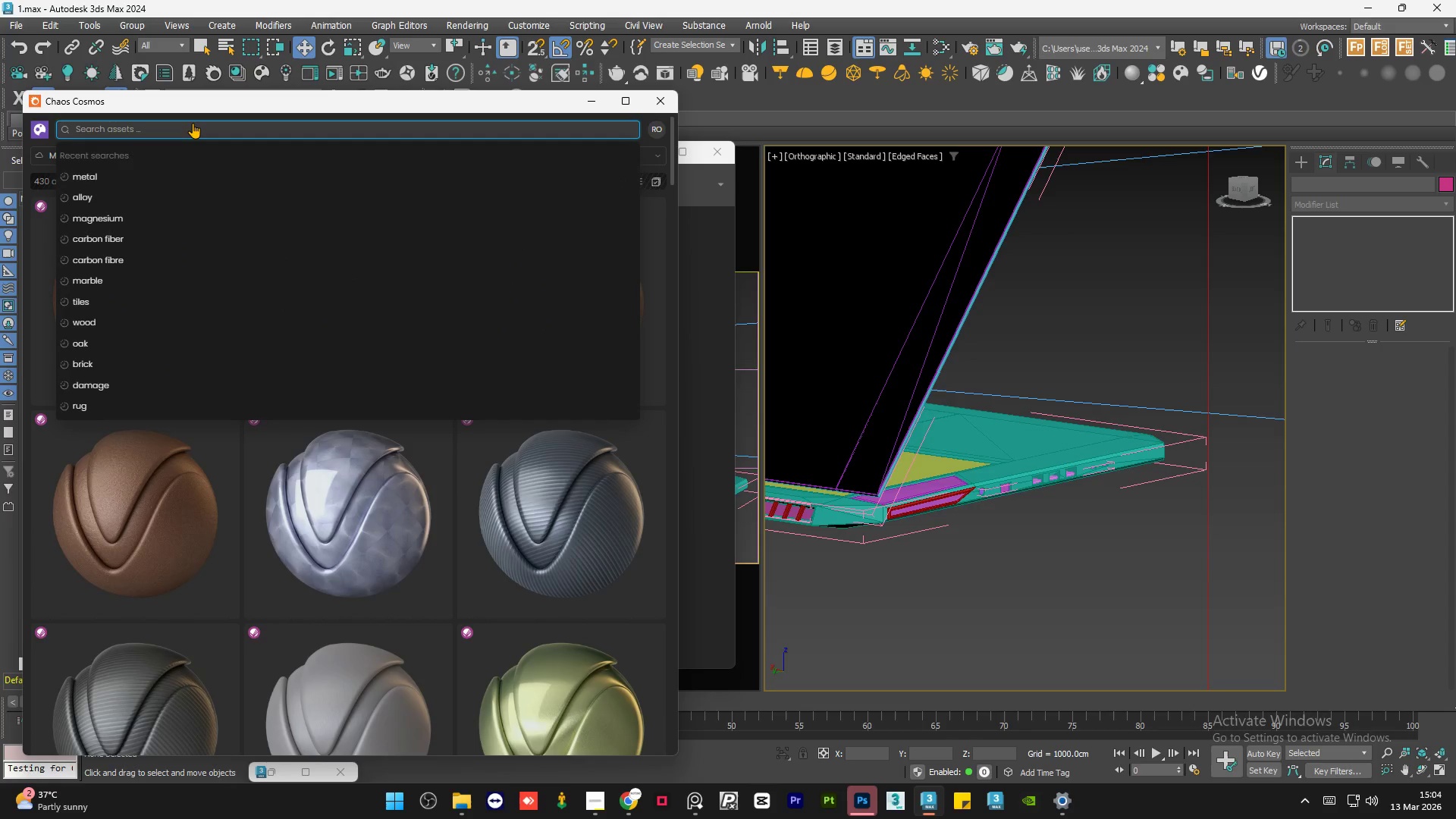 
type(BRUSHED METAL)
 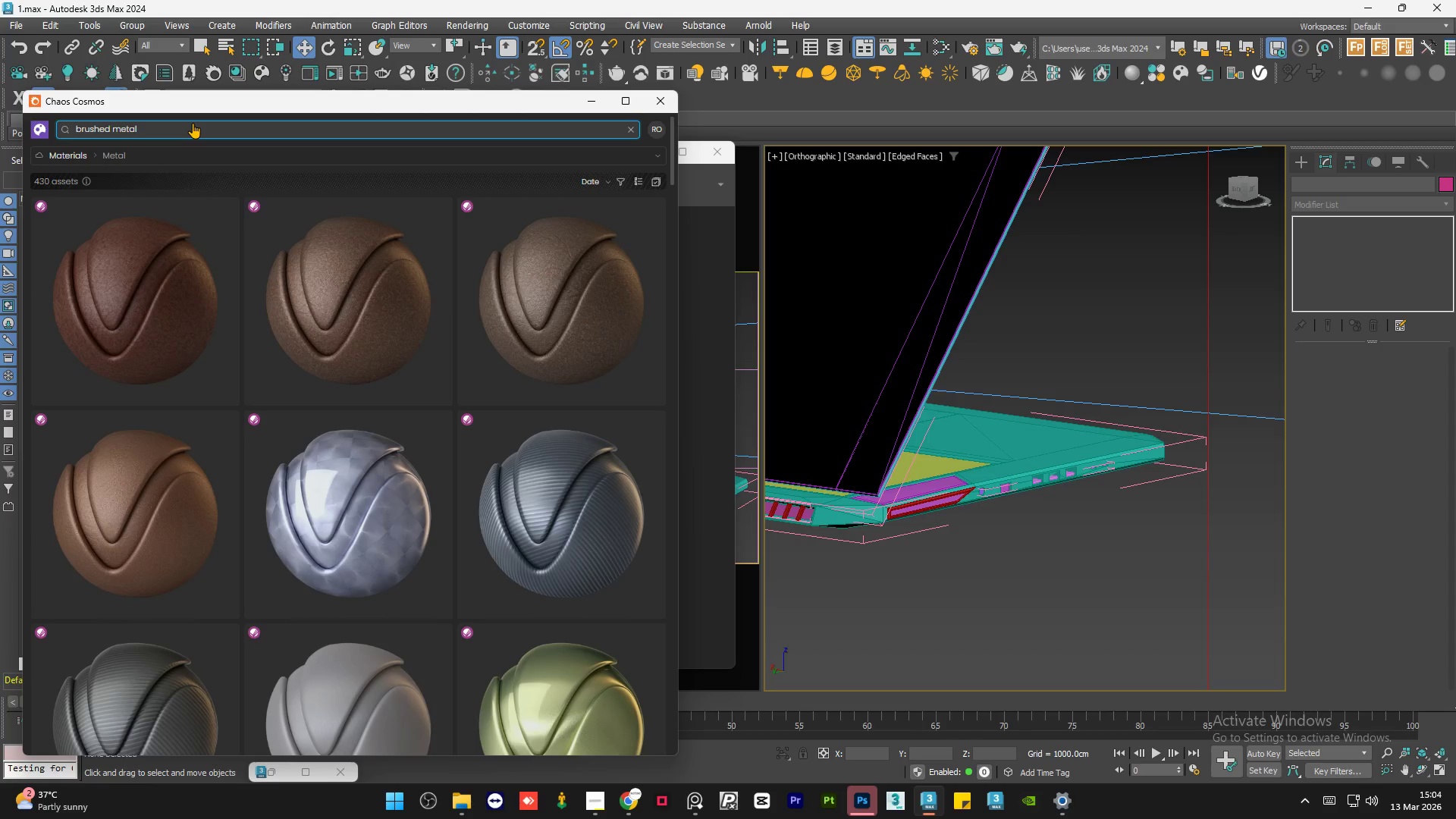 
key(Enter)
 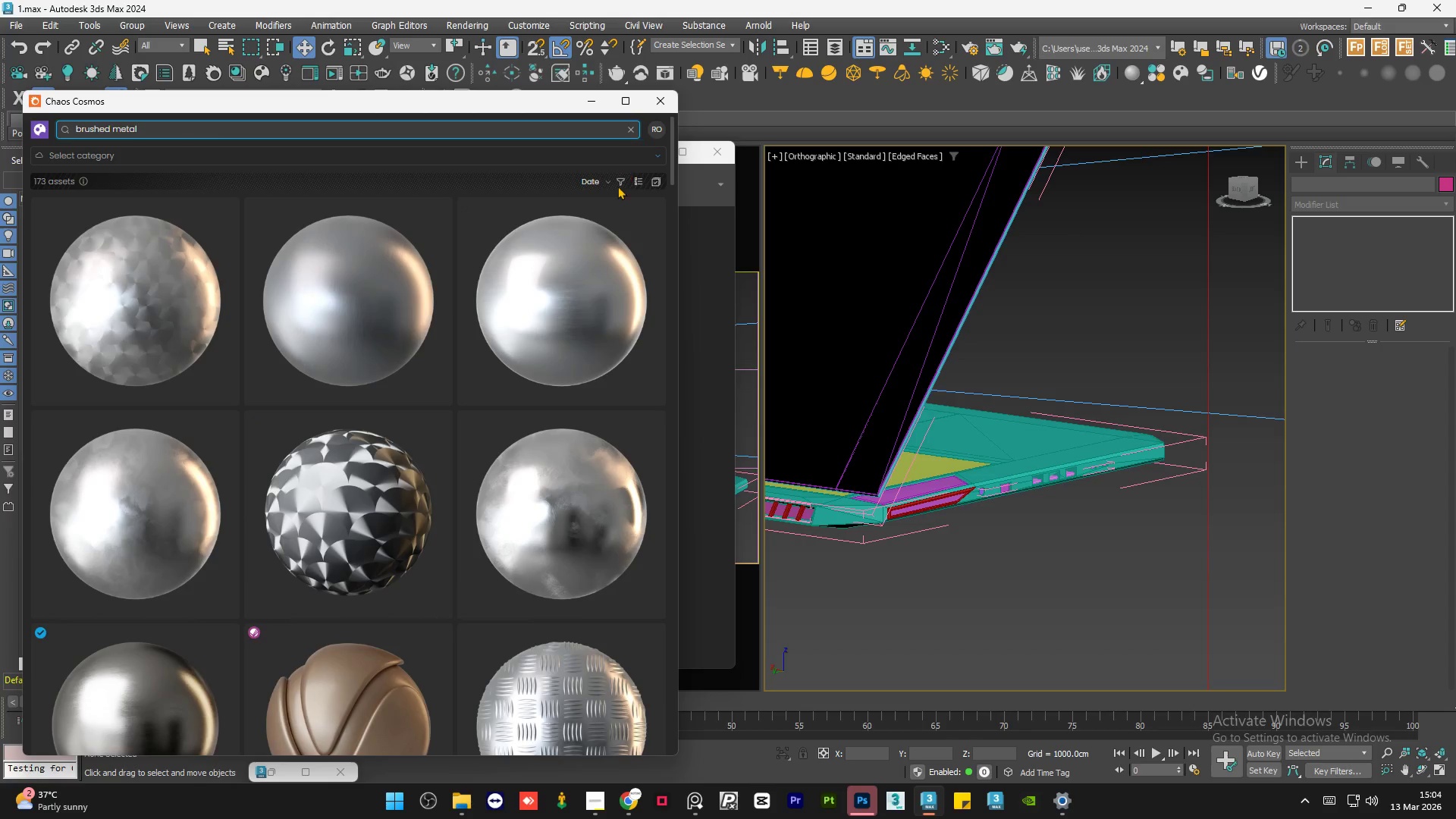 
left_click([623, 181])
 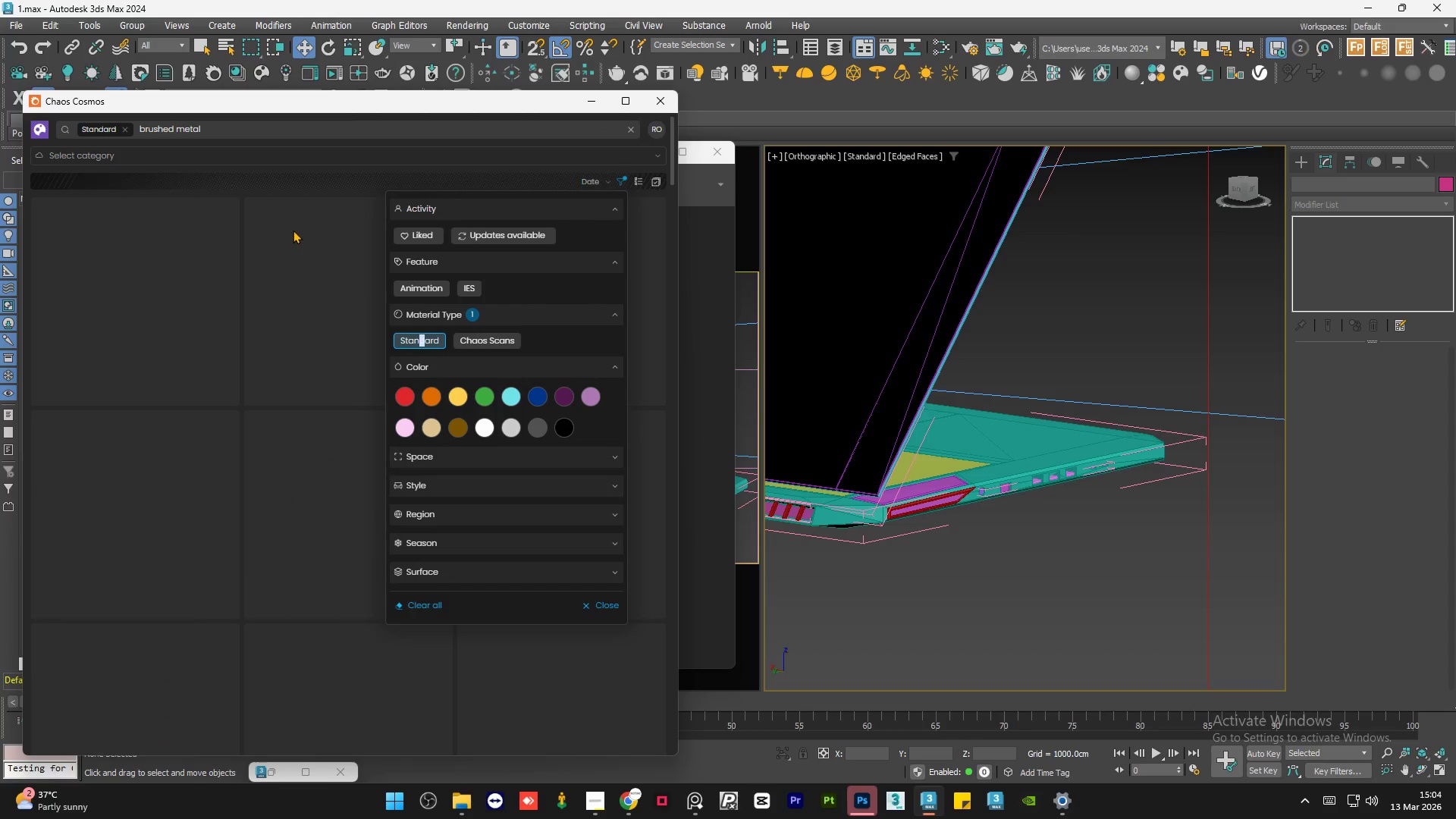 
left_click([256, 170])
 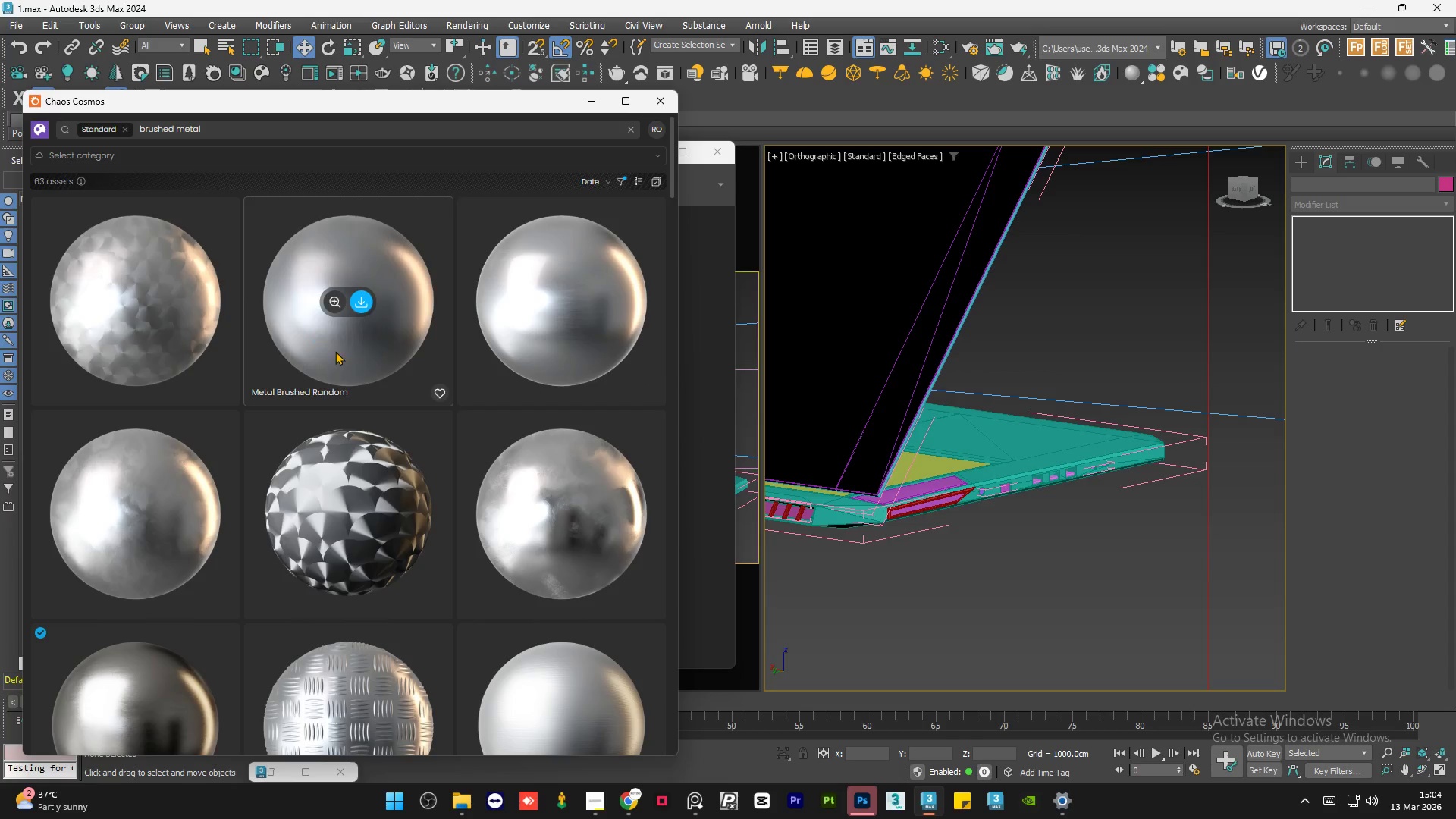 
wait(8.14)
 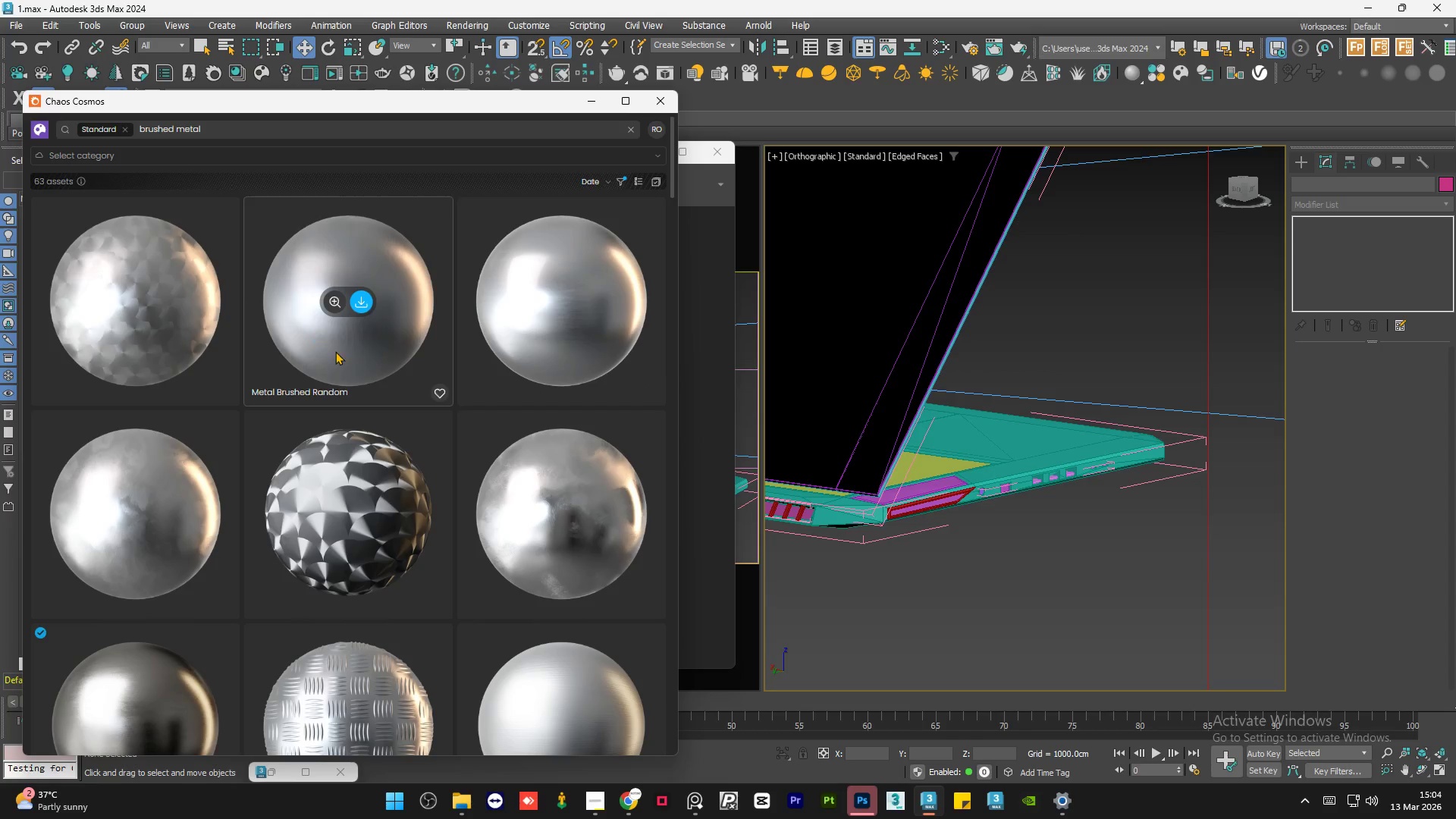 
scroll: coordinate [241, 505], scroll_direction: down, amount: 4.0
 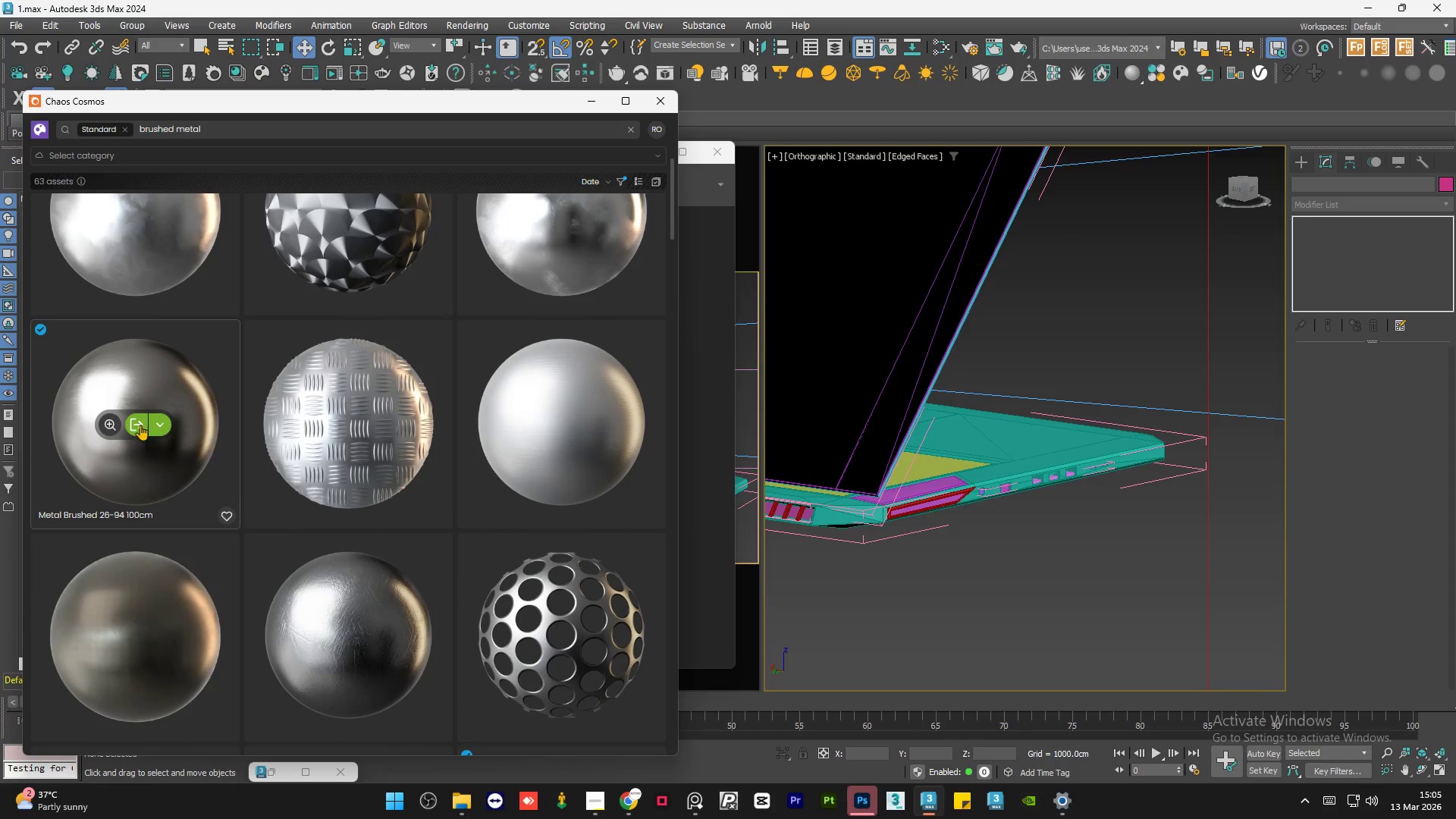 
mouse_move([205, 290])
 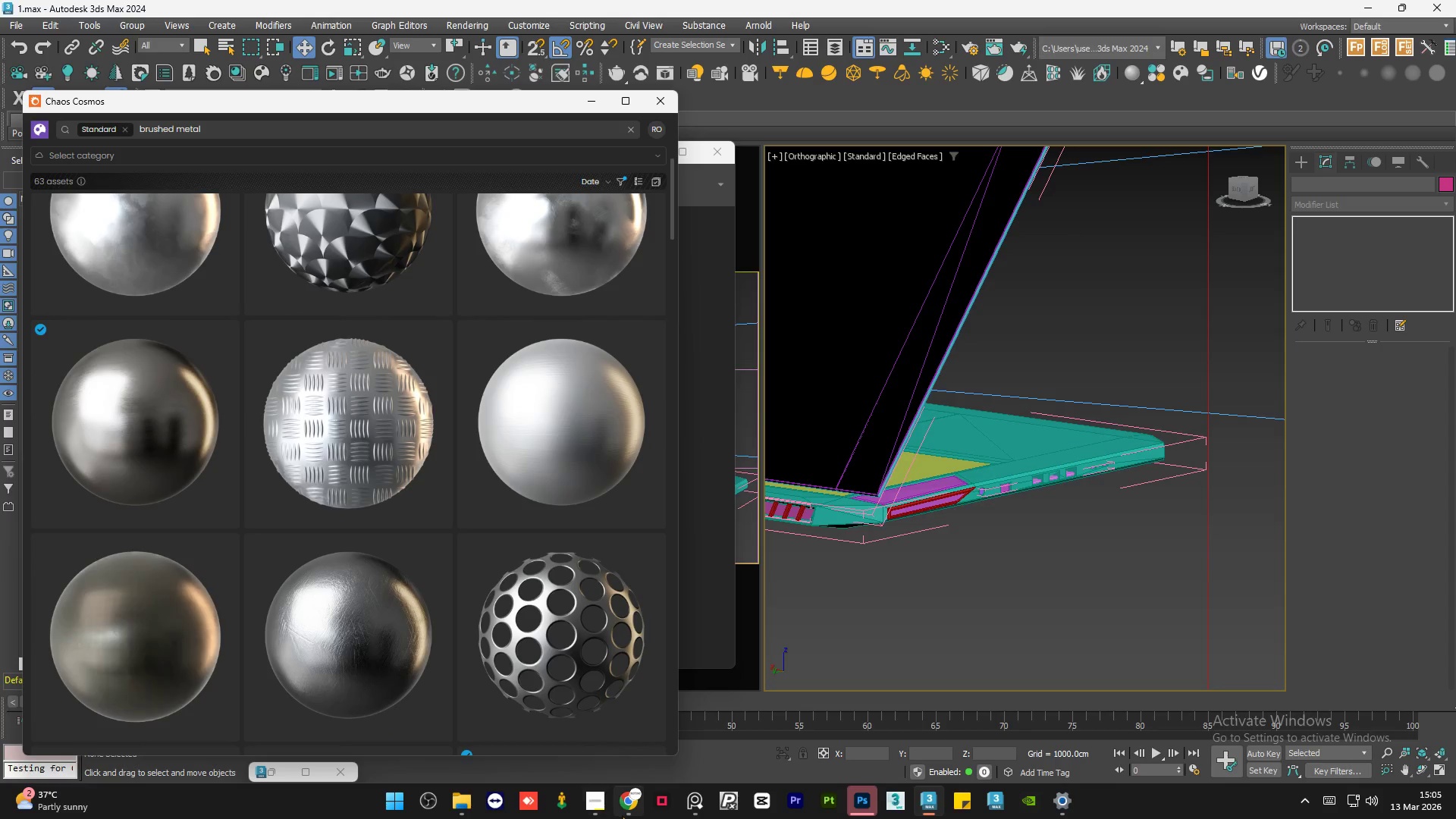 
left_click([625, 811])
 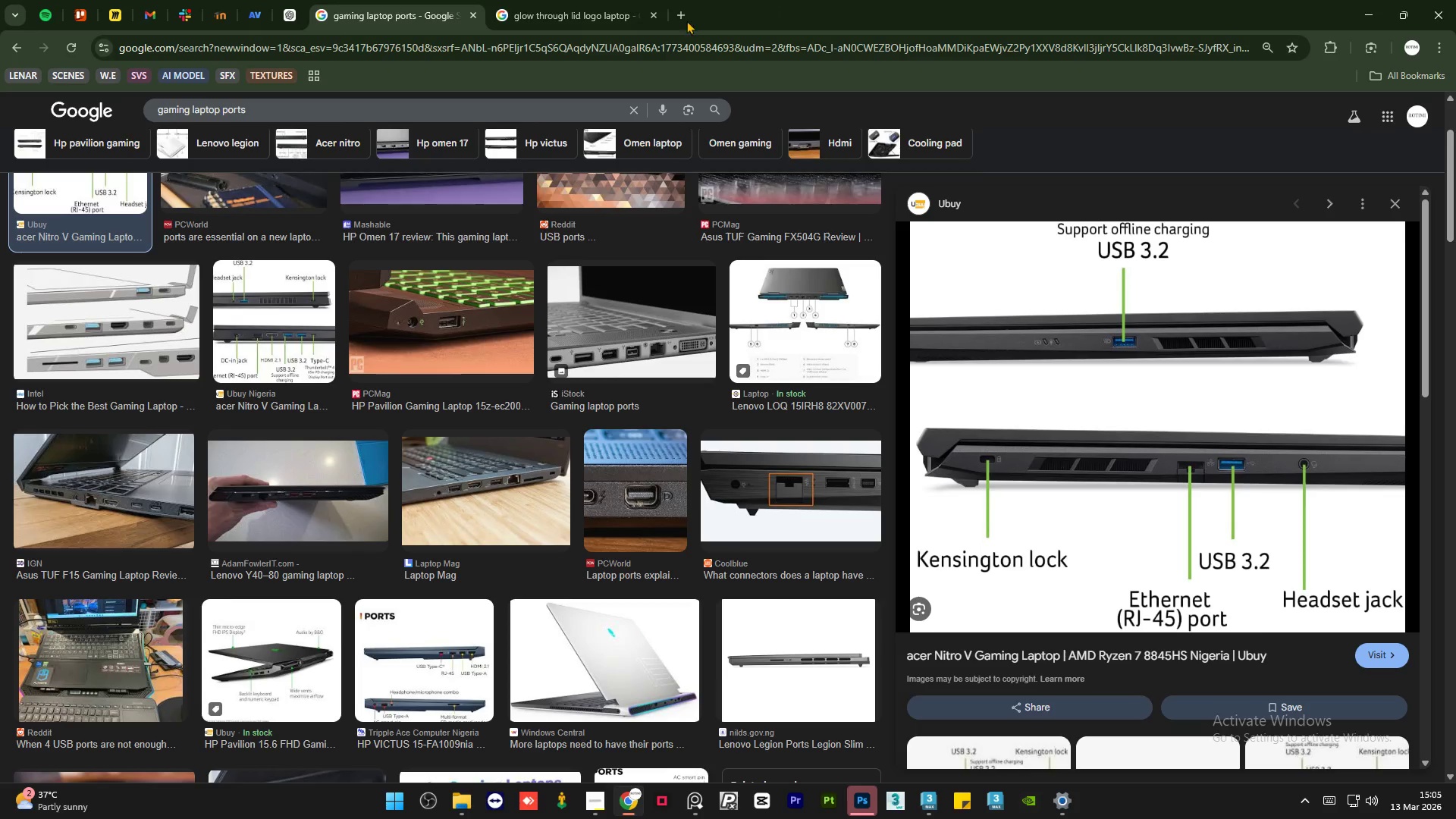 
left_click([682, 14])
 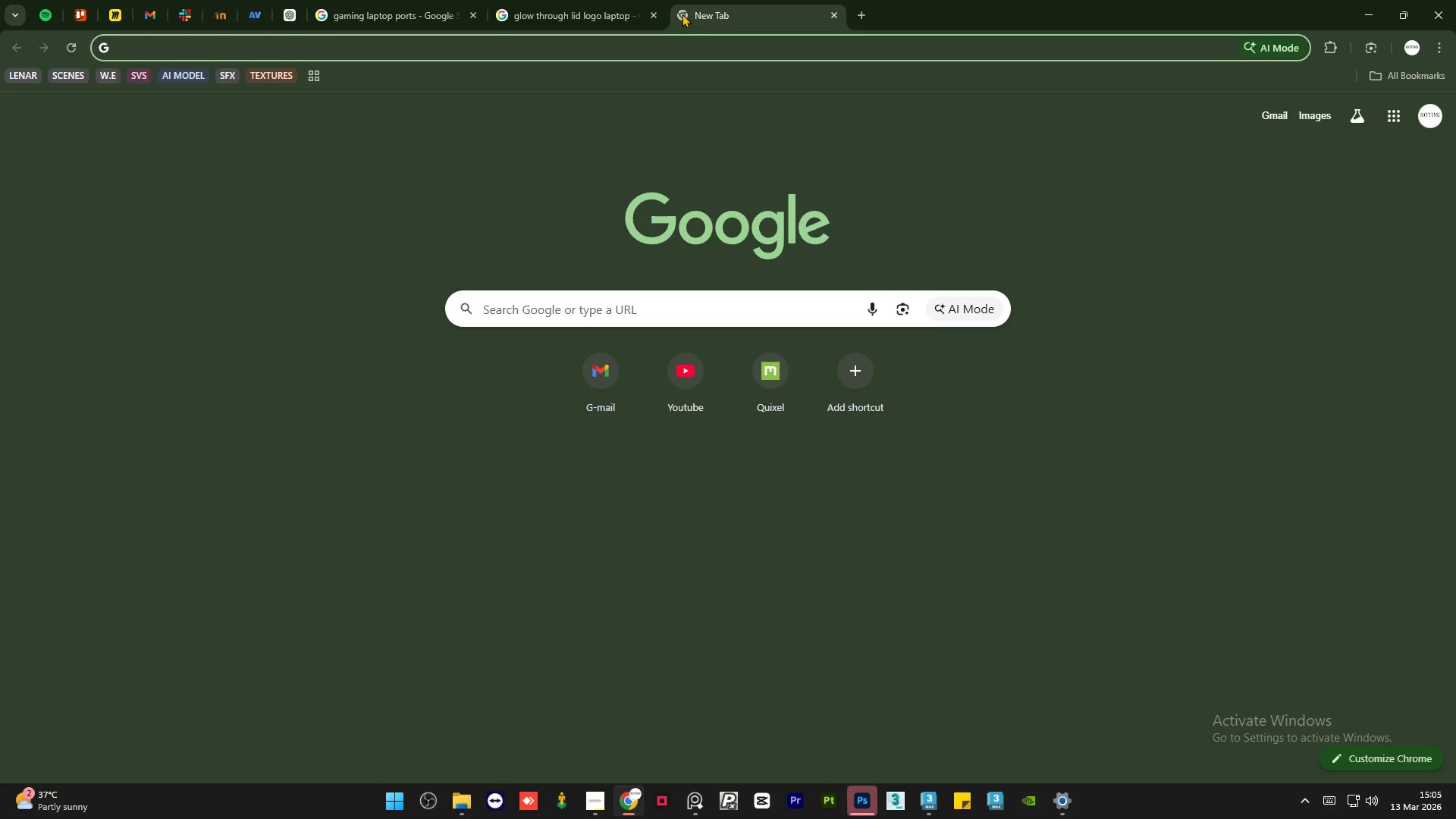 
type(MAGNESIUM ALLOY)
 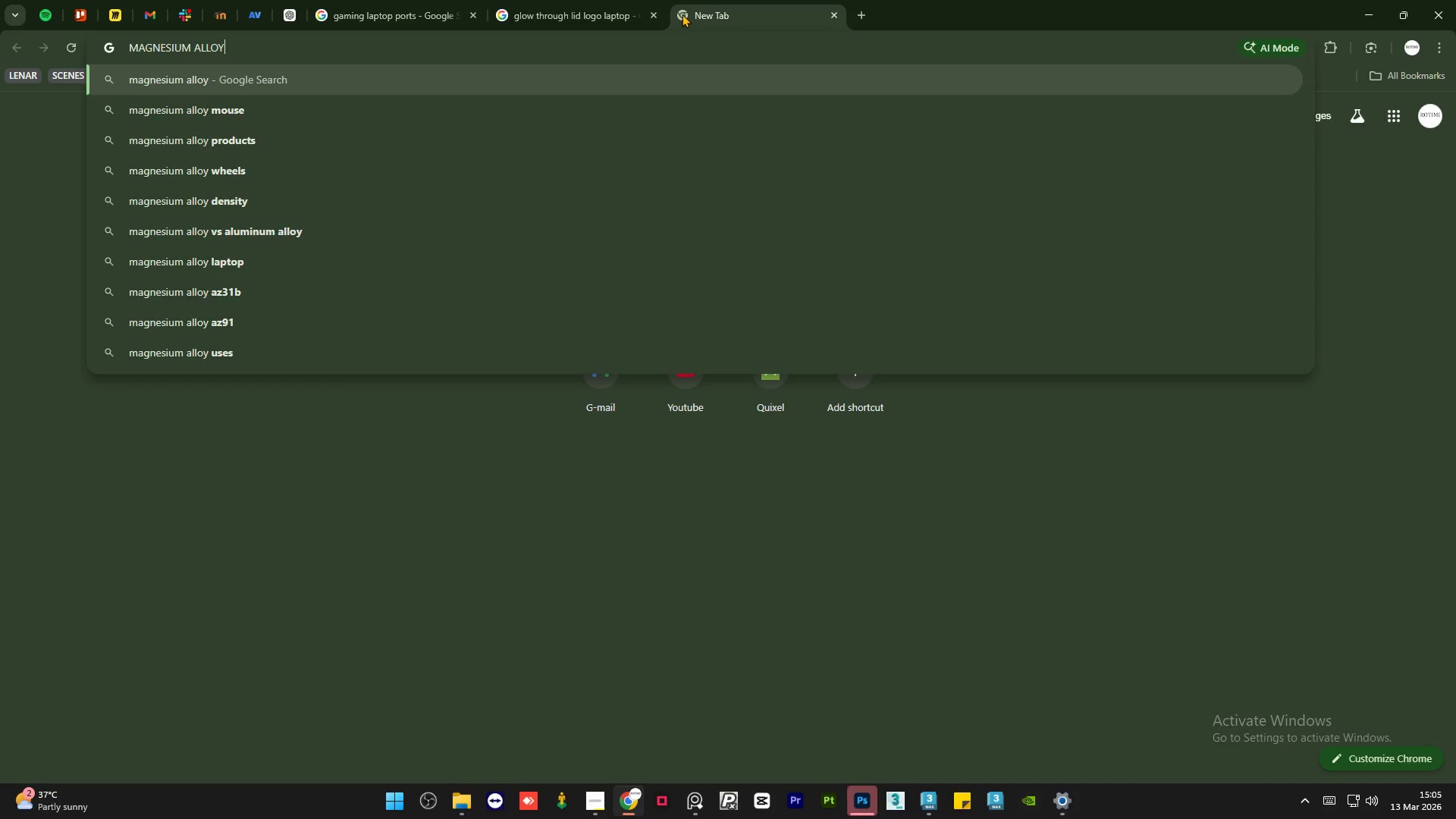 
key(Enter)
 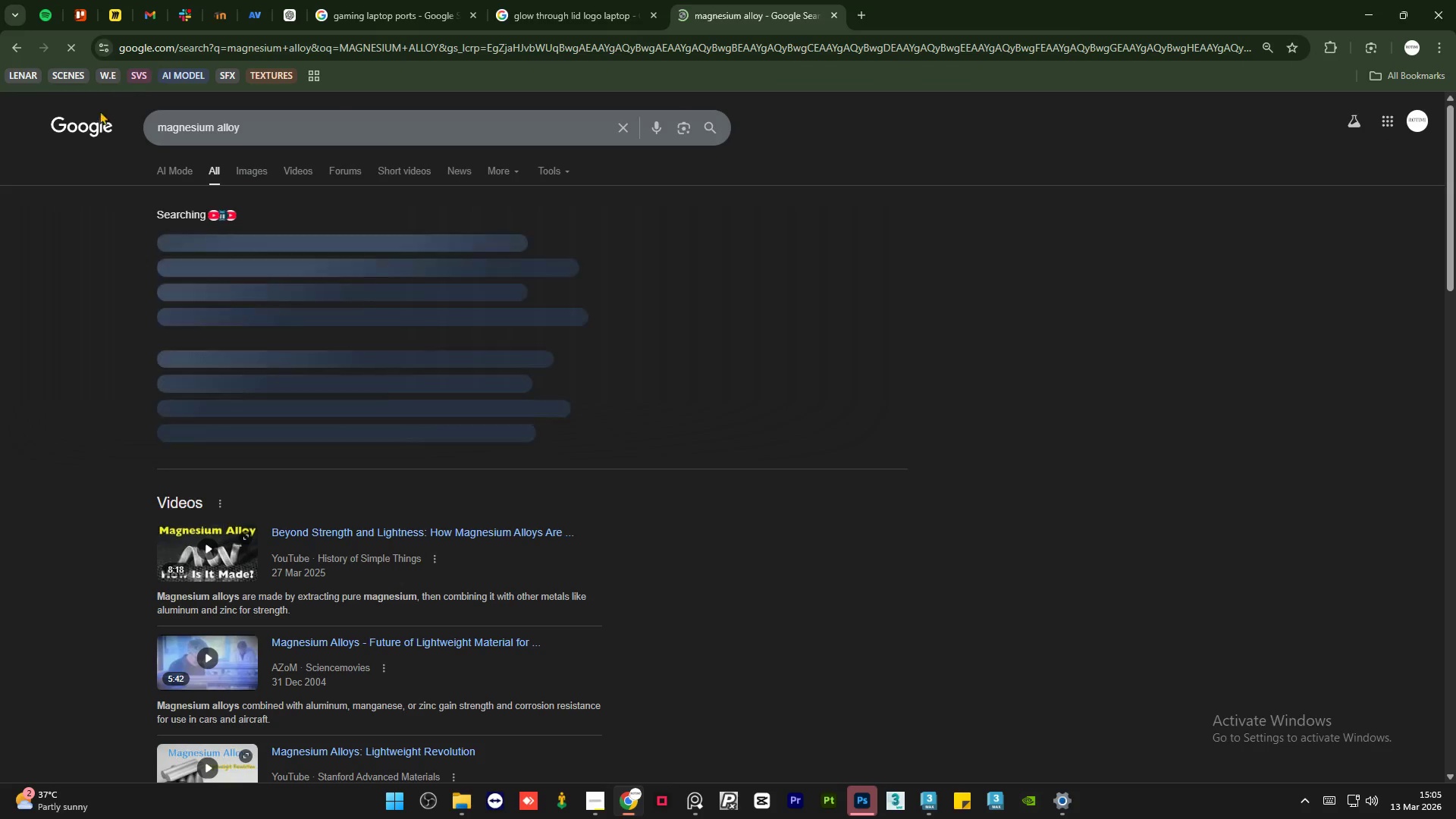 
left_click([247, 171])
 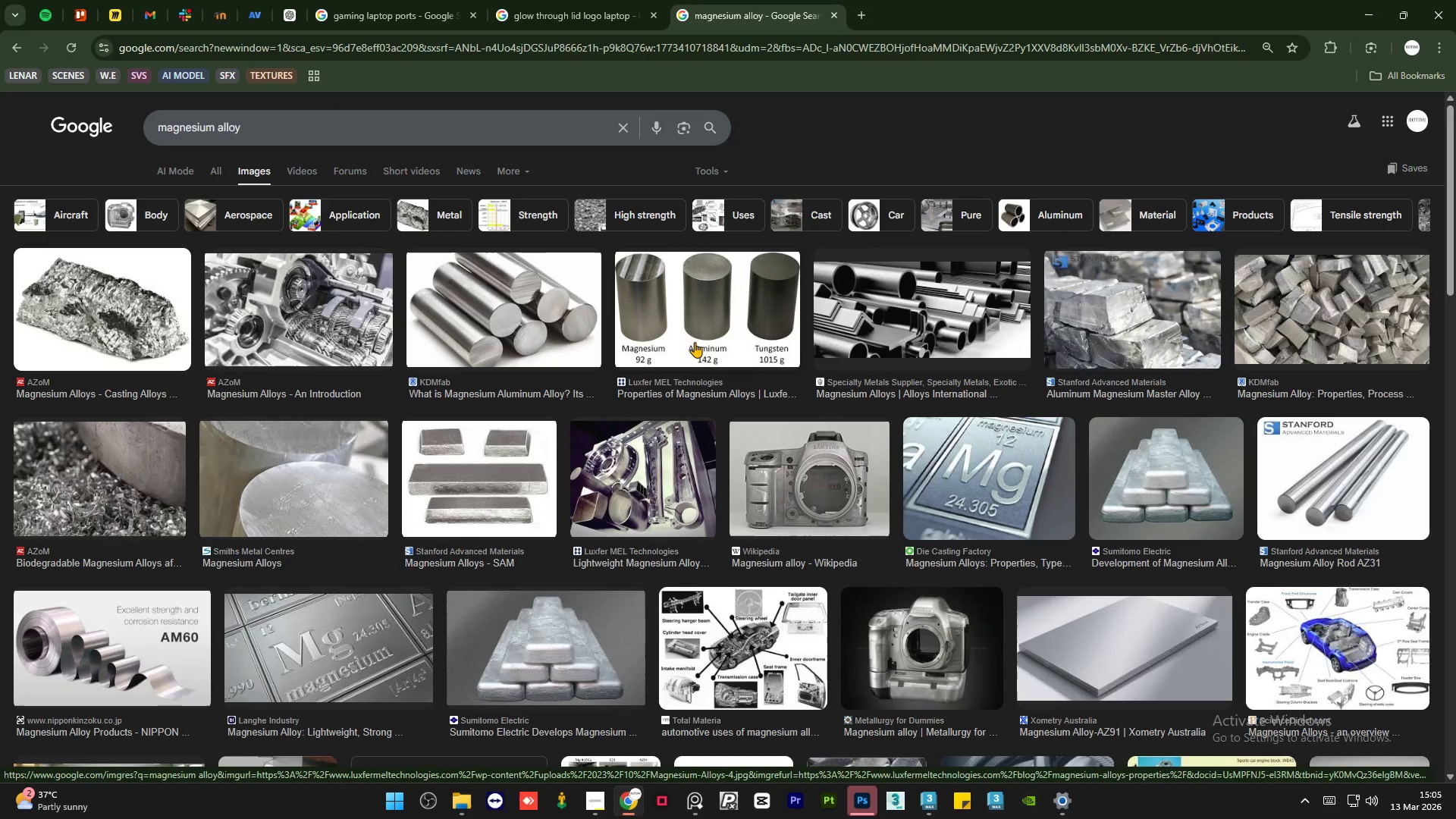 
wait(5.72)
 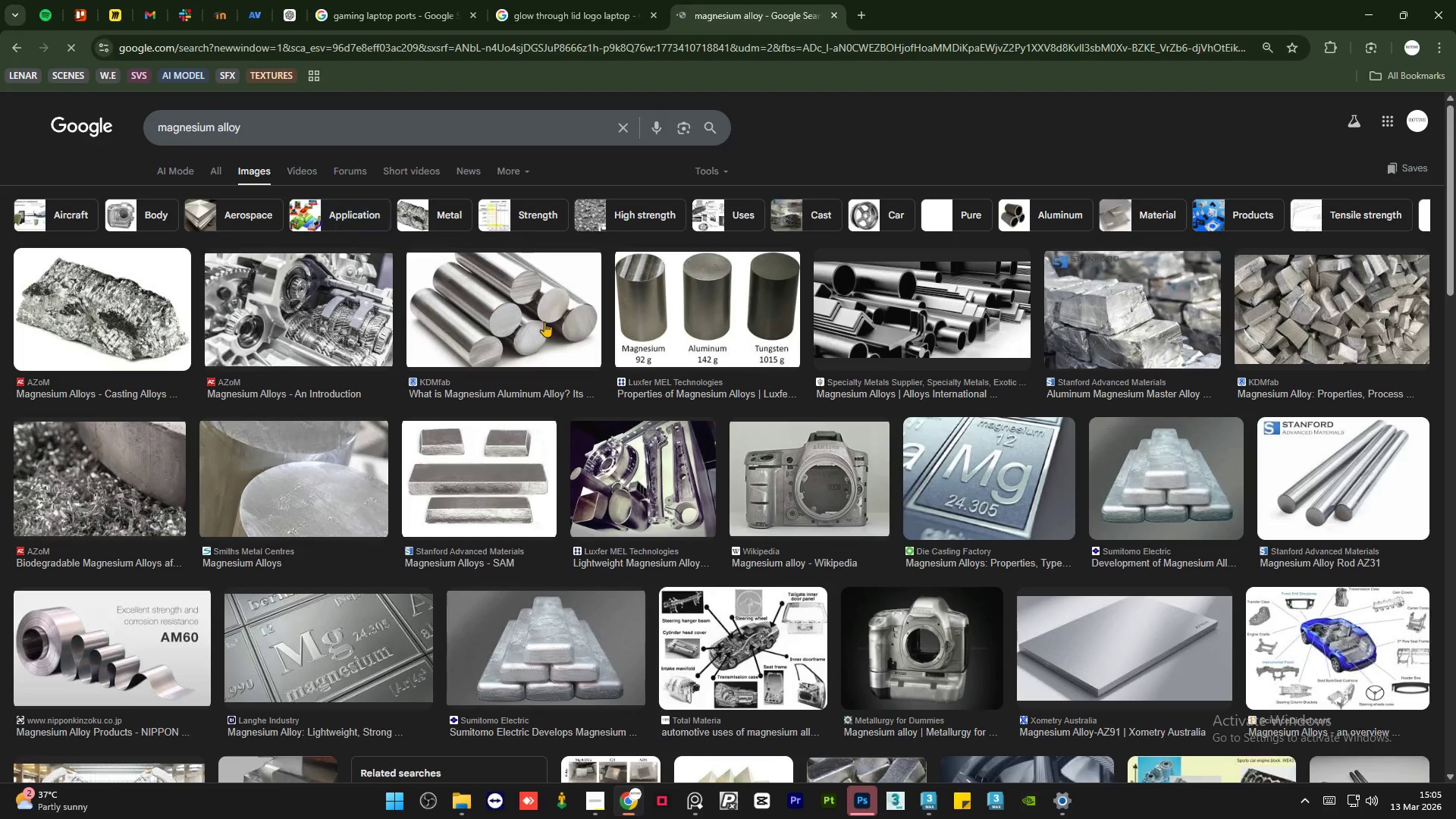 
left_click([665, 305])
 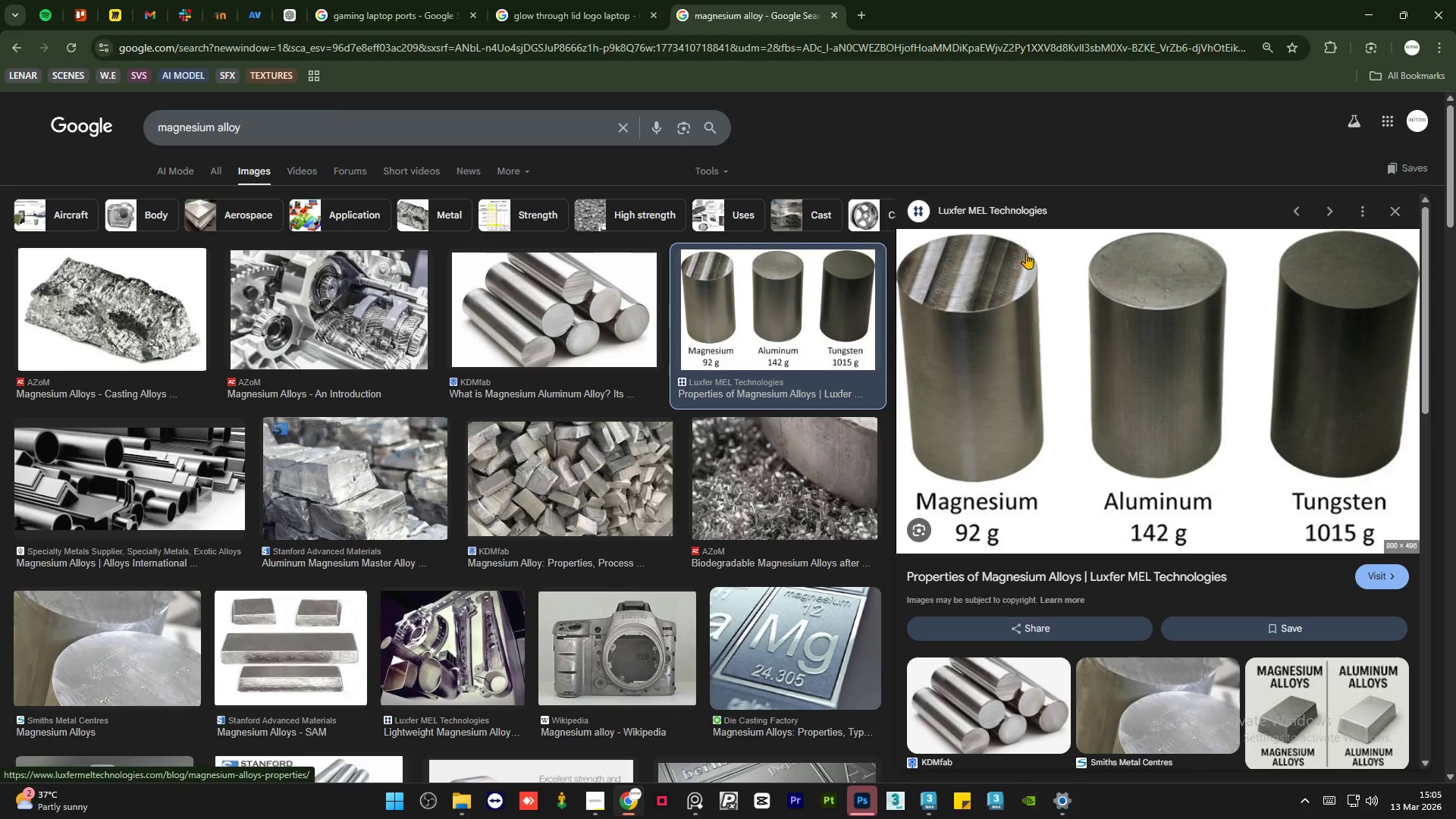 
key(NumpadMultiply)
 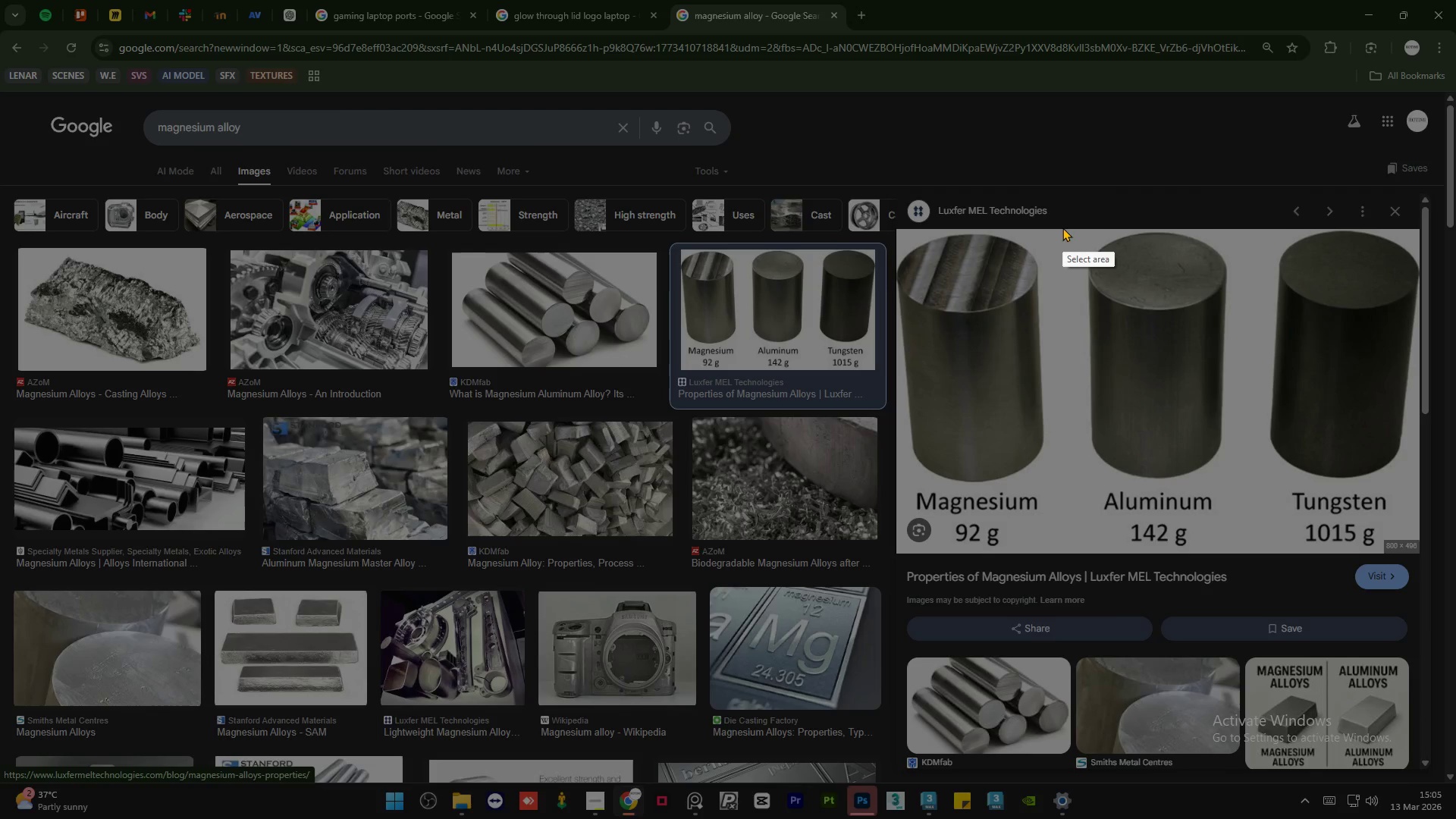 
left_click_drag(start_coordinate=[1062, 228], to_coordinate=[890, 501])
 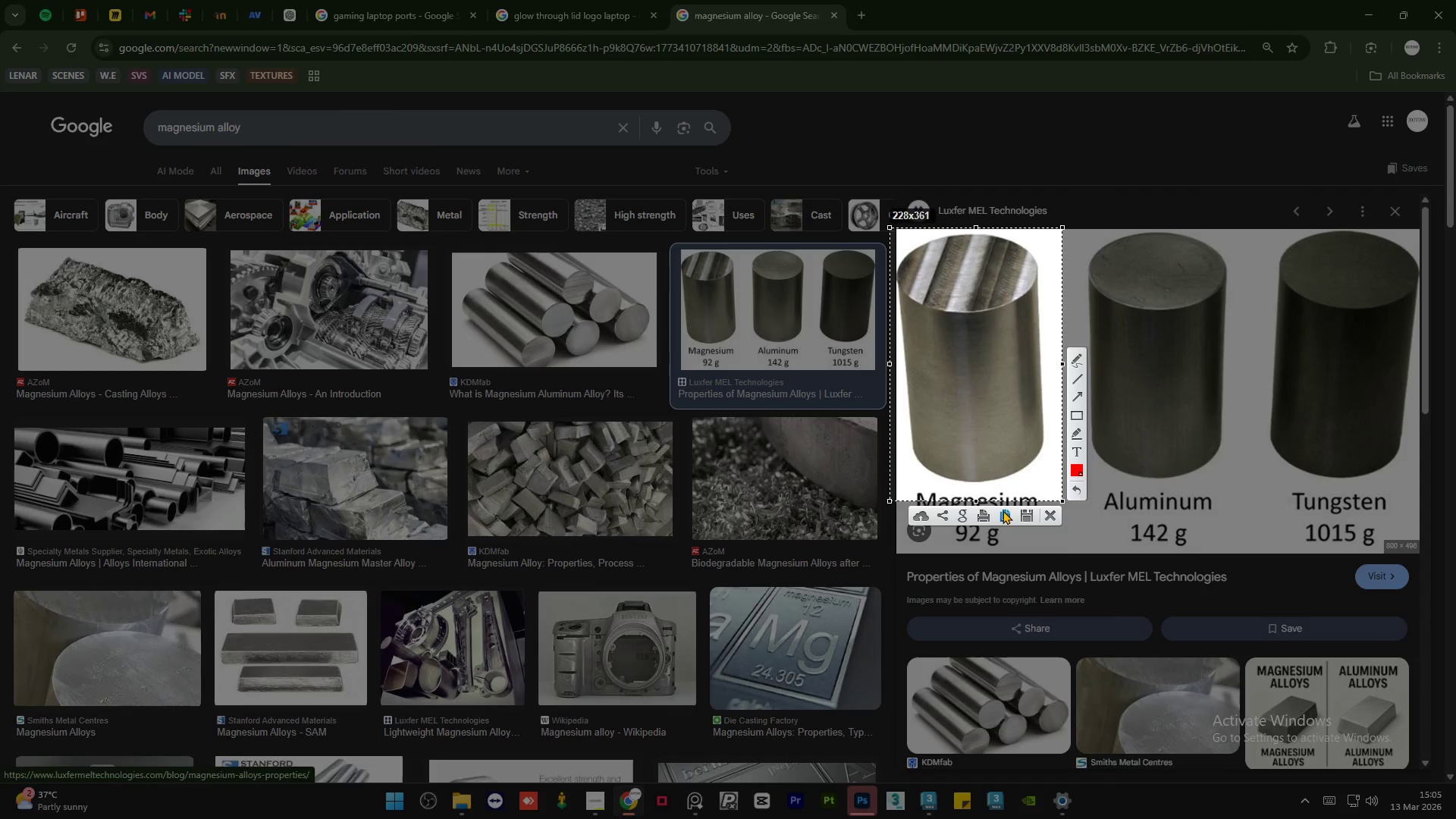 
left_click([1003, 510])
 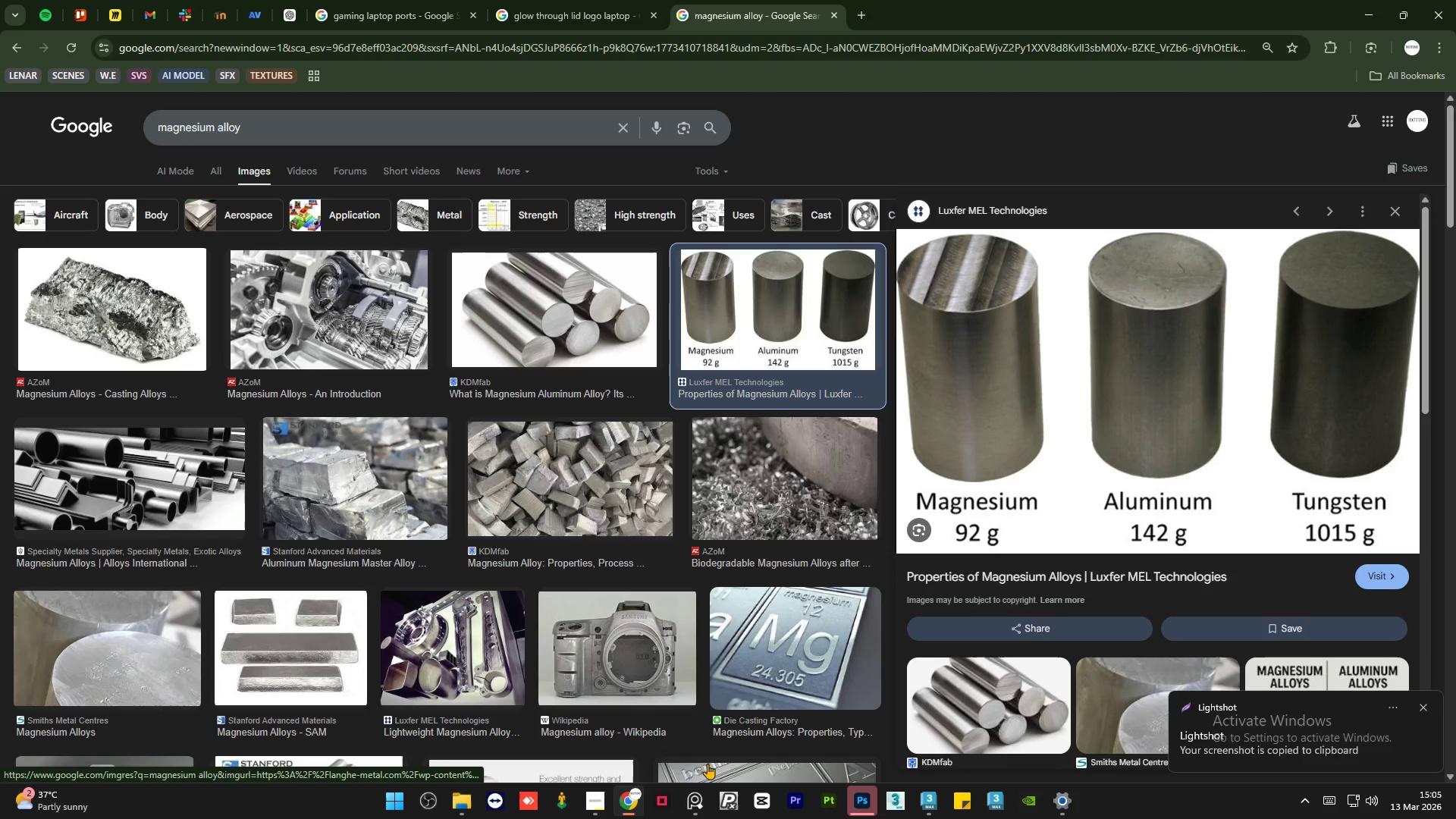 
left_click([694, 808])
 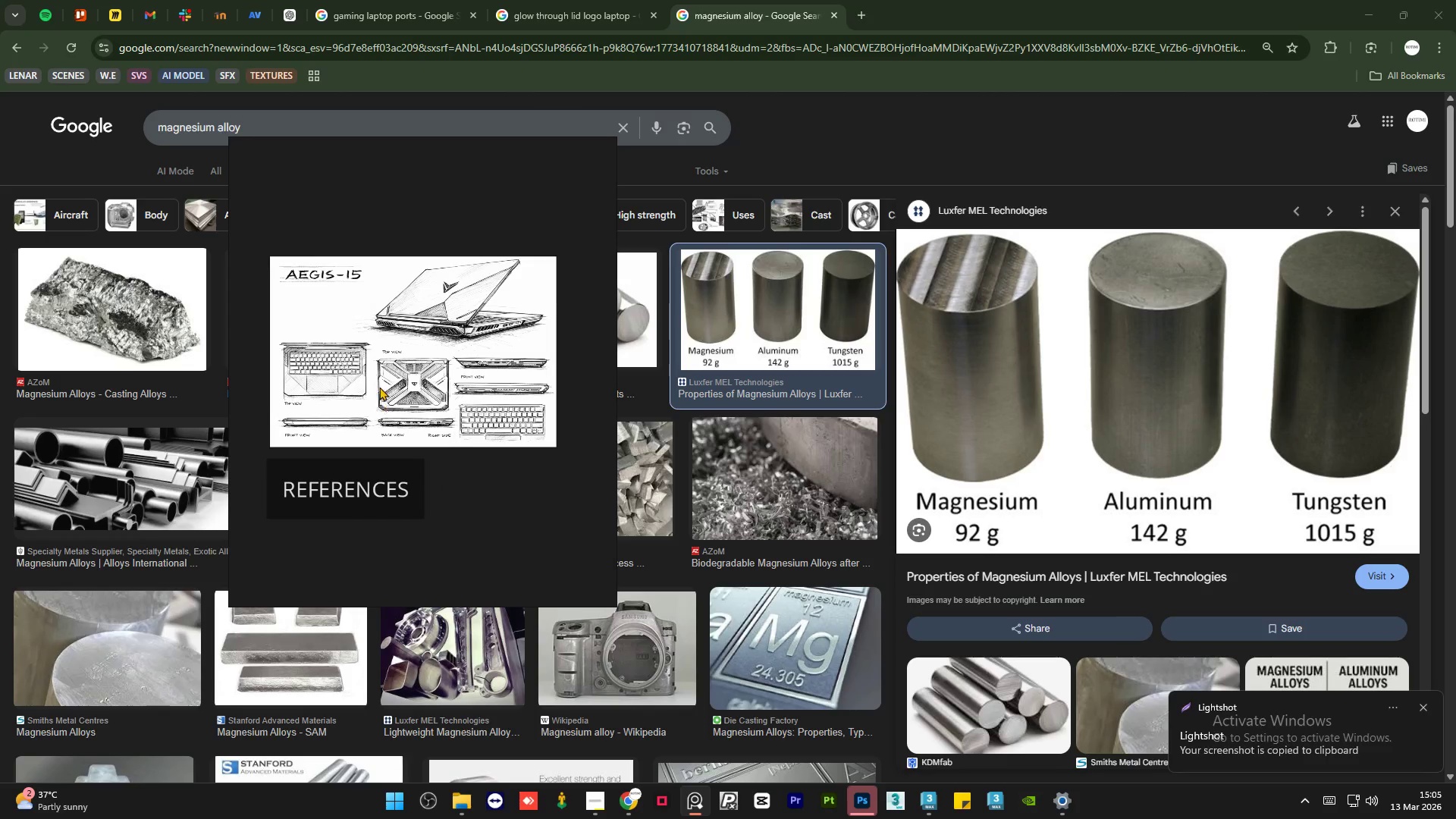 
left_click([431, 457])
 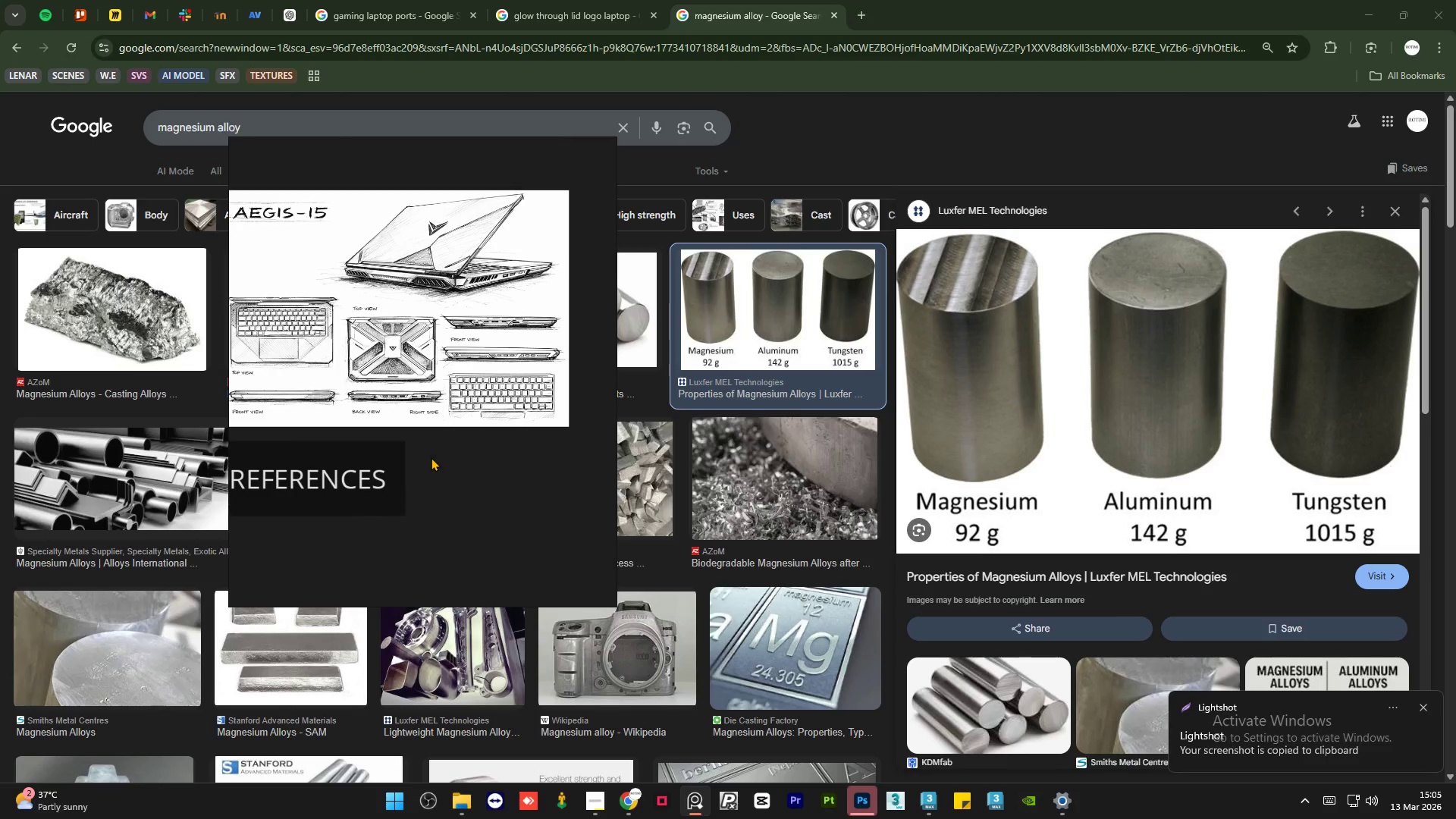 
scroll: coordinate [438, 450], scroll_direction: up, amount: 1.0
 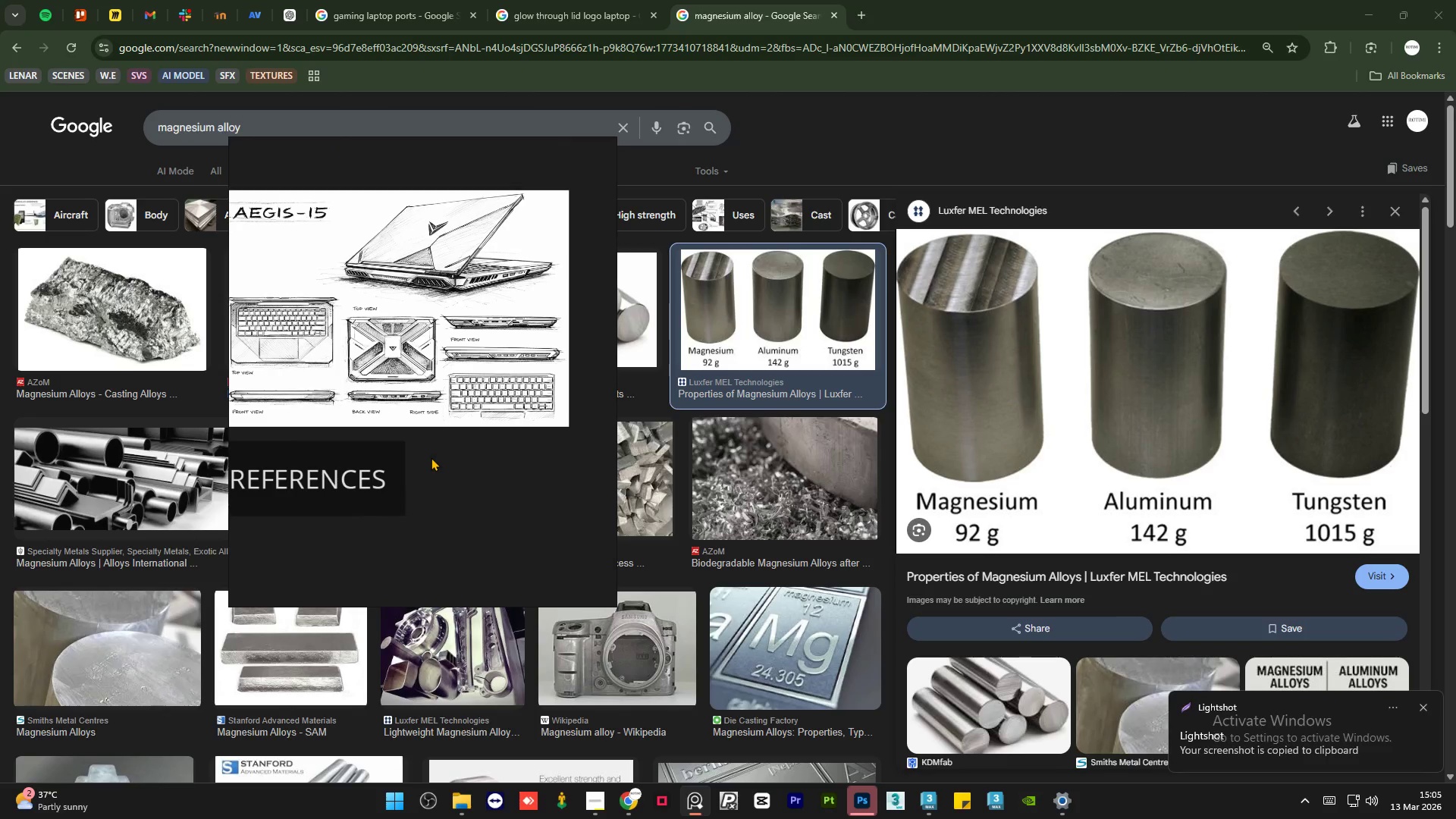 
key(Control+V)
 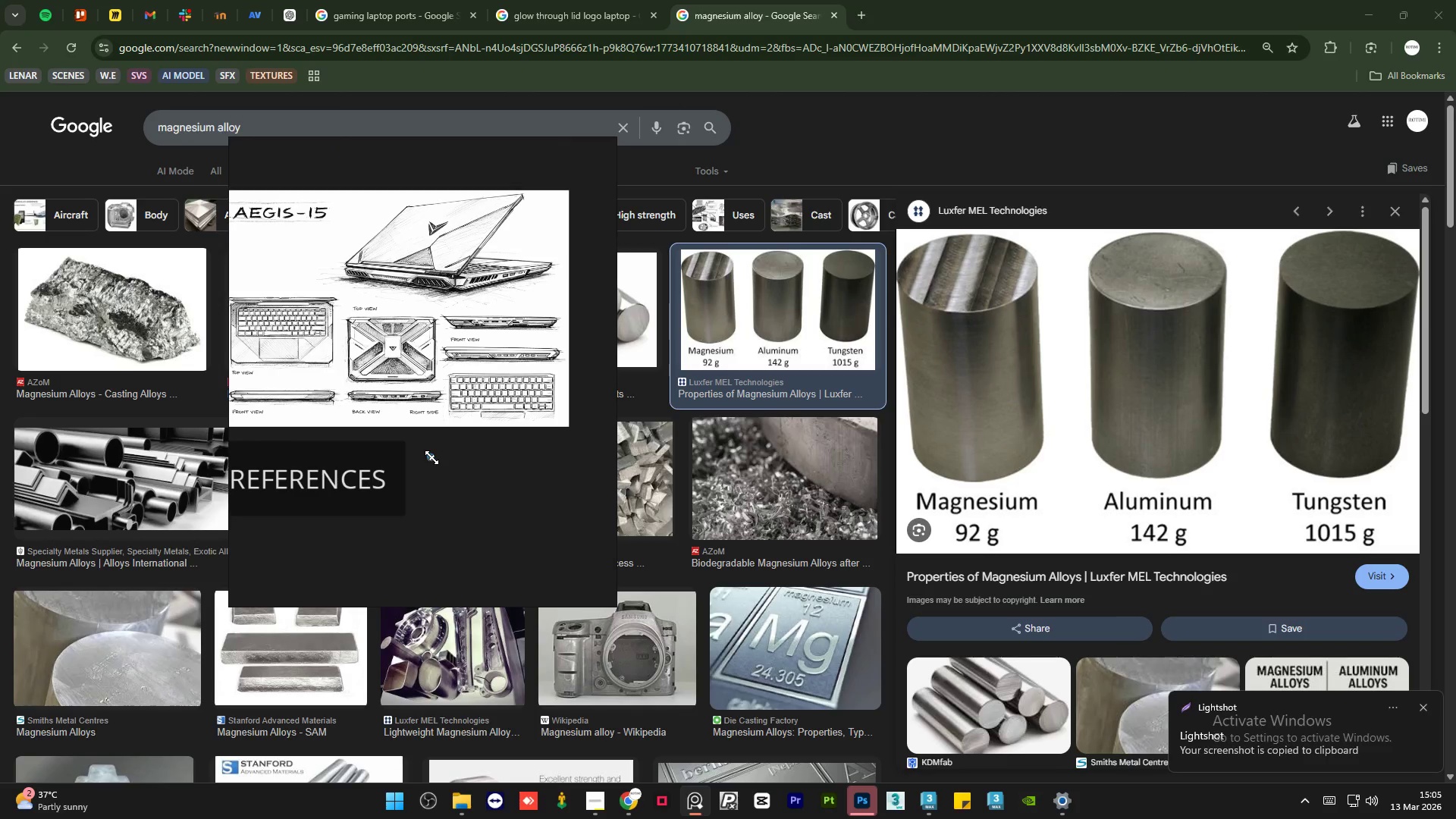 
left_click_drag(start_coordinate=[432, 458], to_coordinate=[588, 611])
 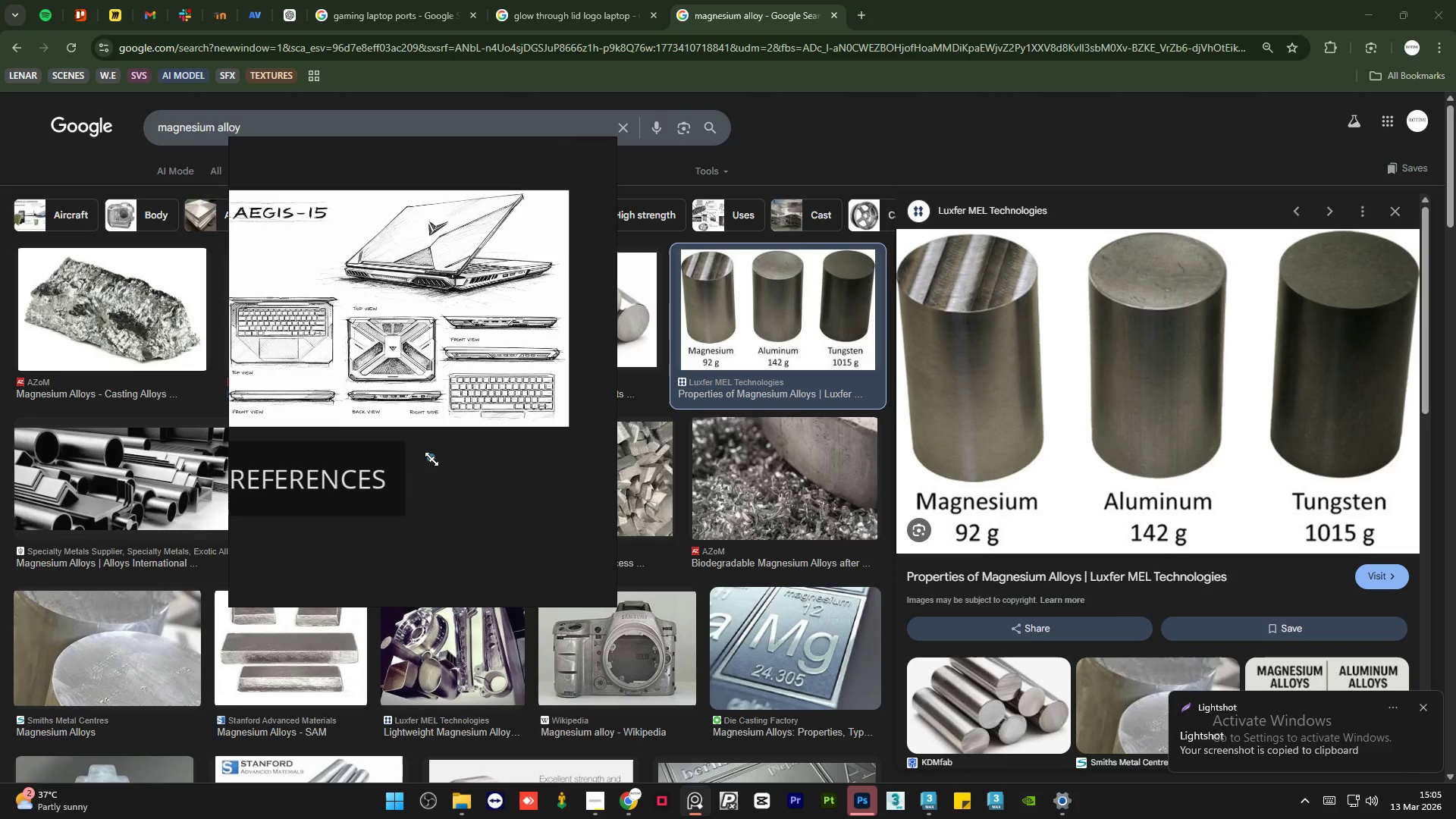 
left_click_drag(start_coordinate=[432, 459], to_coordinate=[548, 588])
 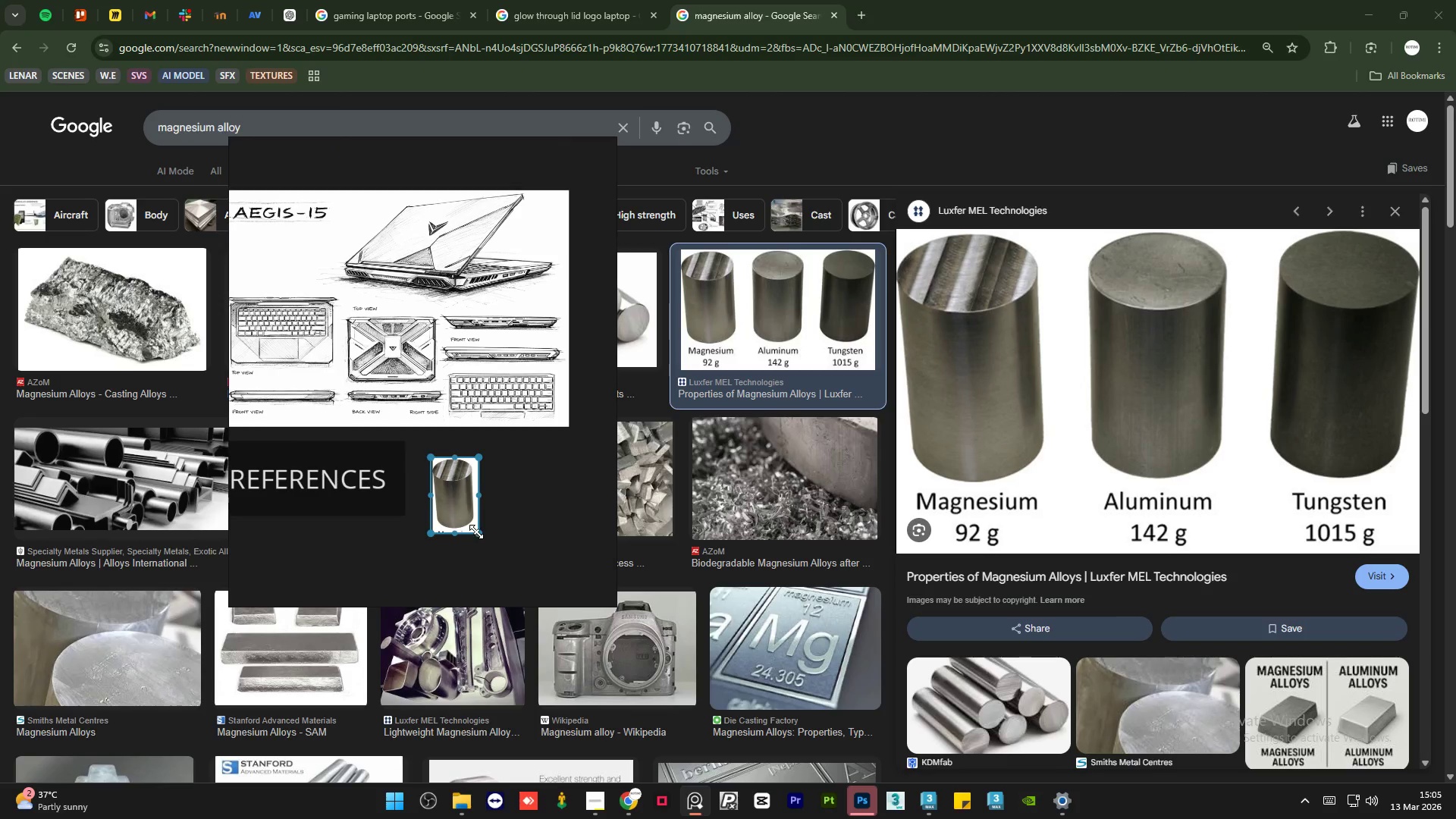 
left_click_drag(start_coordinate=[477, 532], to_coordinate=[552, 576])
 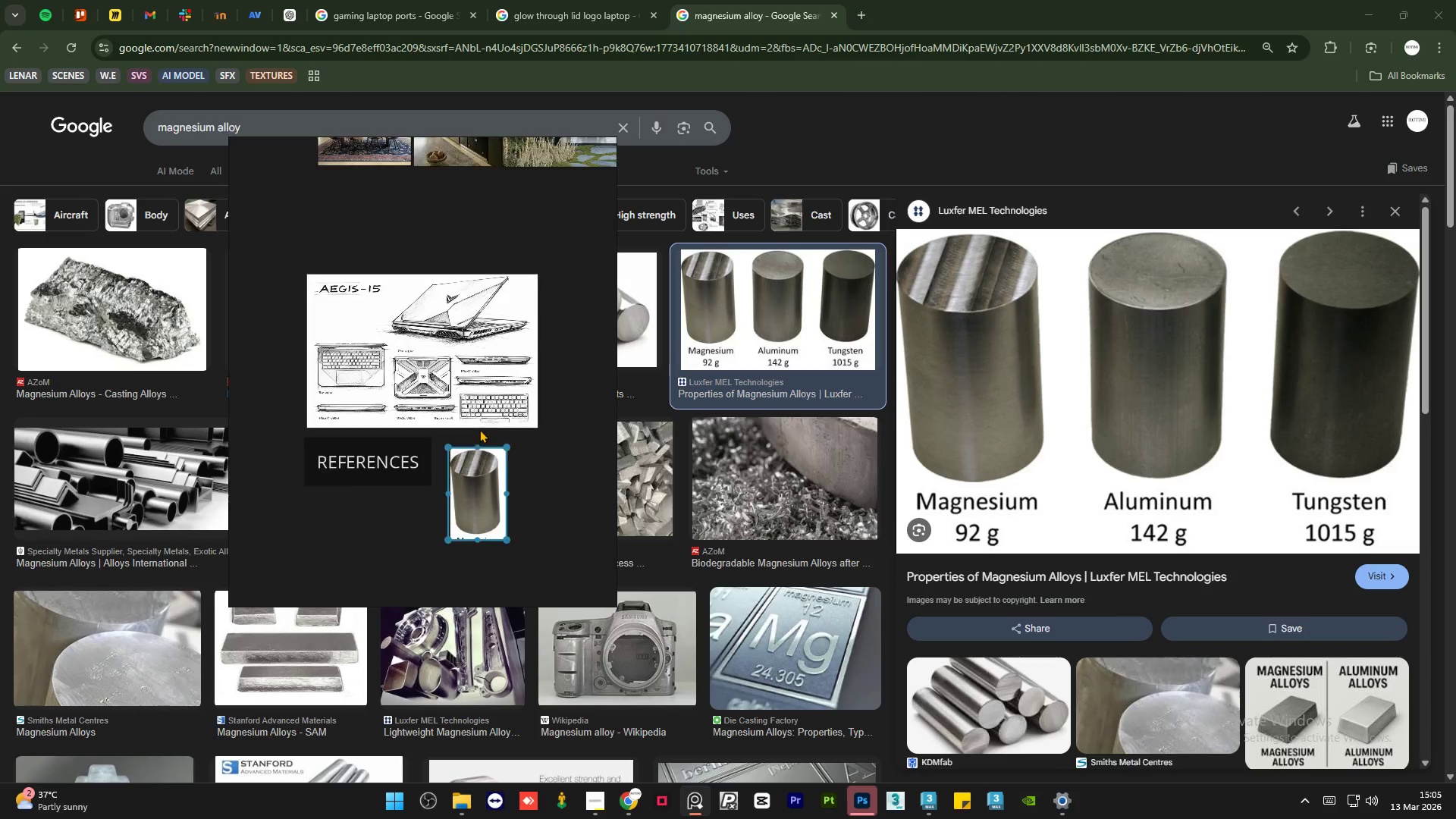 
left_click_drag(start_coordinate=[470, 518], to_coordinate=[454, 504])
 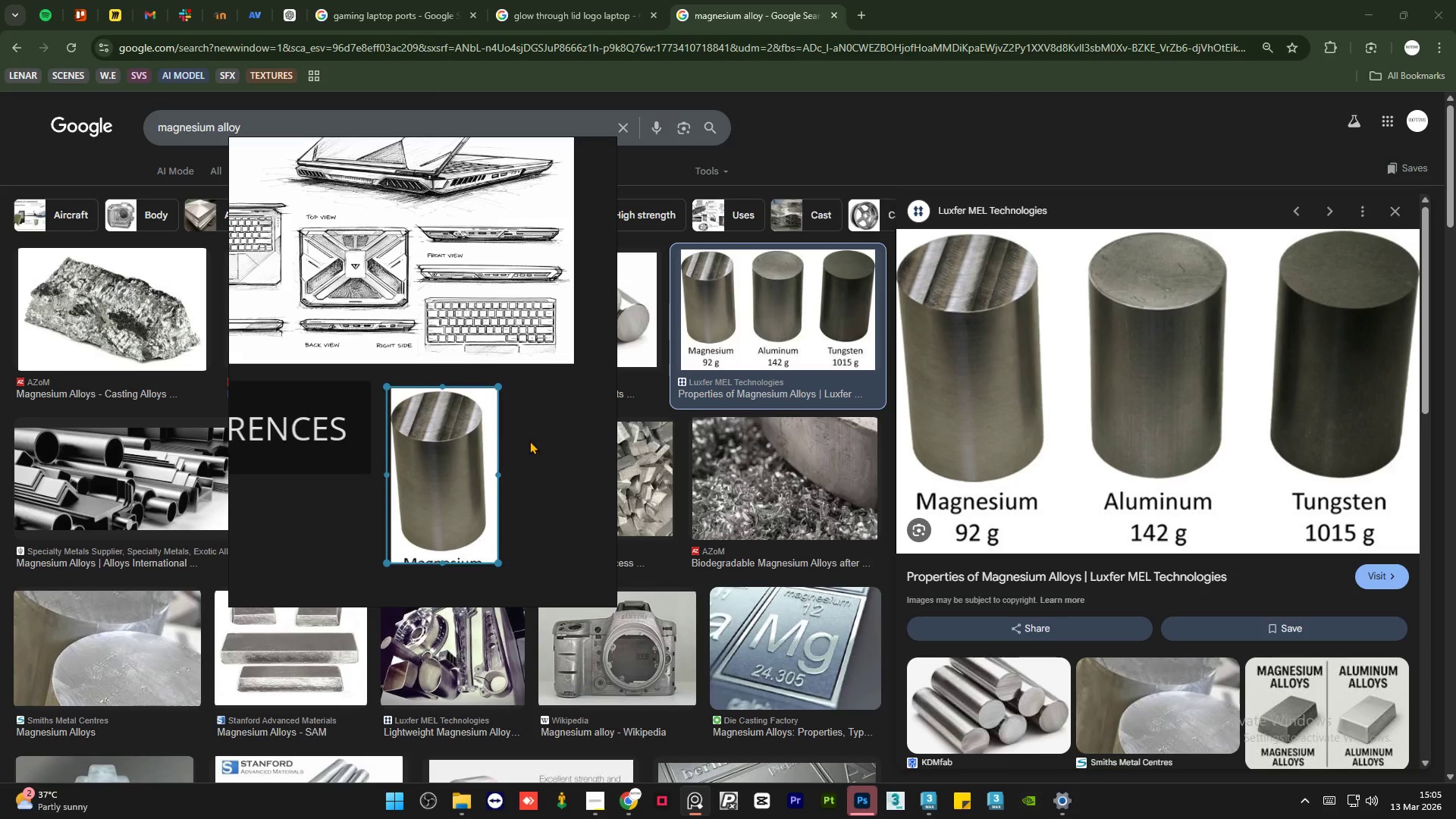 
scroll: coordinate [496, 501], scroll_direction: up, amount: 1.0
 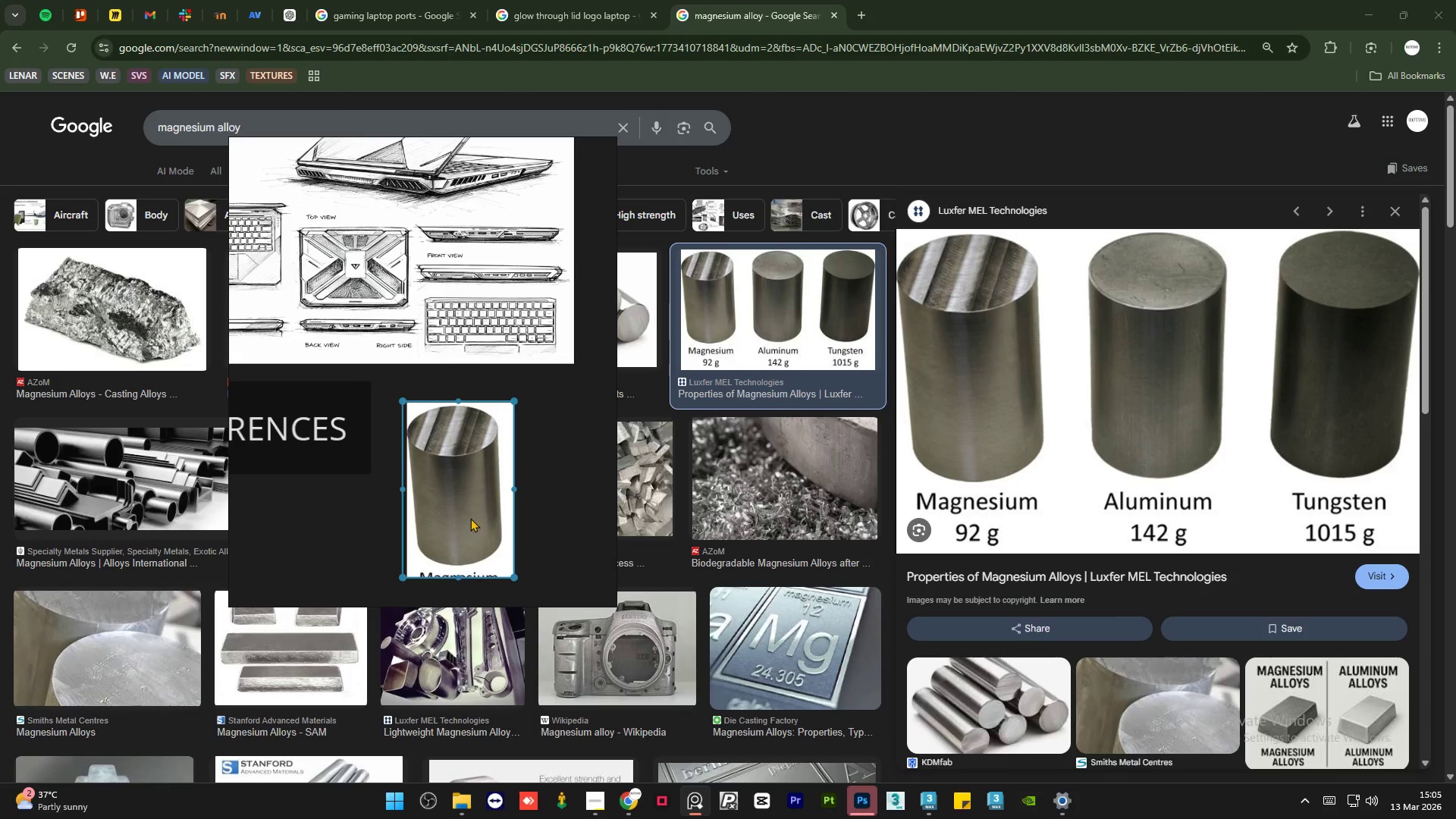 
left_click([535, 440])
 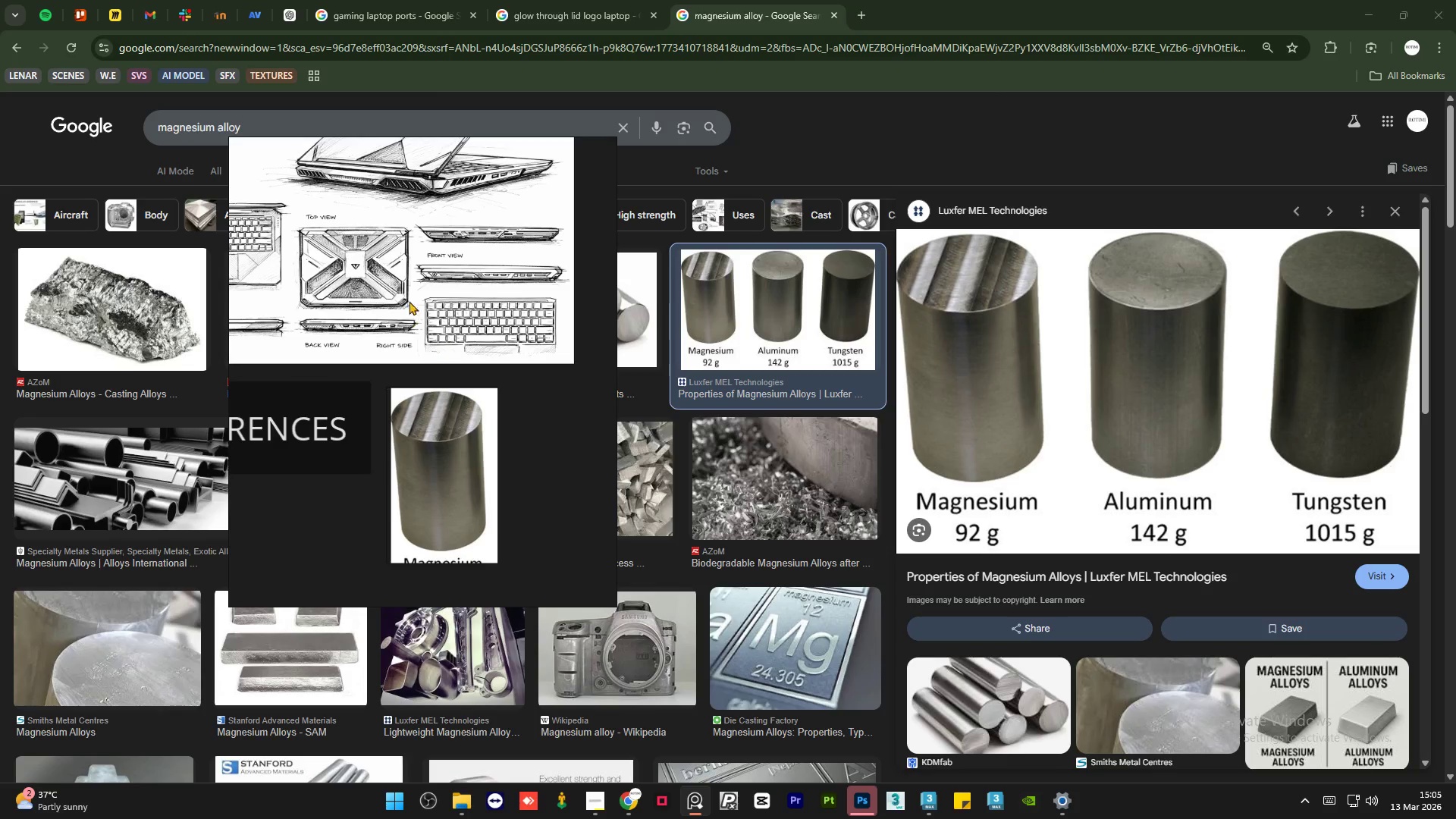 
scroll: coordinate [408, 325], scroll_direction: up, amount: 2.0
 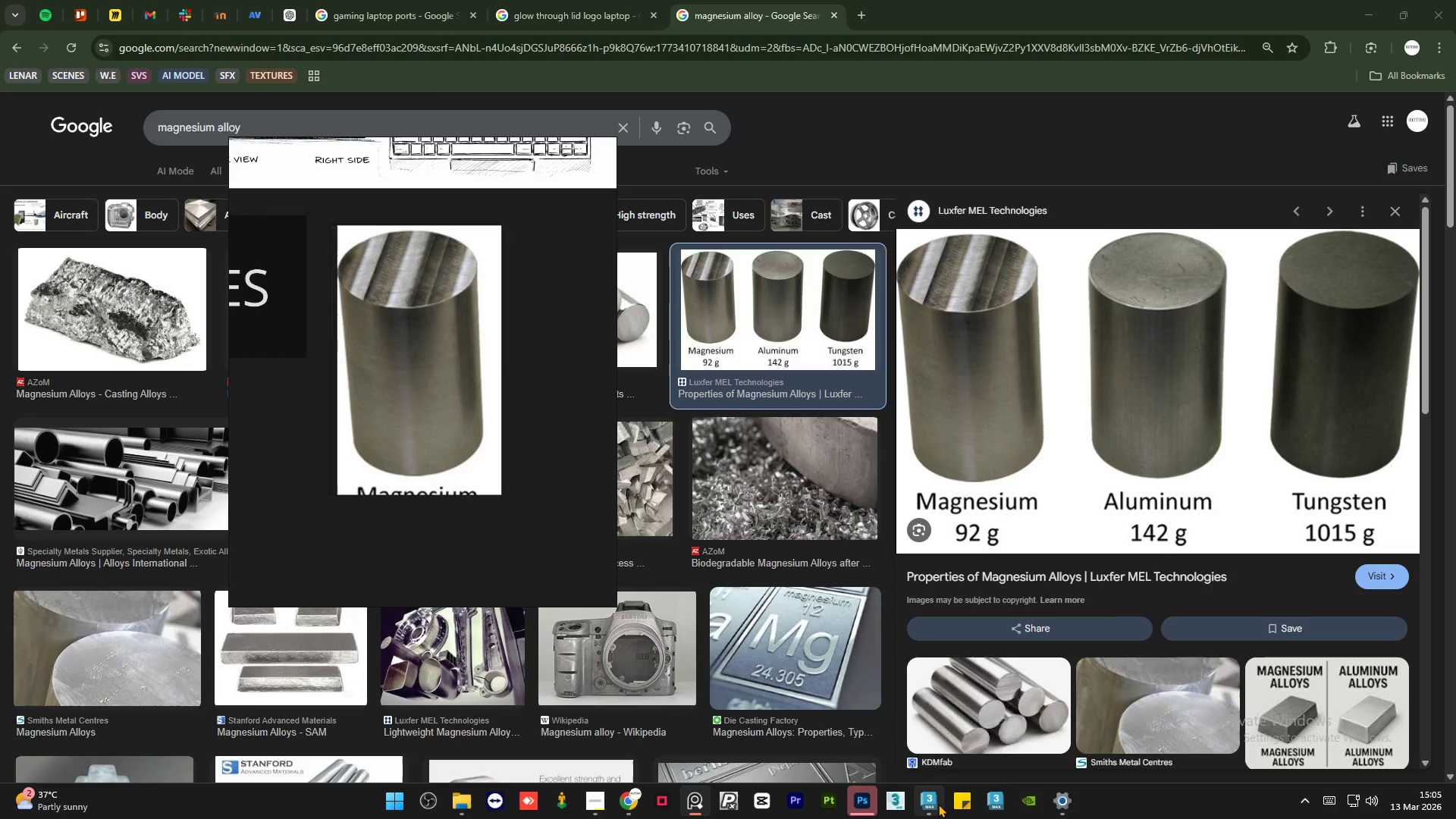 
left_click([938, 804])
 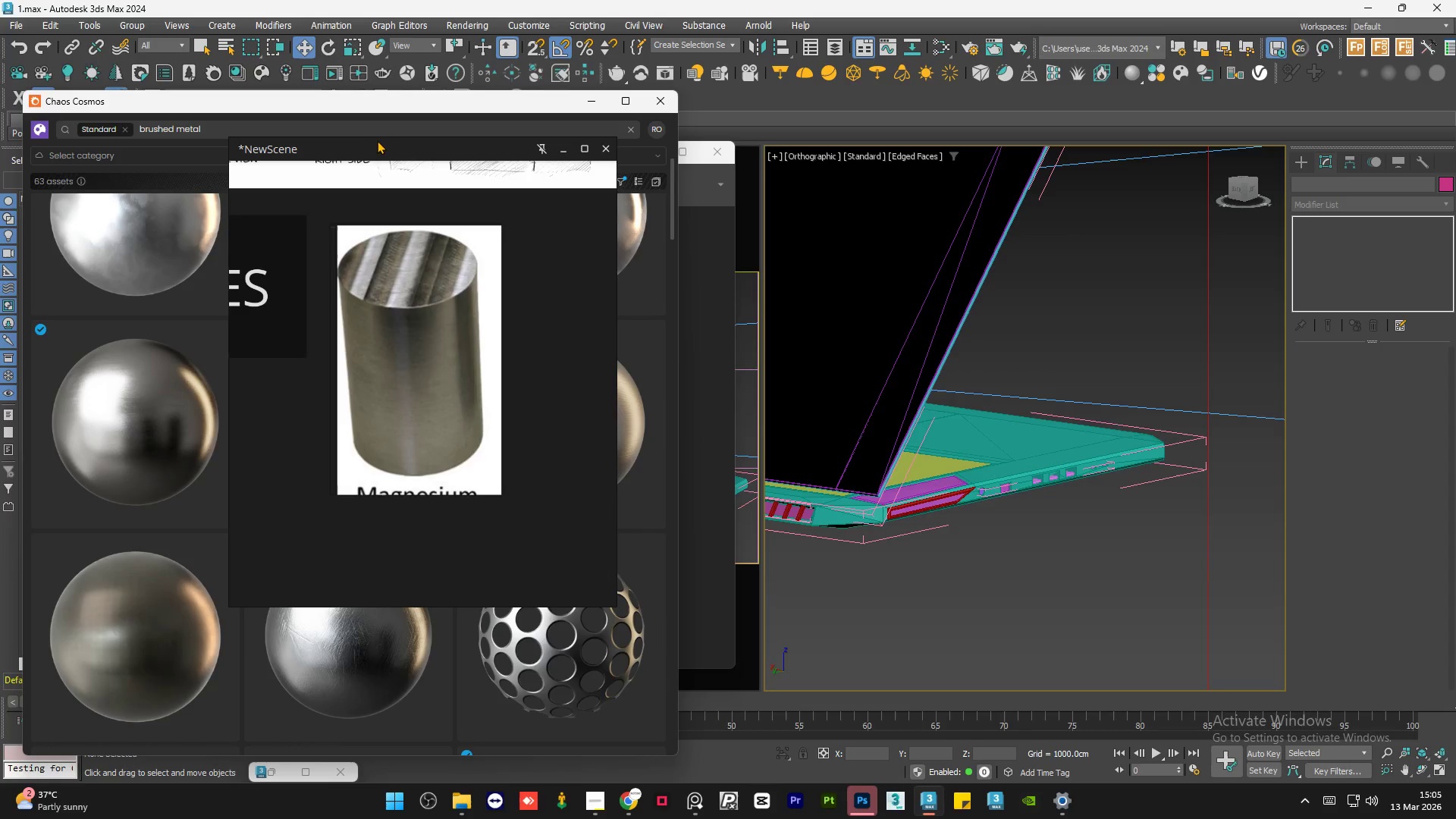 
left_click_drag(start_coordinate=[351, 150], to_coordinate=[821, 229])
 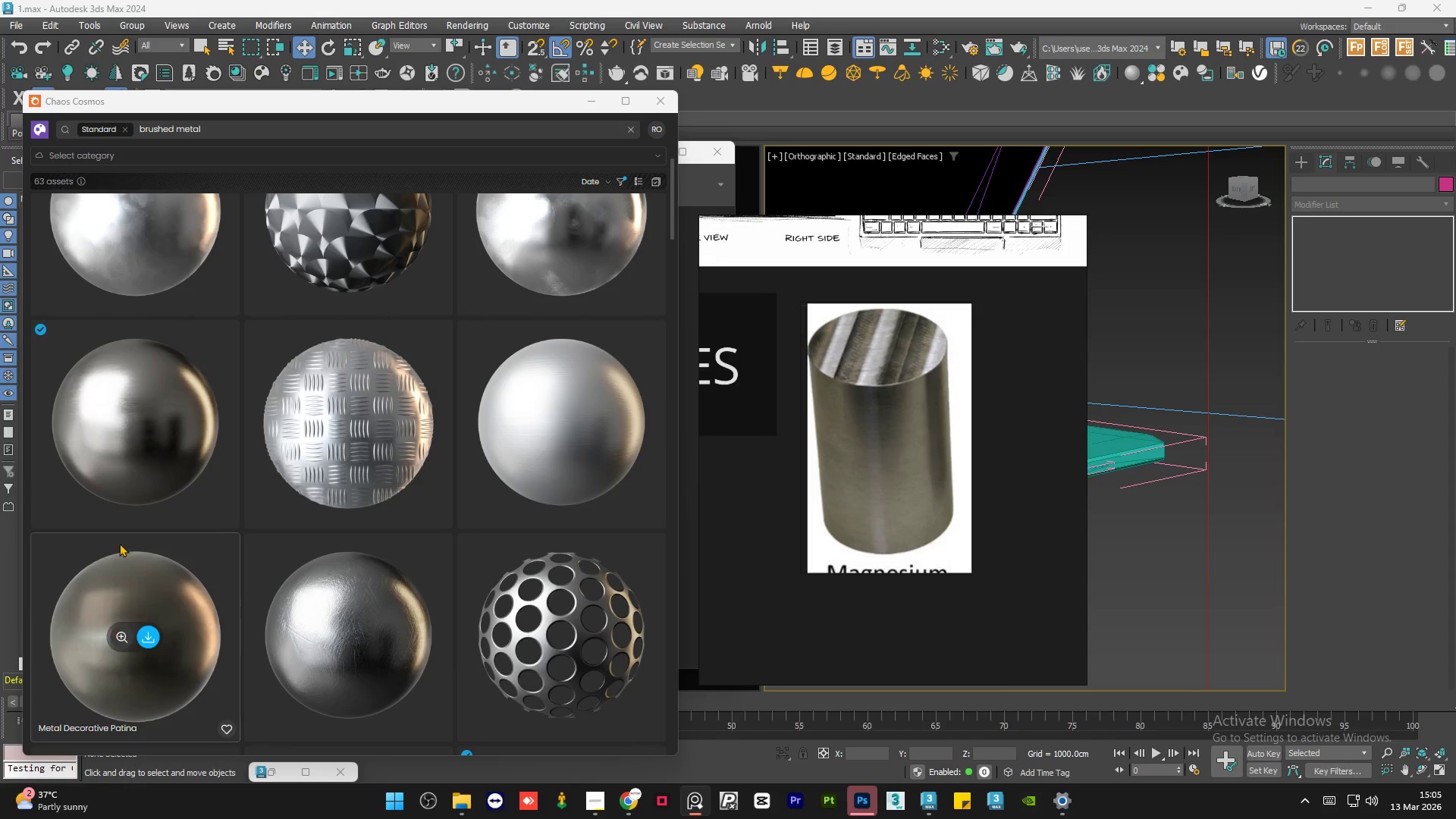 
mouse_move([187, 434])
 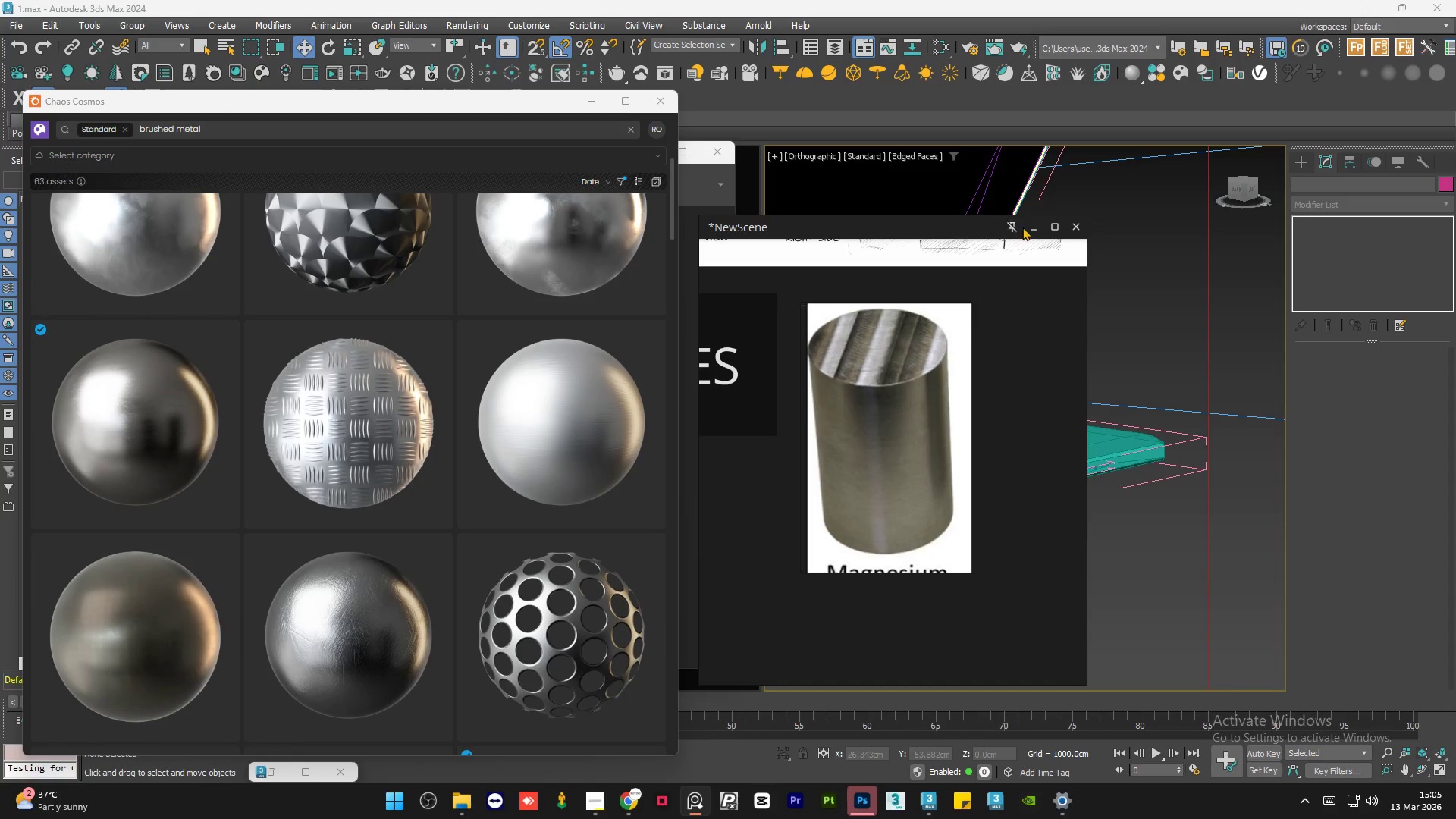 
left_click([1031, 223])
 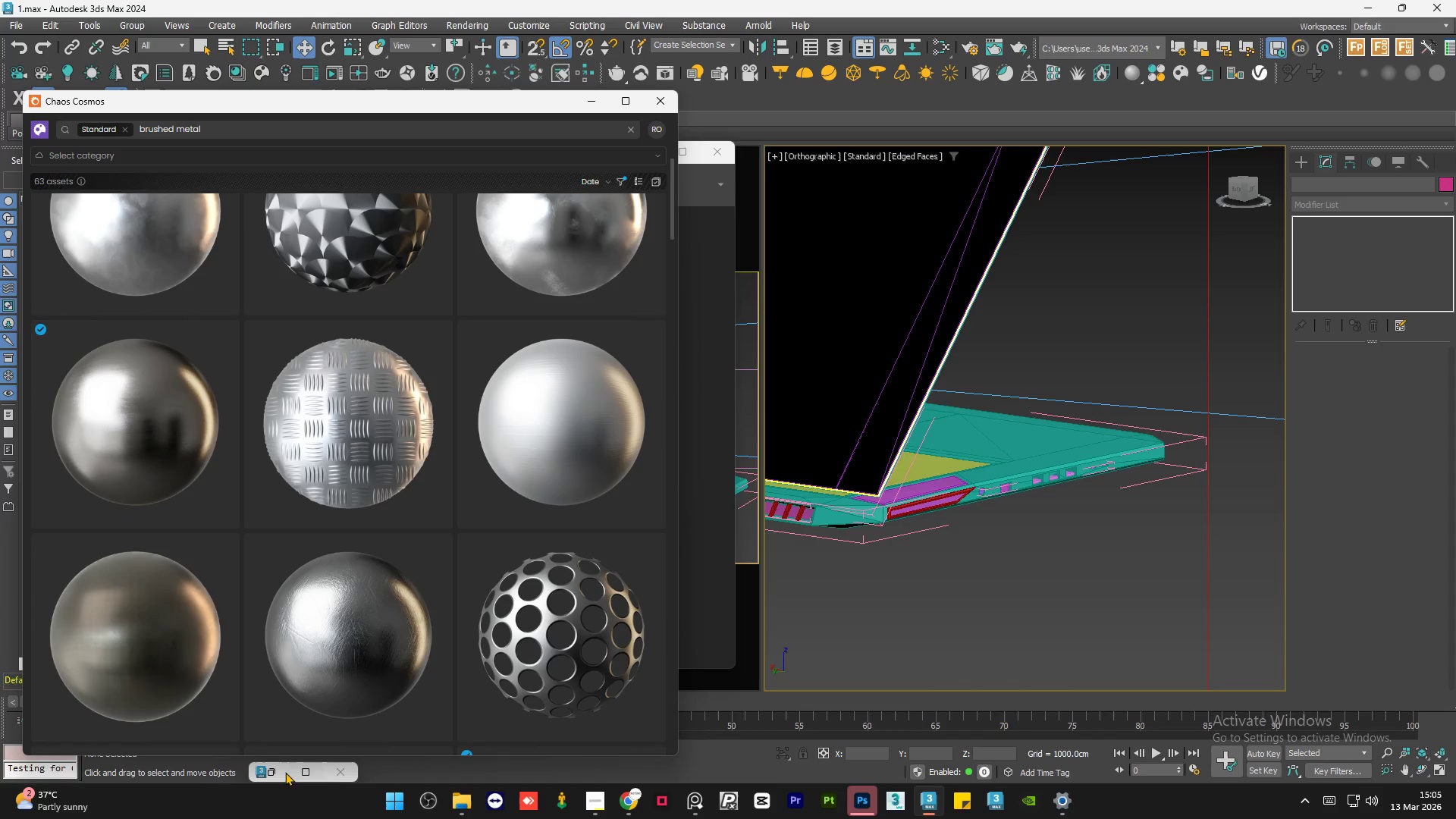 
left_click([277, 773])
 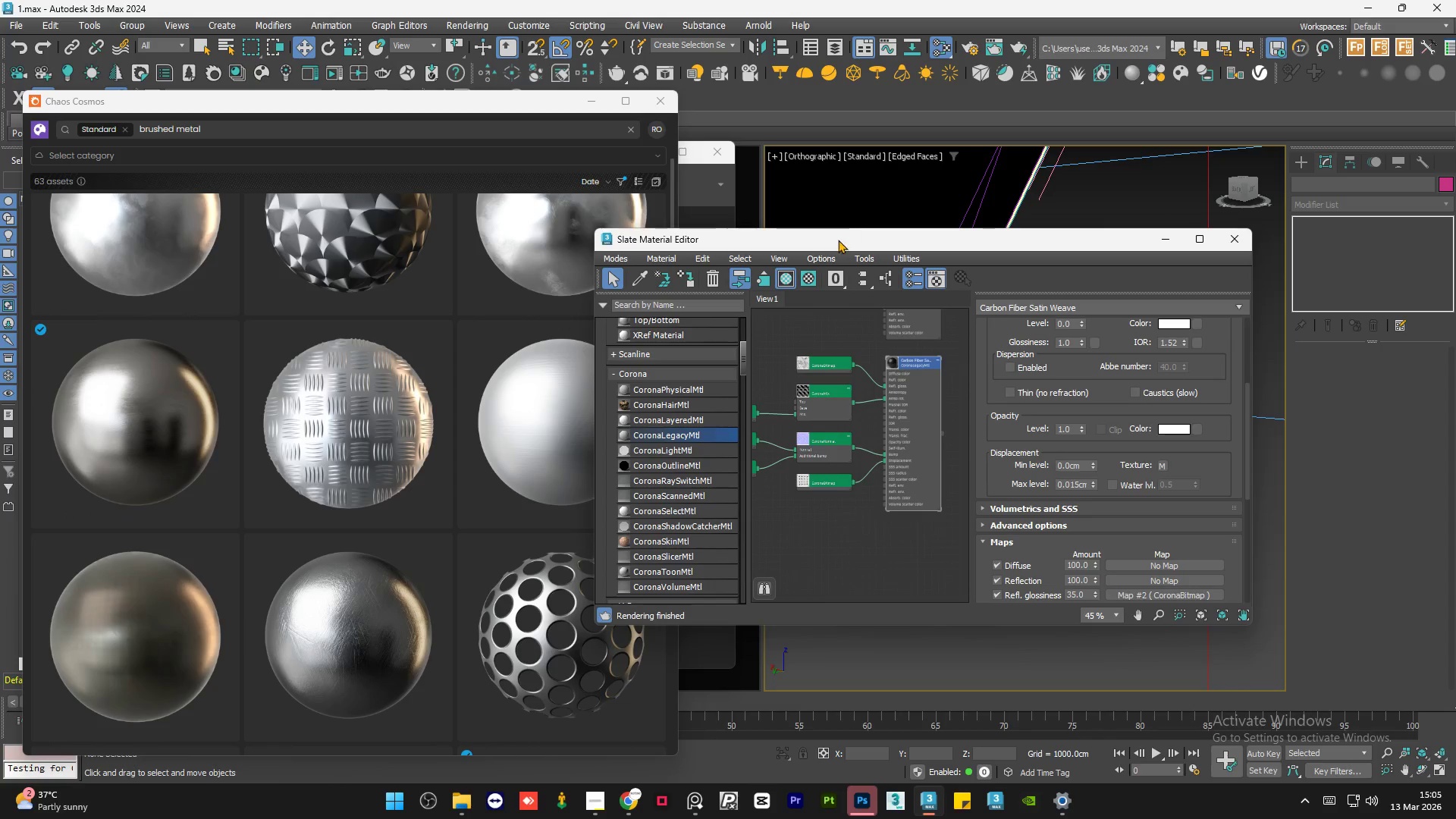 
left_click_drag(start_coordinate=[833, 245], to_coordinate=[937, 226])
 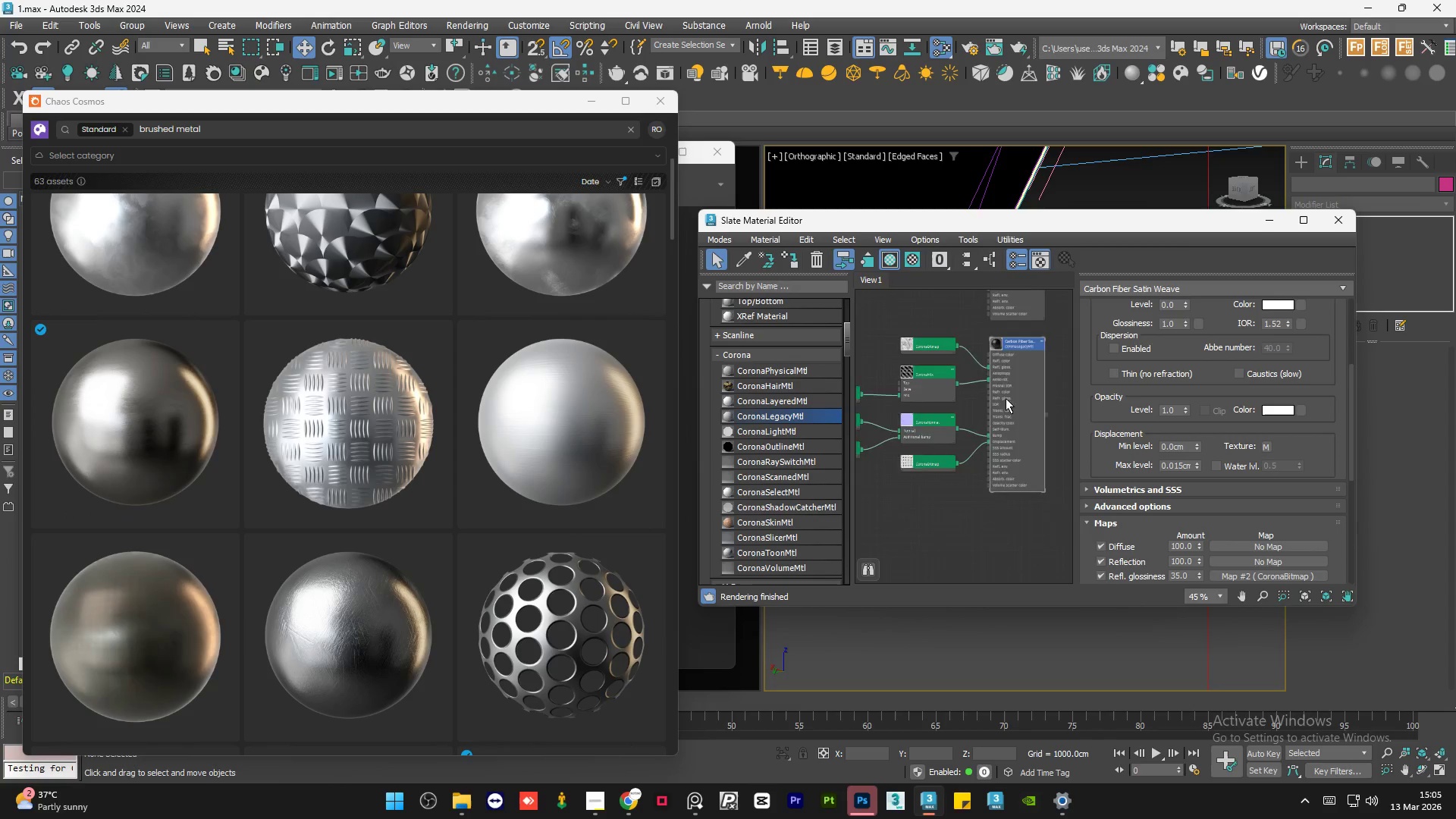 
scroll: coordinate [1013, 398], scroll_direction: down, amount: 3.0
 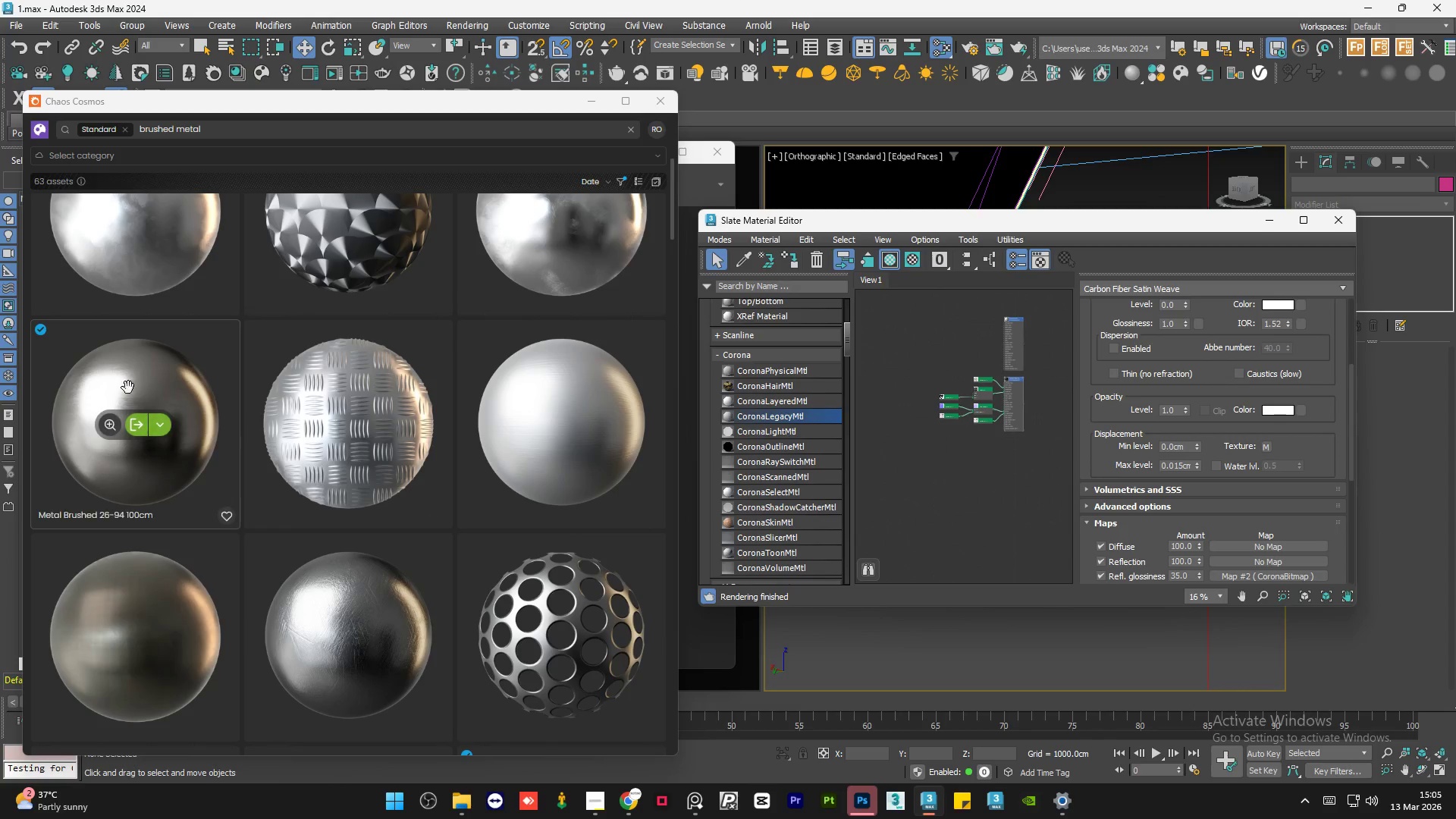 
left_click_drag(start_coordinate=[122, 382], to_coordinate=[1015, 451])
 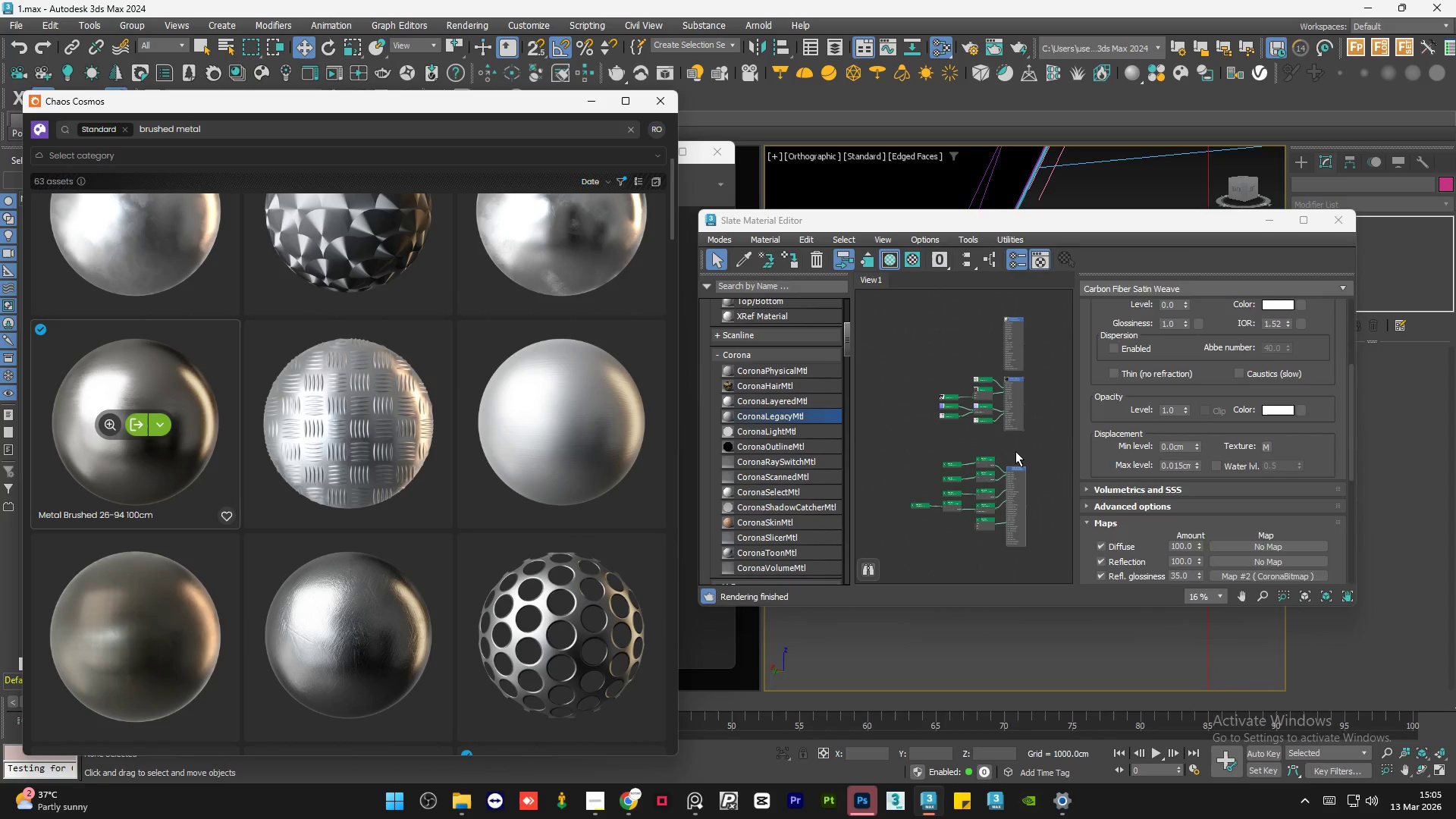 
scroll: coordinate [1015, 451], scroll_direction: up, amount: 2.0
 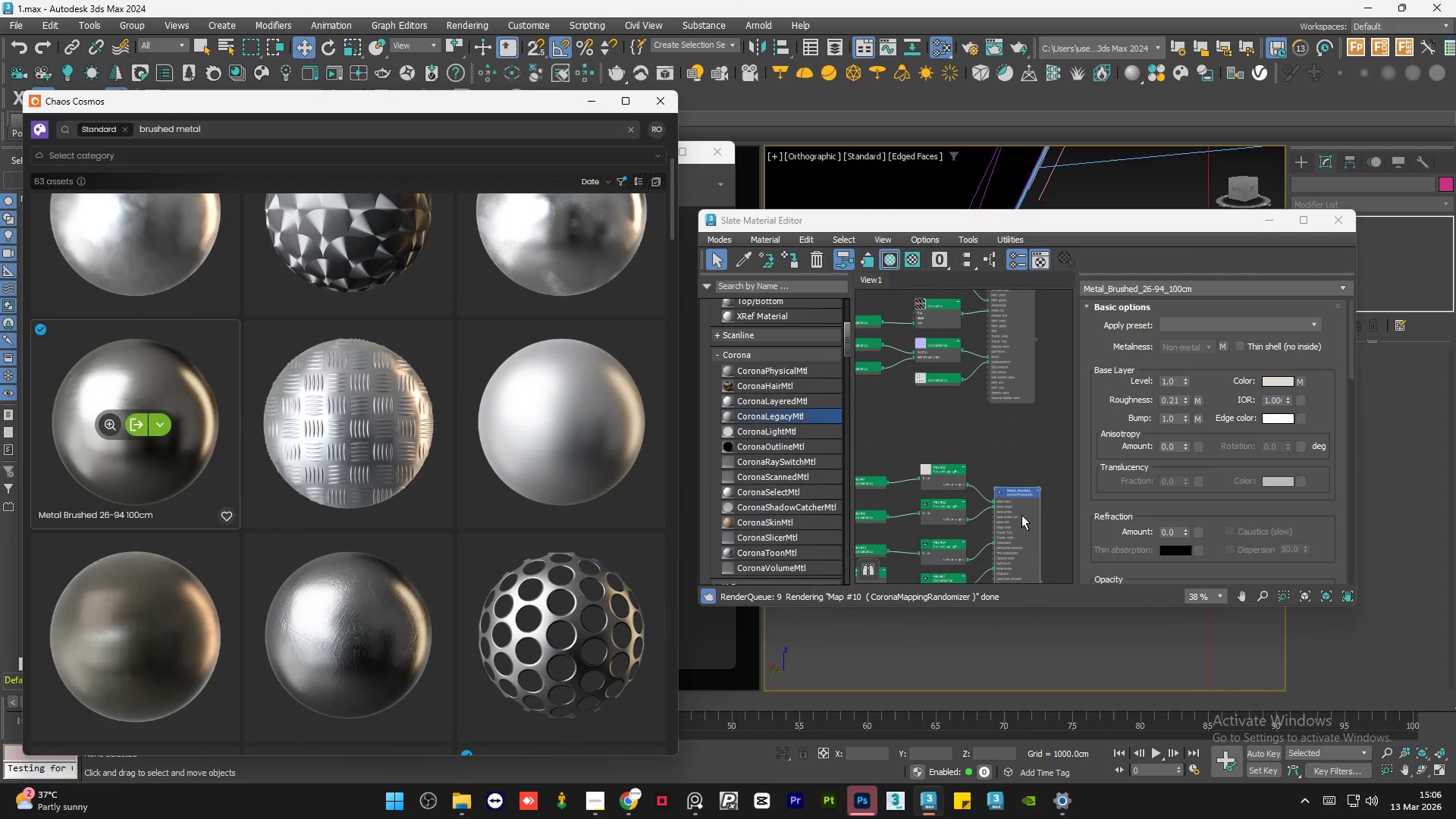 
left_click_drag(start_coordinate=[1015, 528], to_coordinate=[1008, 464])
 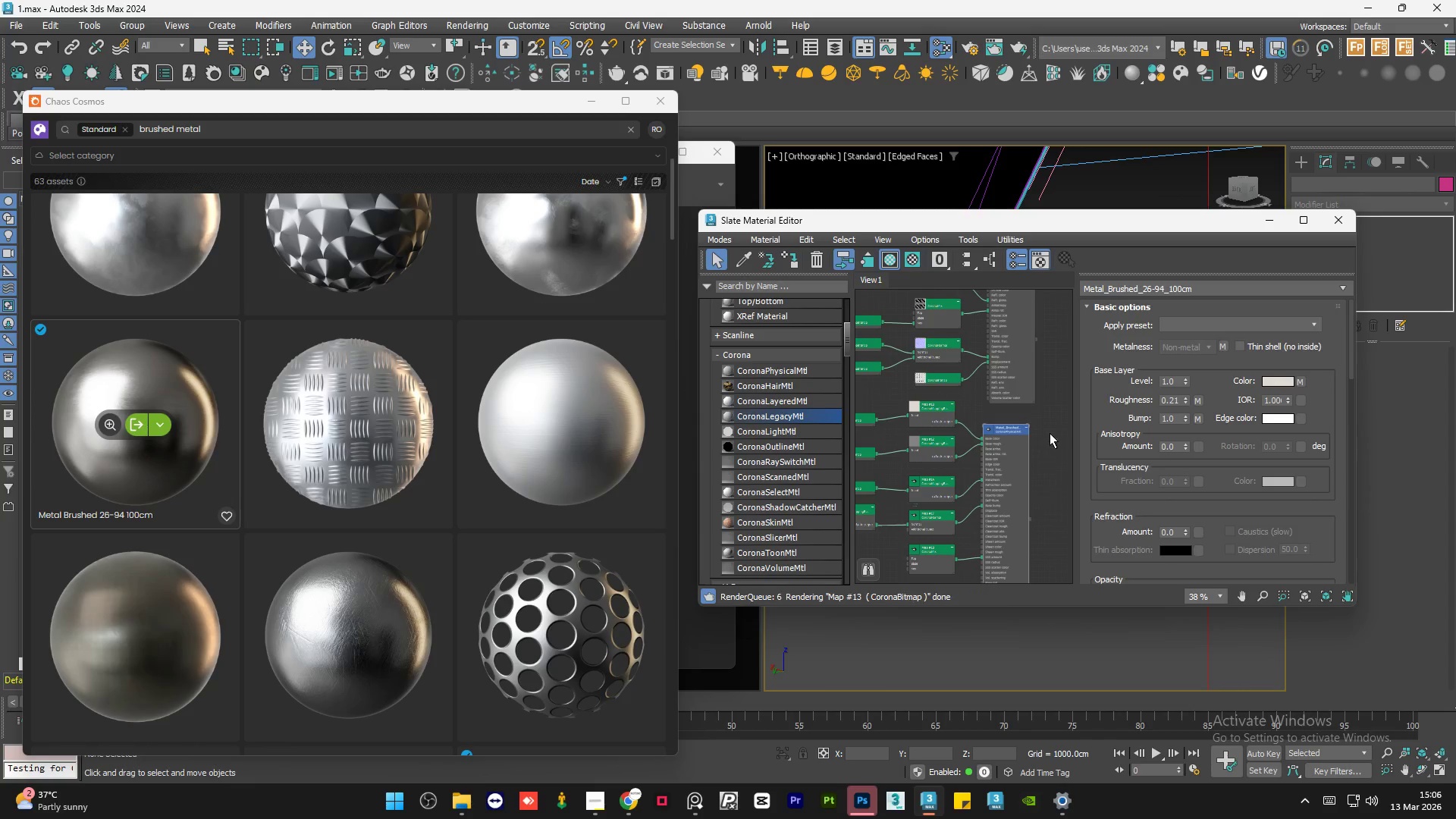 
left_click([1050, 431])
 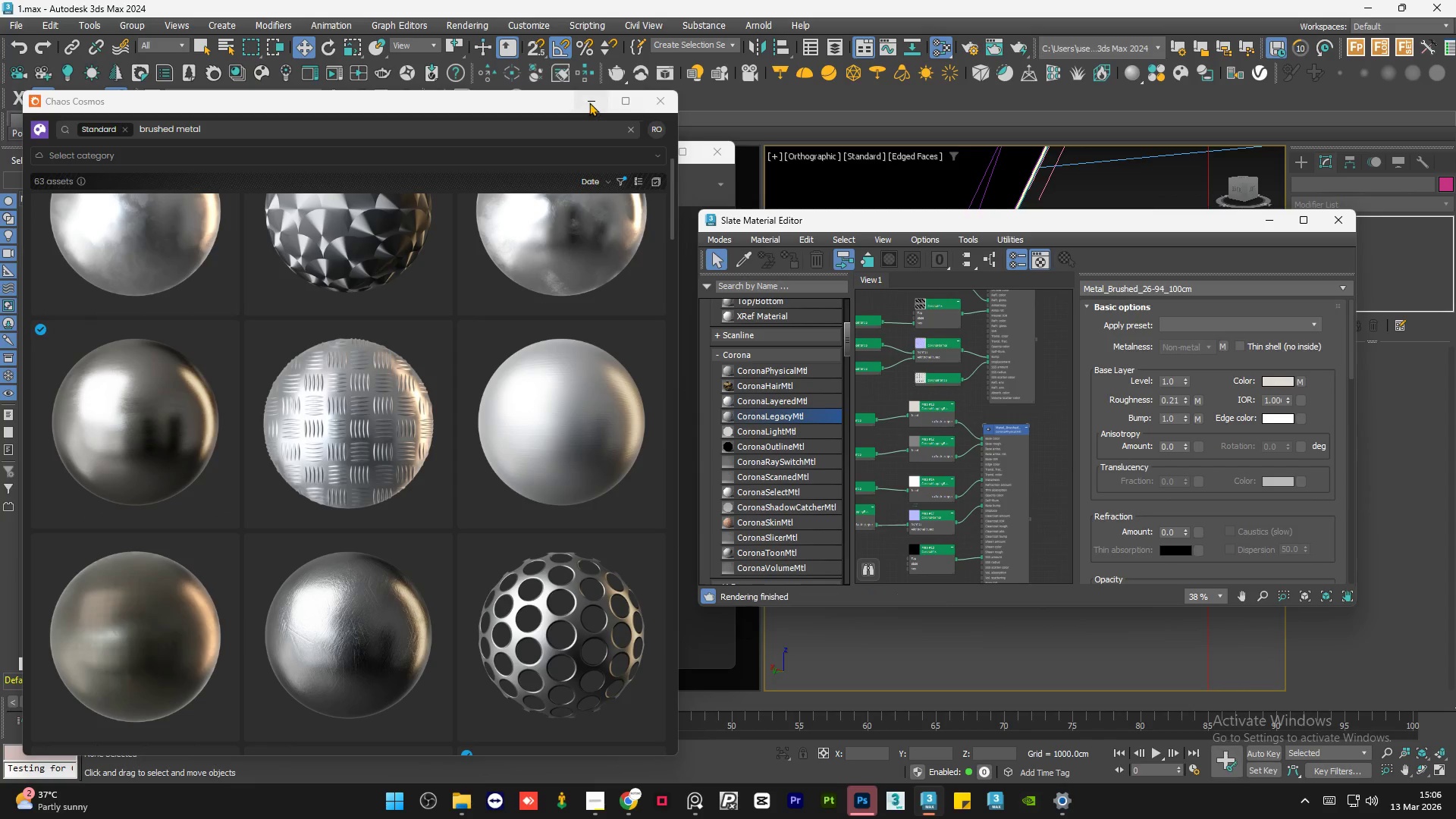 
left_click([589, 101])
 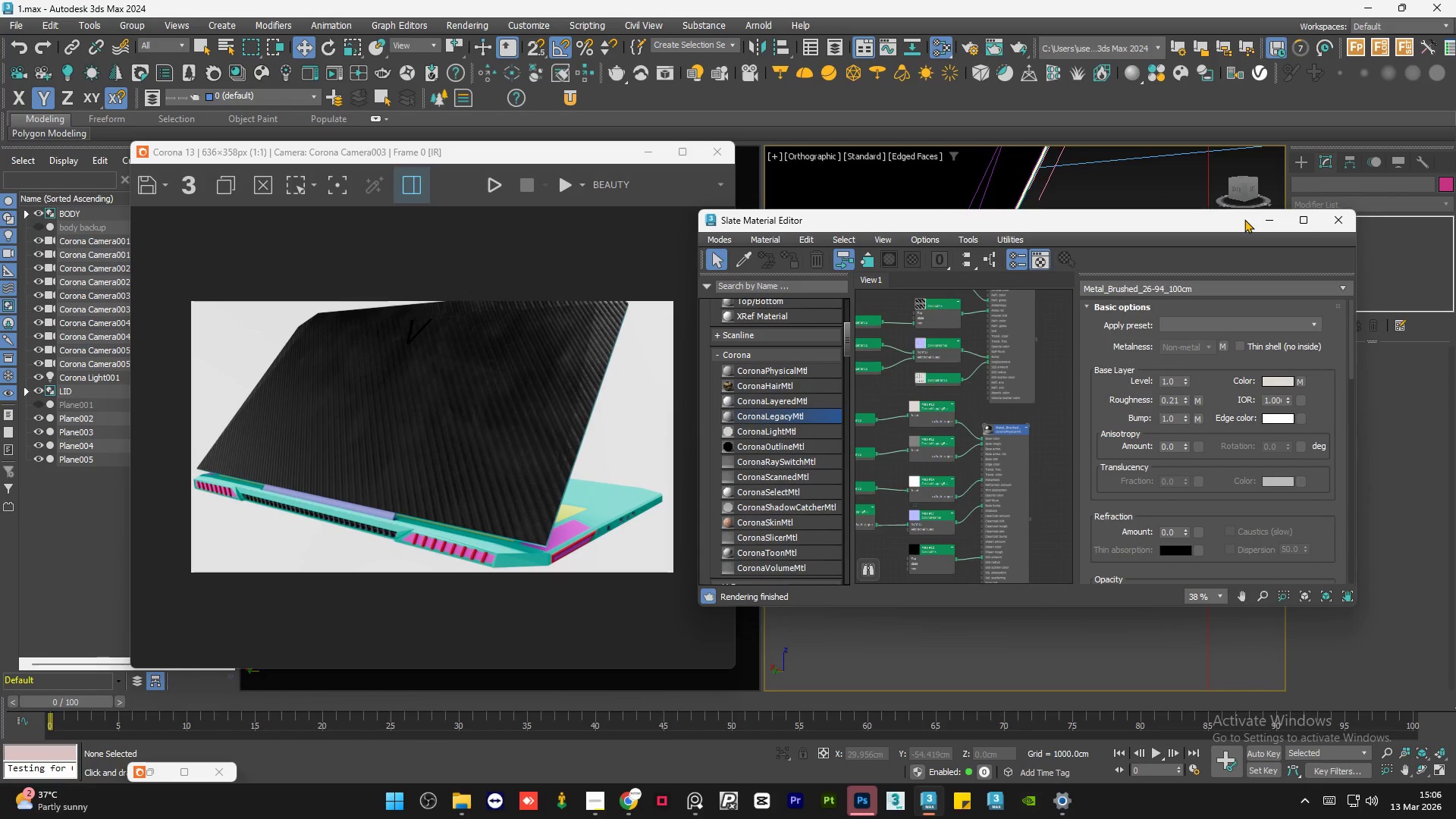 
left_click([1250, 219])
 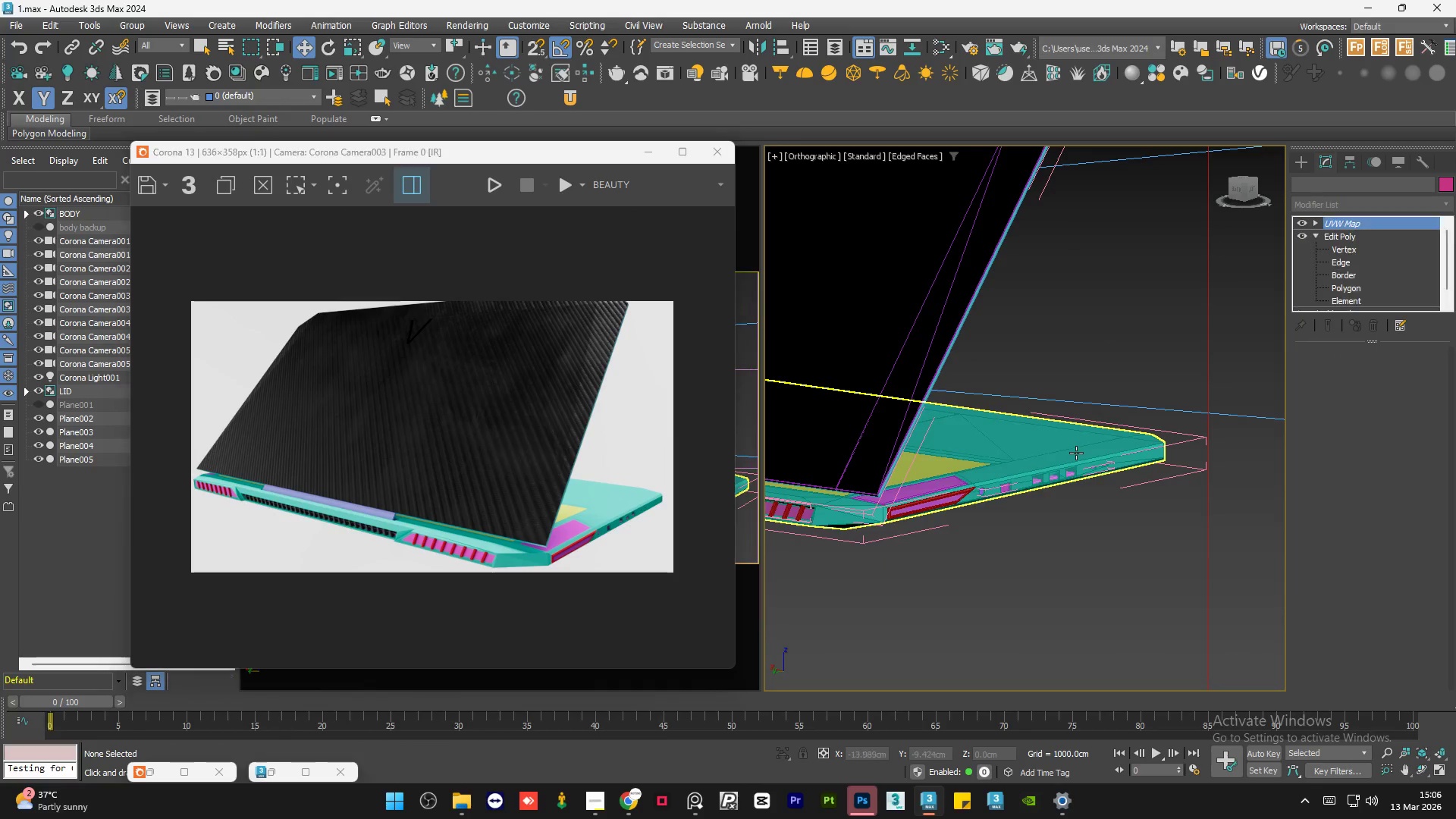 
scroll: coordinate [1131, 447], scroll_direction: down, amount: 3.0
 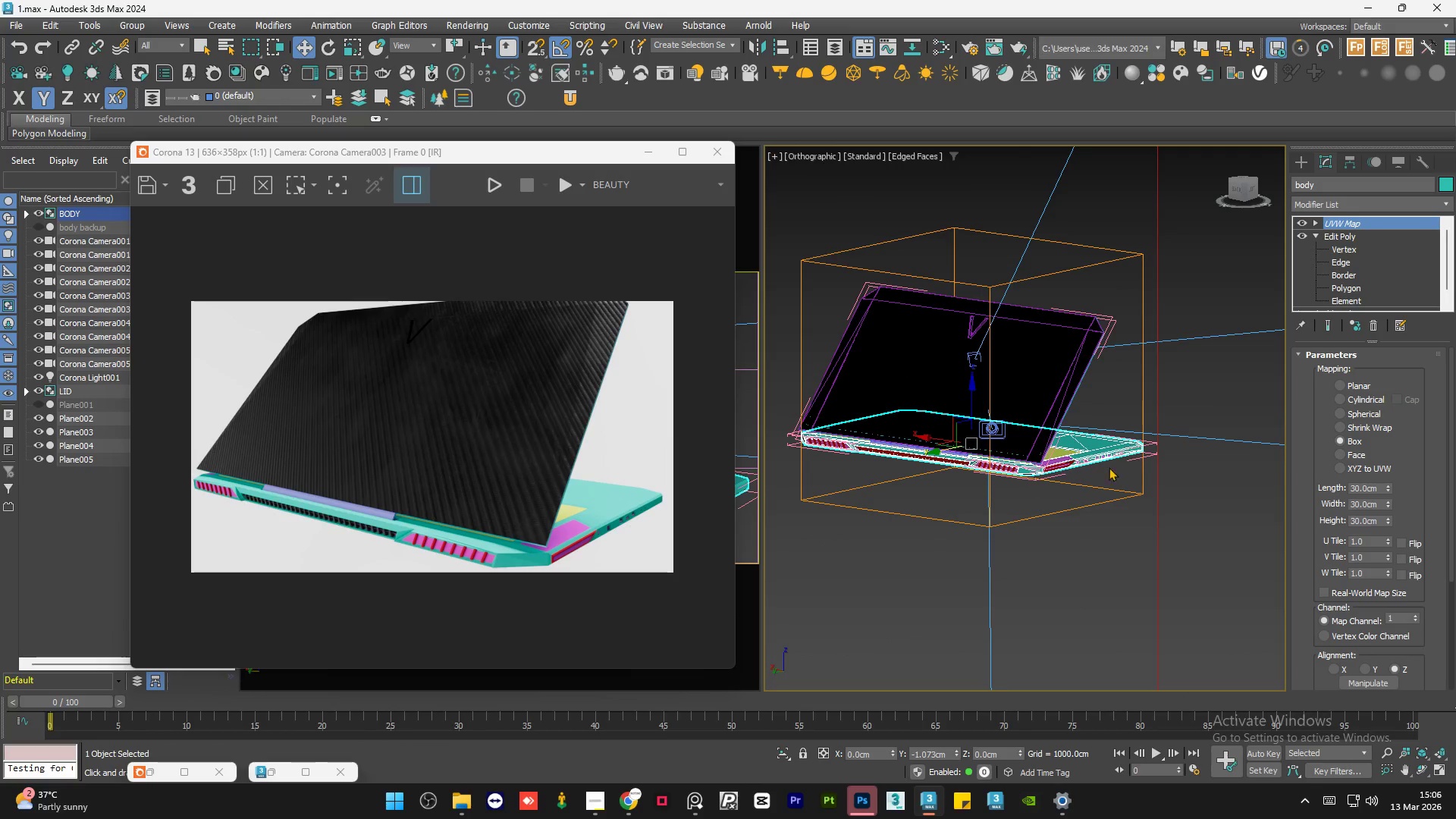 
hold_key(key=AltLeft, duration=0.66)
 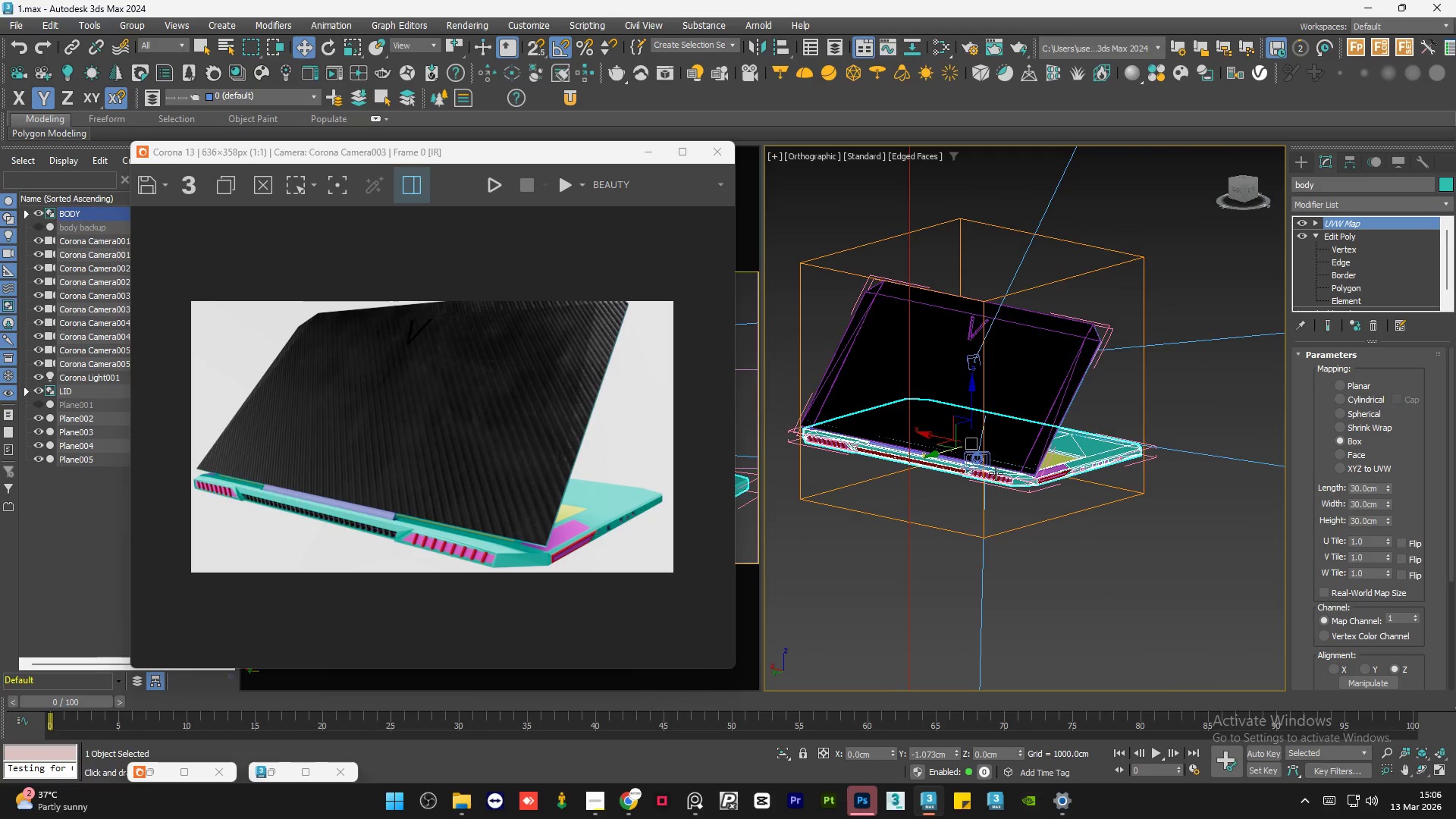 
scroll: coordinate [983, 496], scroll_direction: up, amount: 6.0
 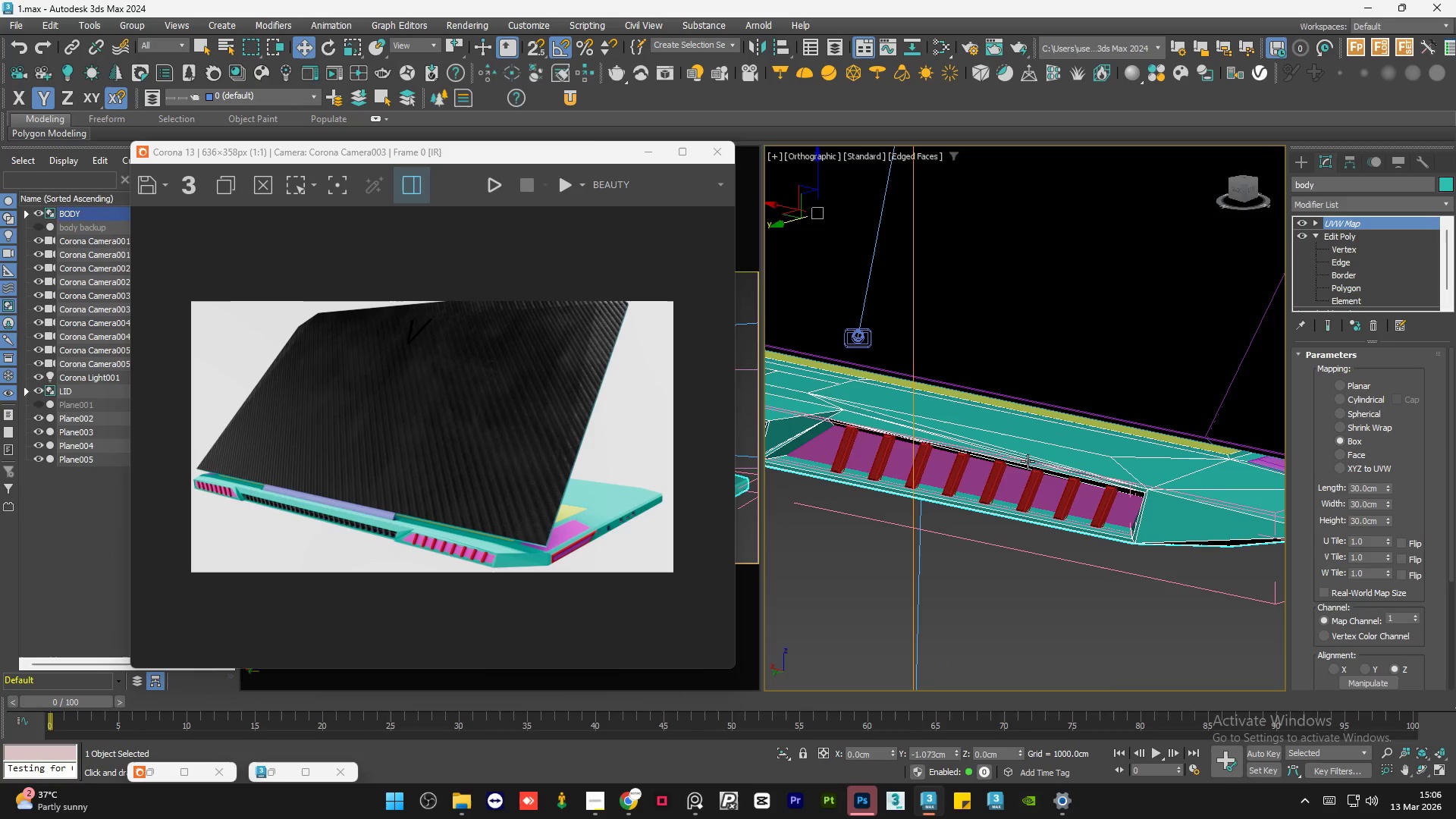 
scroll: coordinate [1033, 466], scroll_direction: down, amount: 4.0
 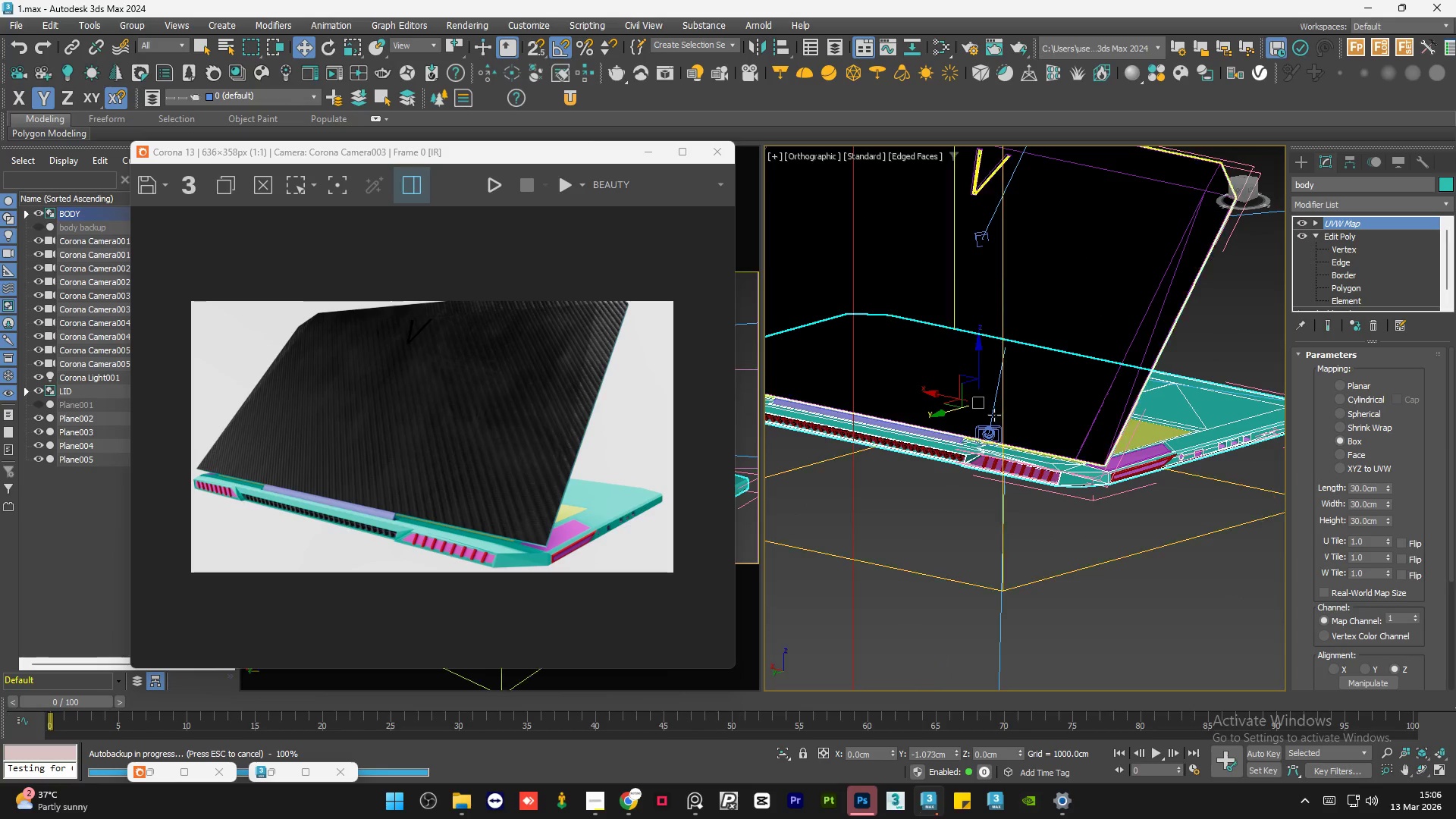 
scroll: coordinate [1048, 479], scroll_direction: up, amount: 4.0
 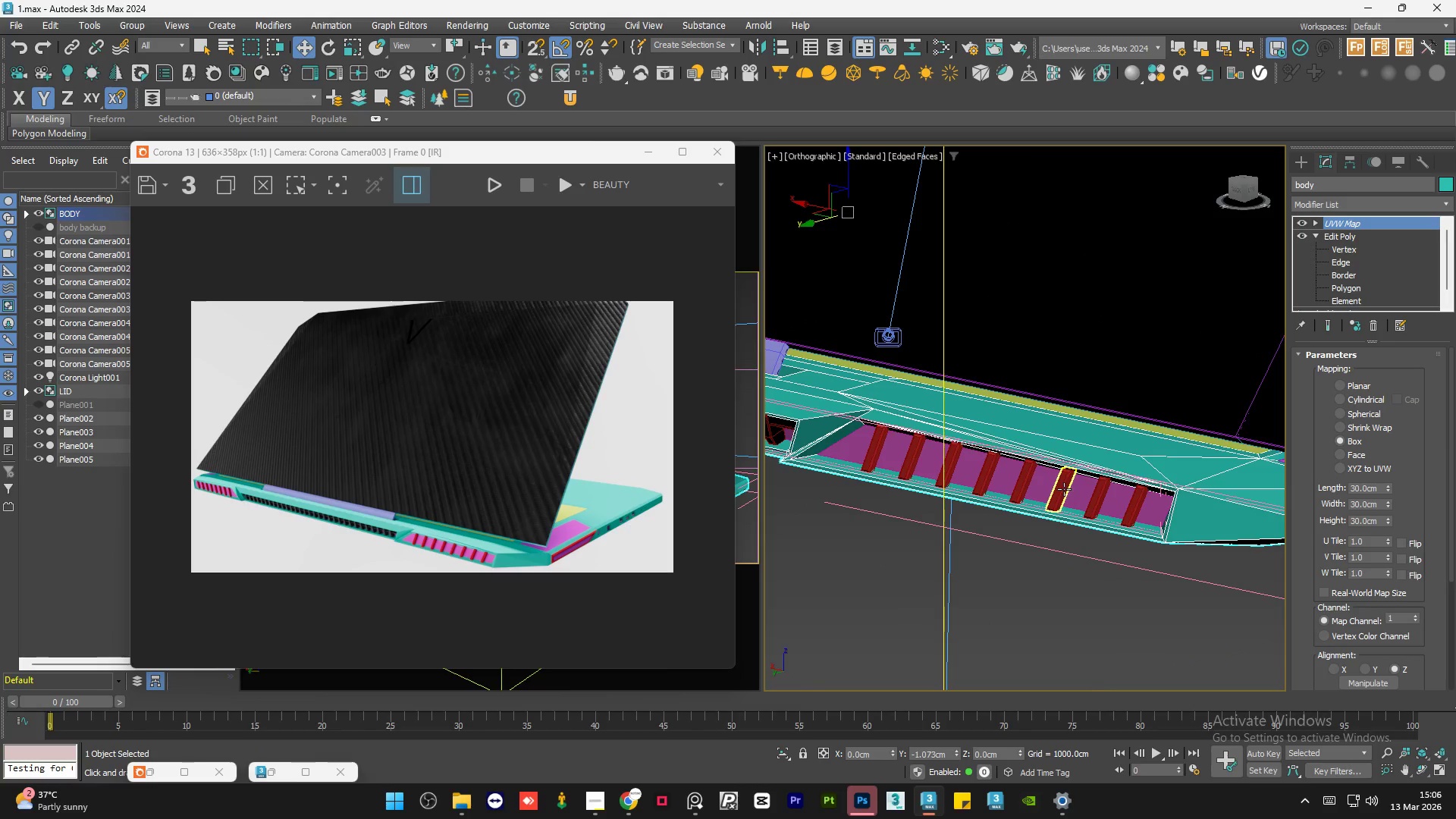 
left_click([1064, 489])
 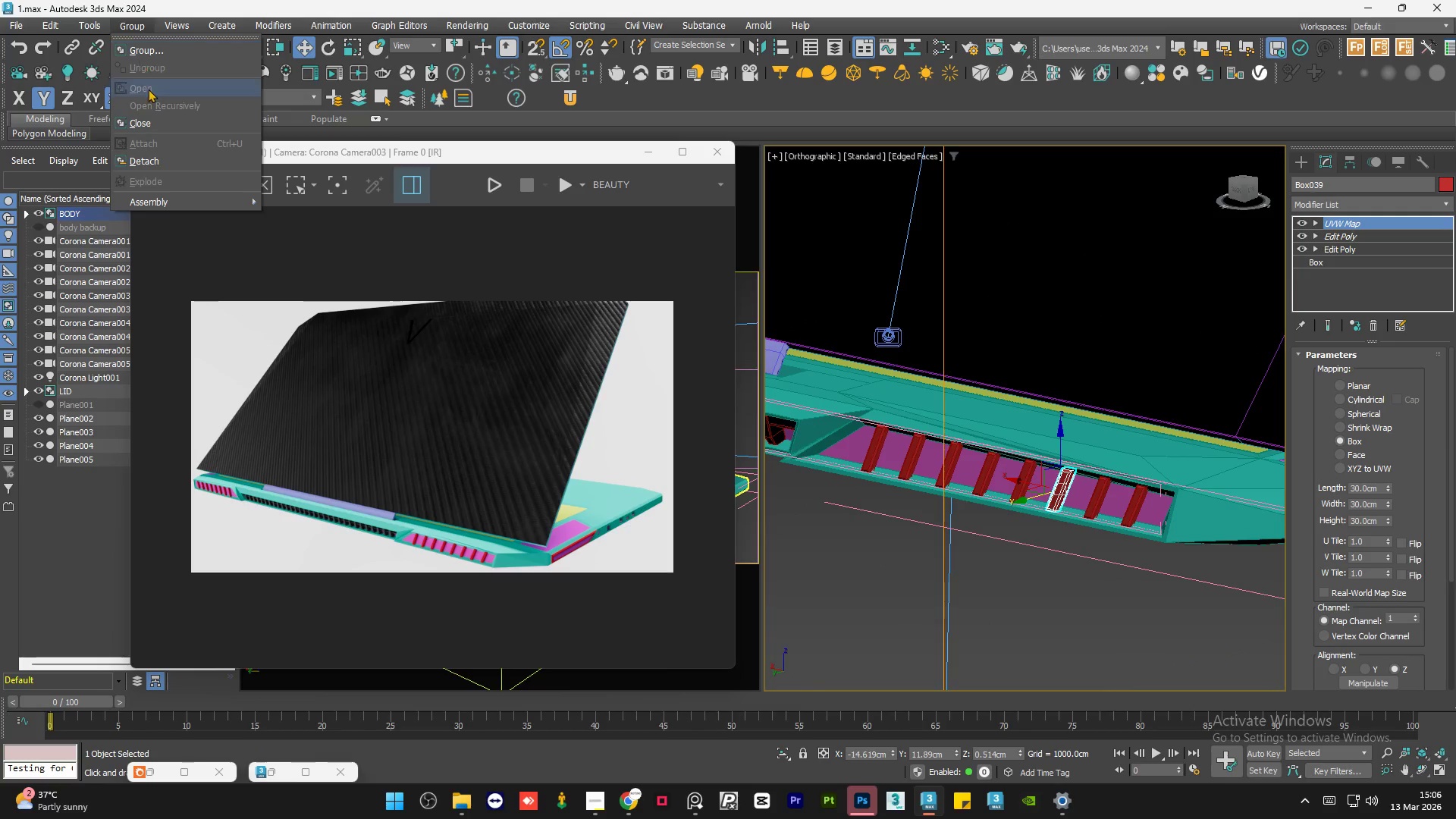 
left_click([157, 118])
 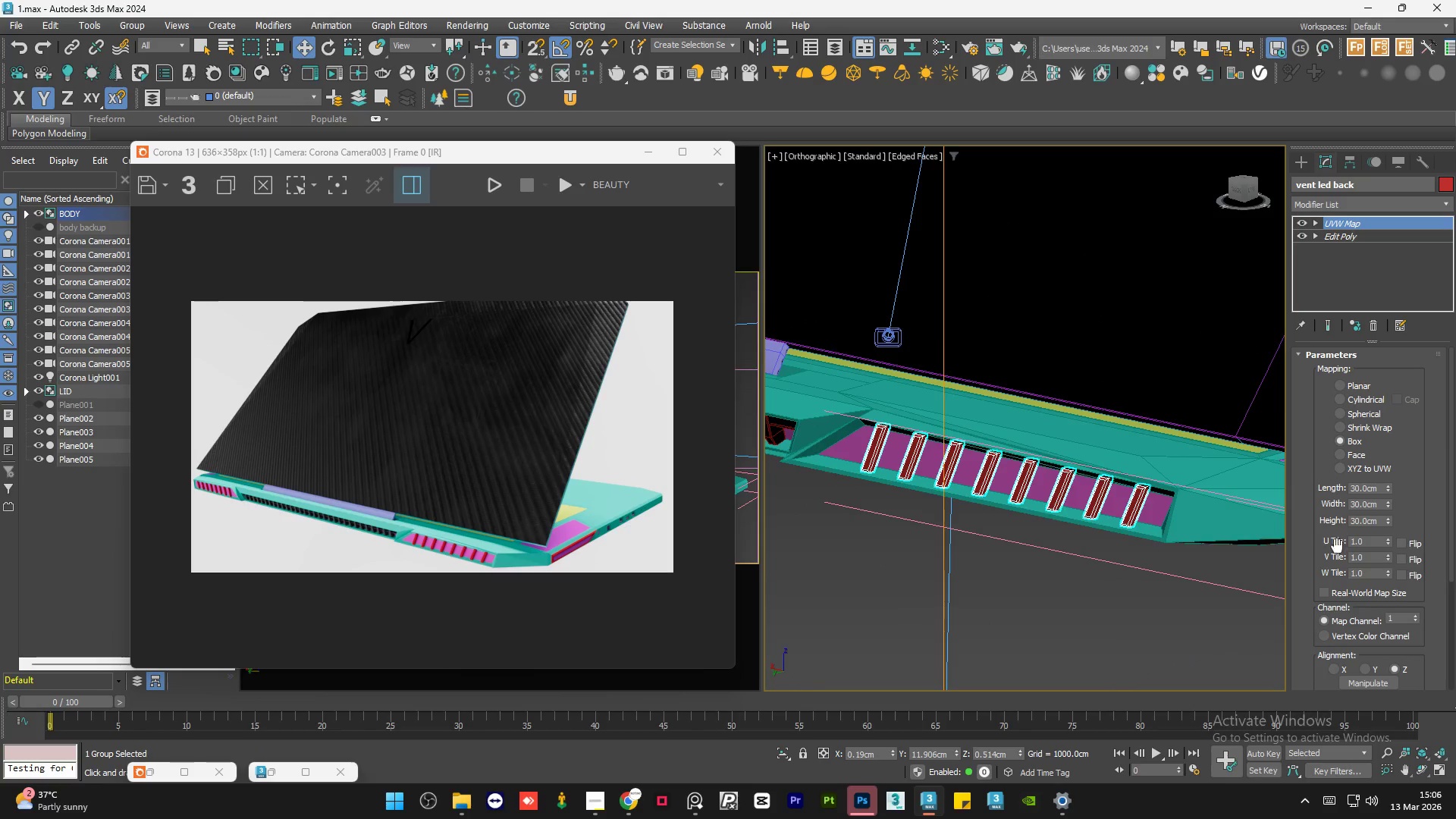 
scroll: coordinate [1181, 507], scroll_direction: down, amount: 5.0
 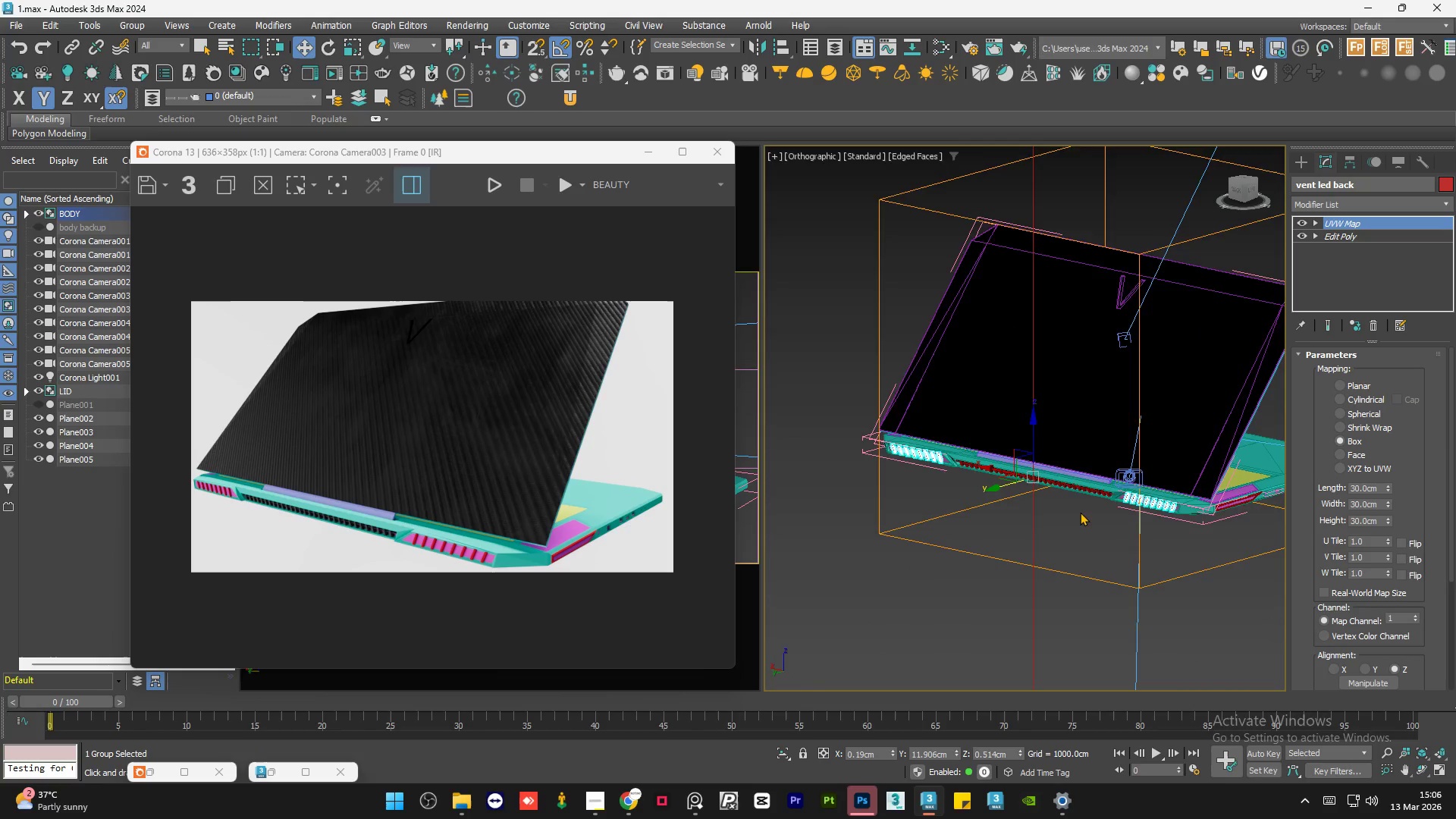 
left_click([1070, 544])
 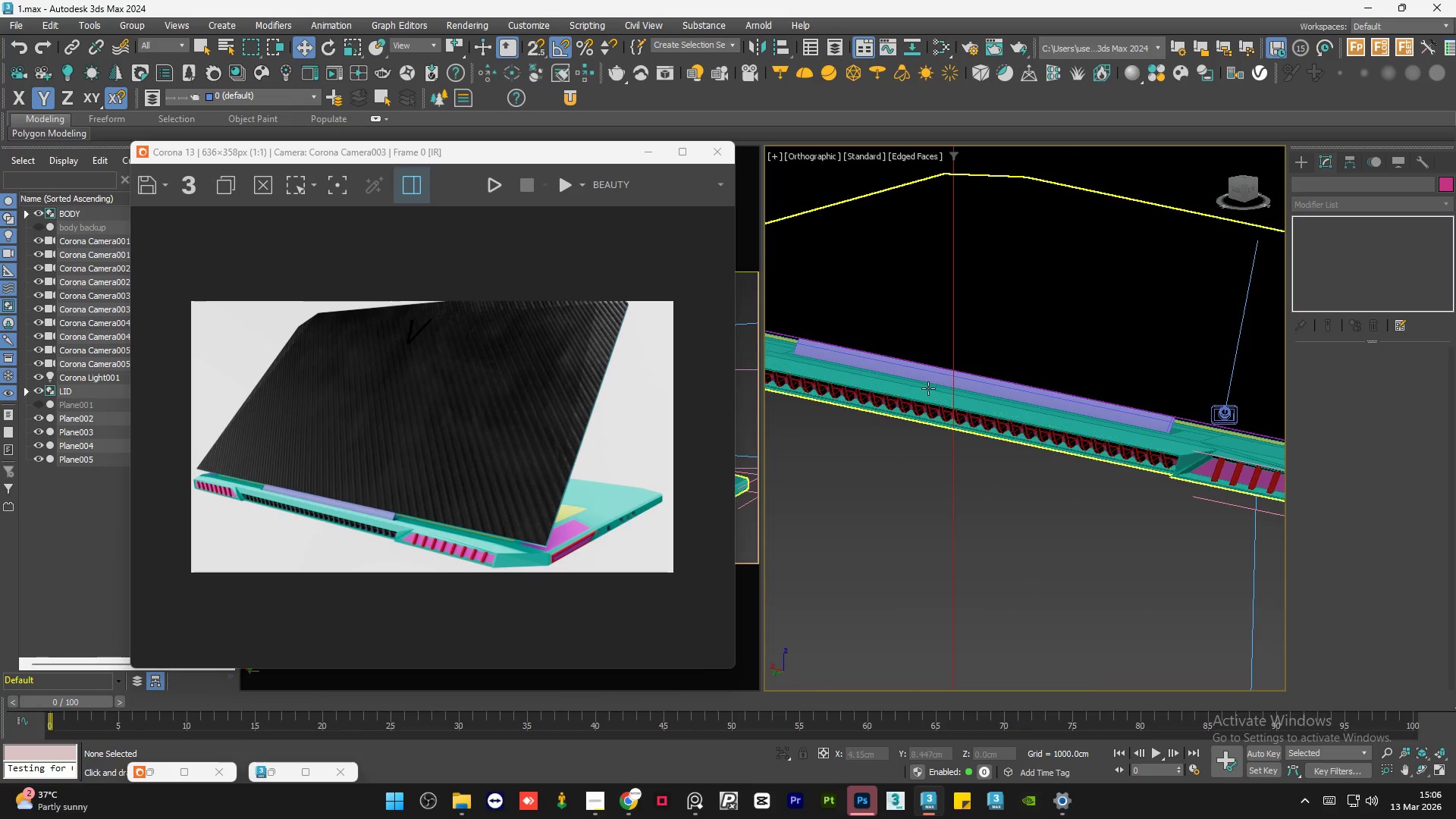 
scroll: coordinate [1077, 512], scroll_direction: up, amount: 3.0
 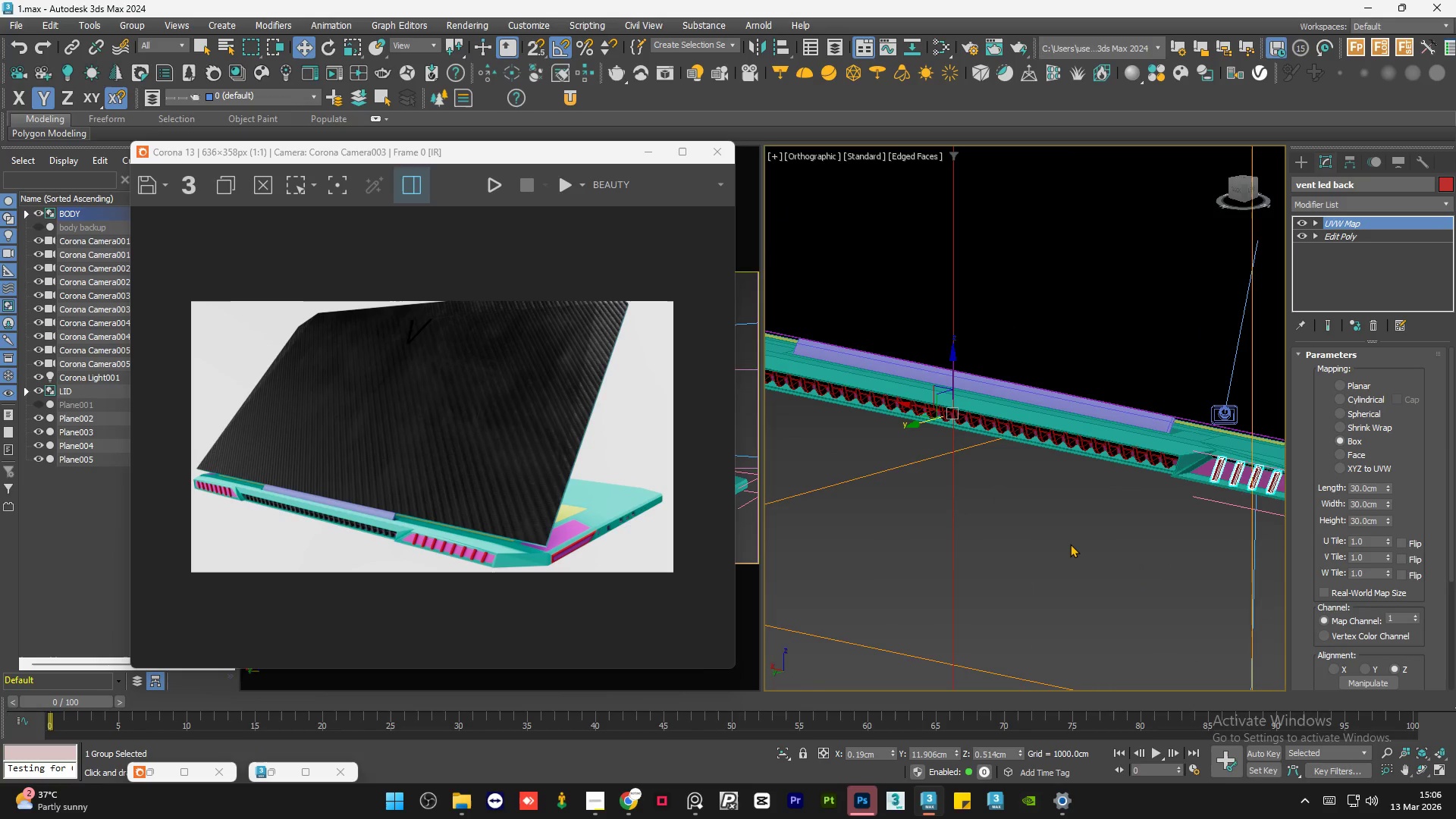 
scroll: coordinate [927, 388], scroll_direction: down, amount: 2.0
 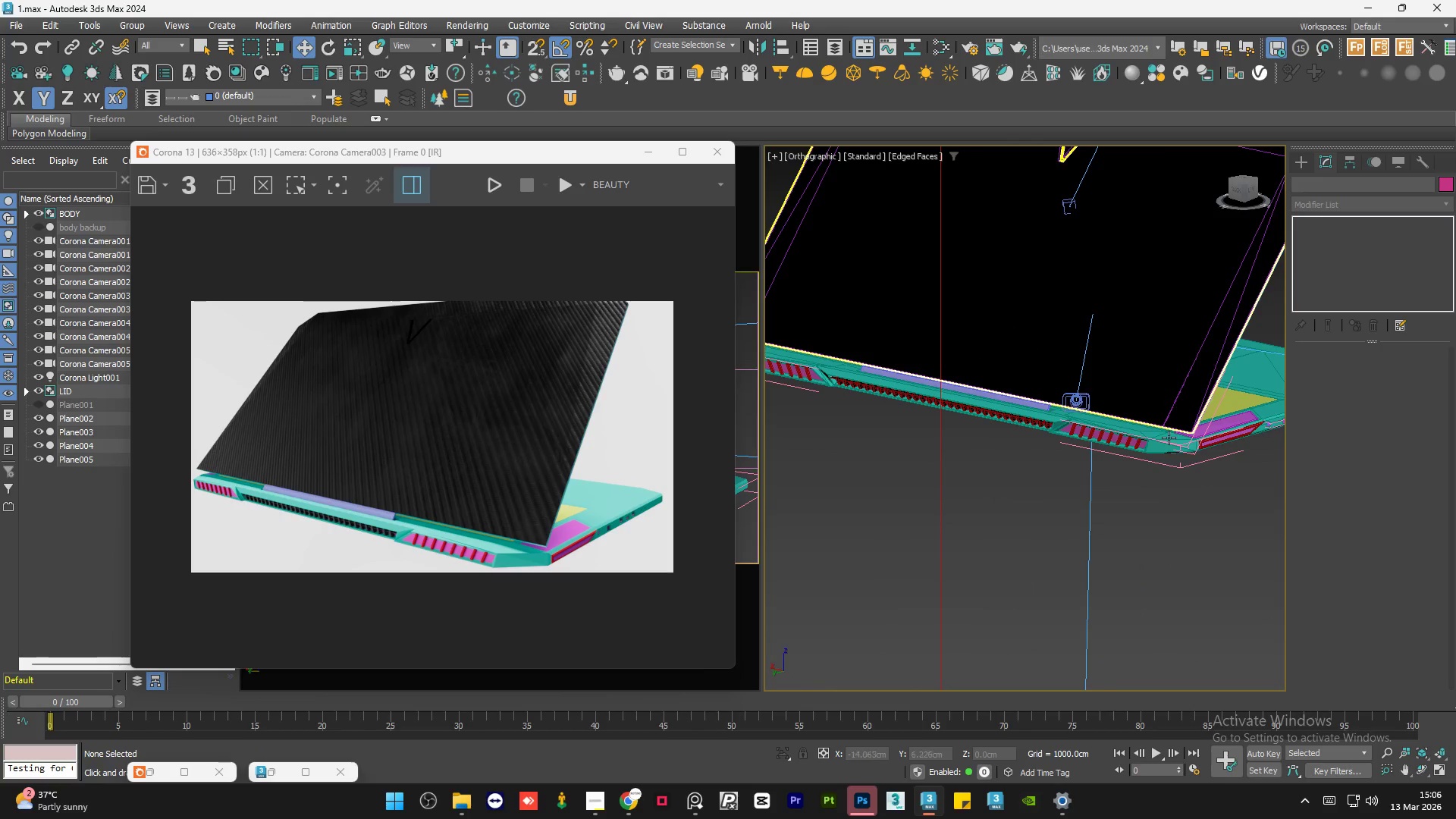 
scroll: coordinate [1168, 440], scroll_direction: up, amount: 3.0
 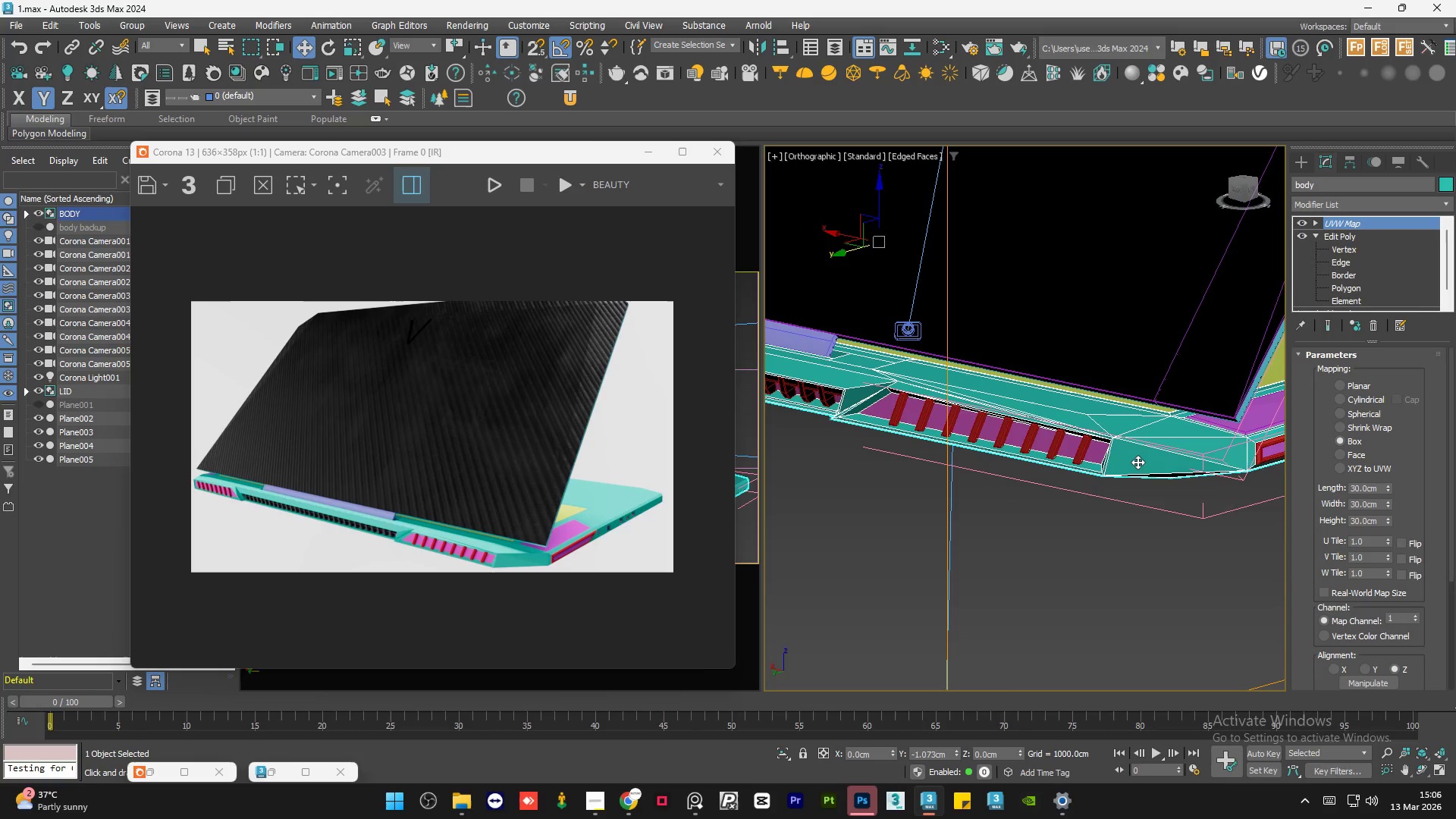 
left_click([1138, 462])
 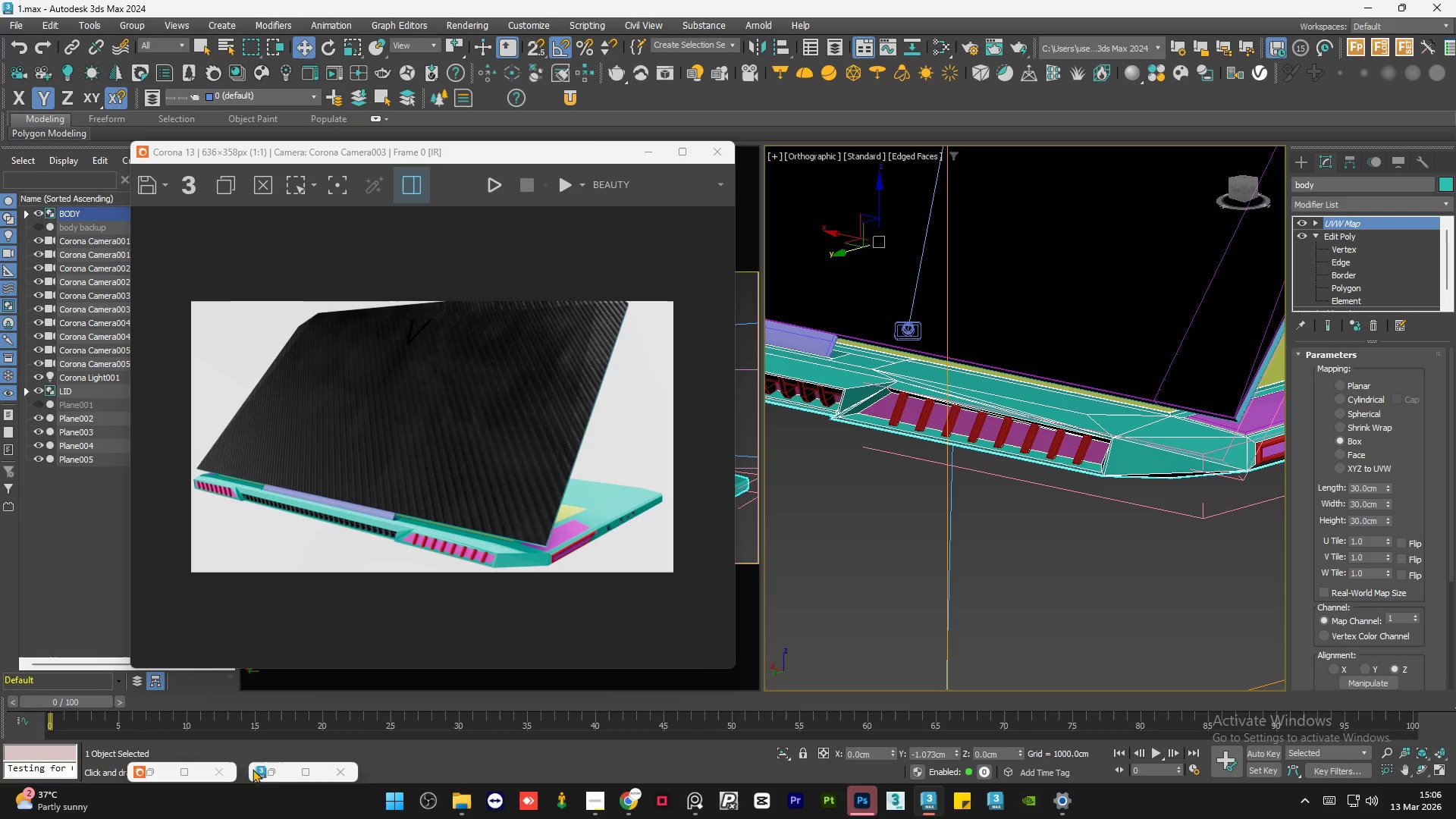 
left_click([275, 777])
 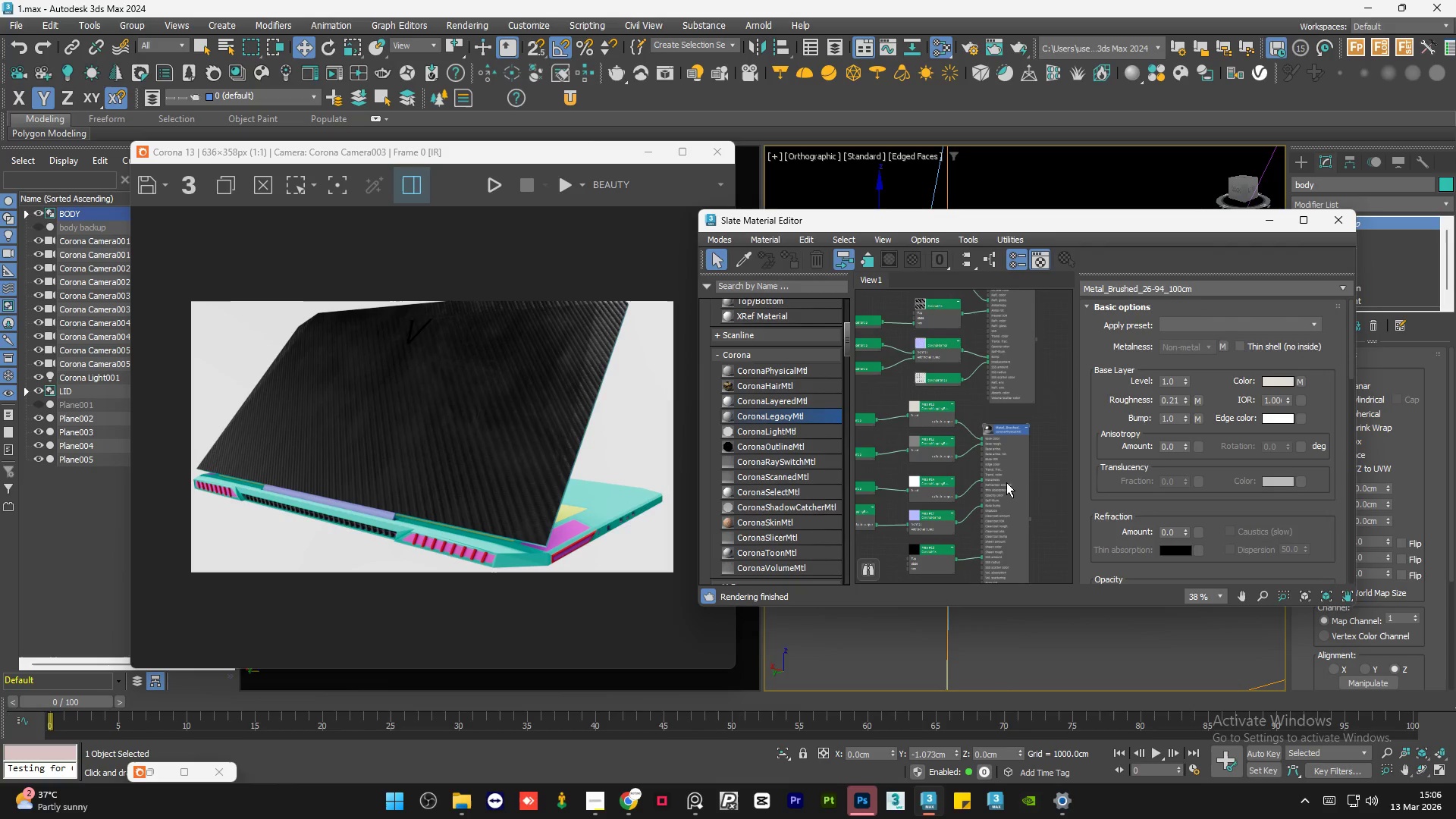 
double_click([1006, 482])
 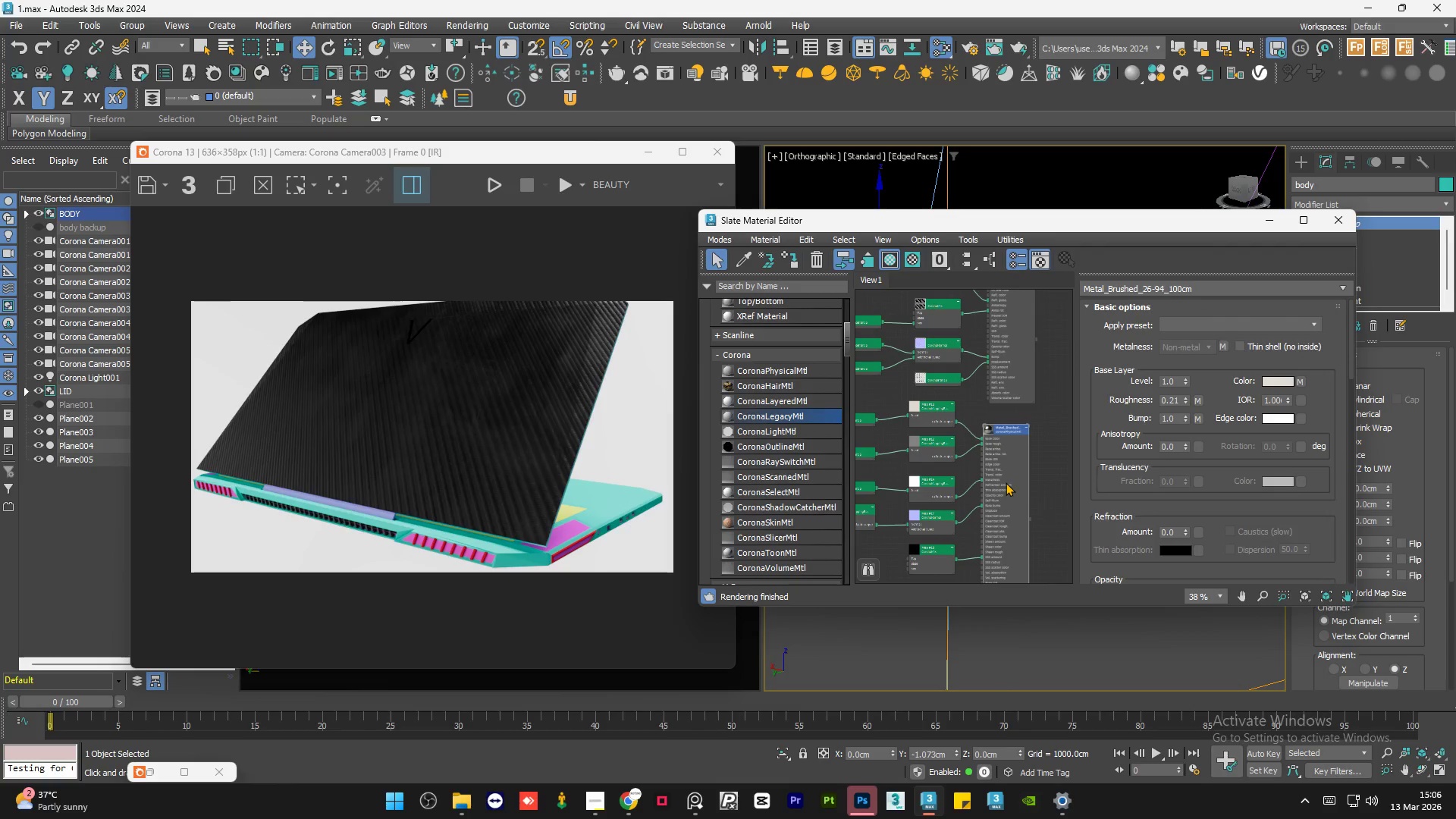 
key(A)
 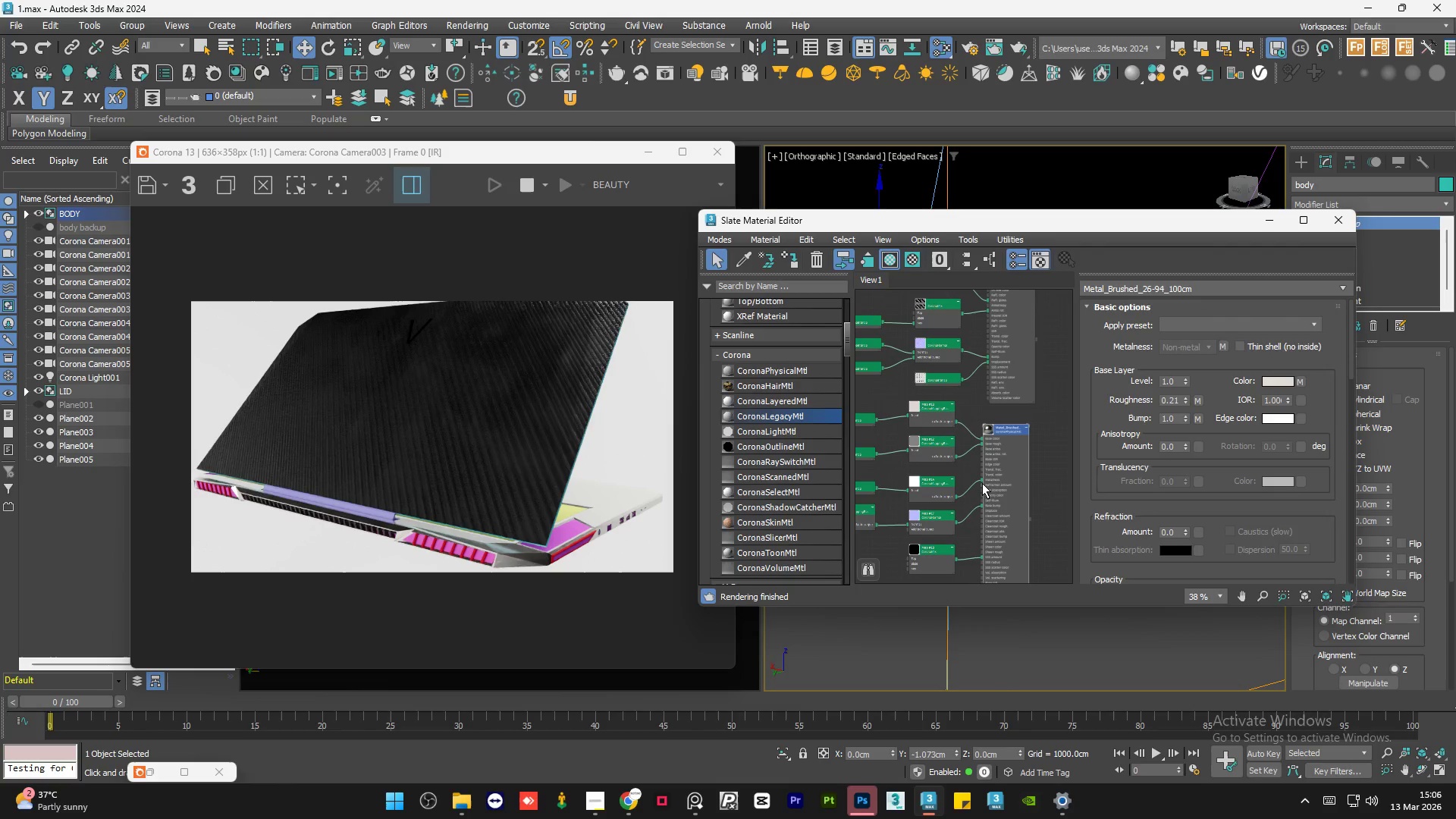 
wait(5.11)
 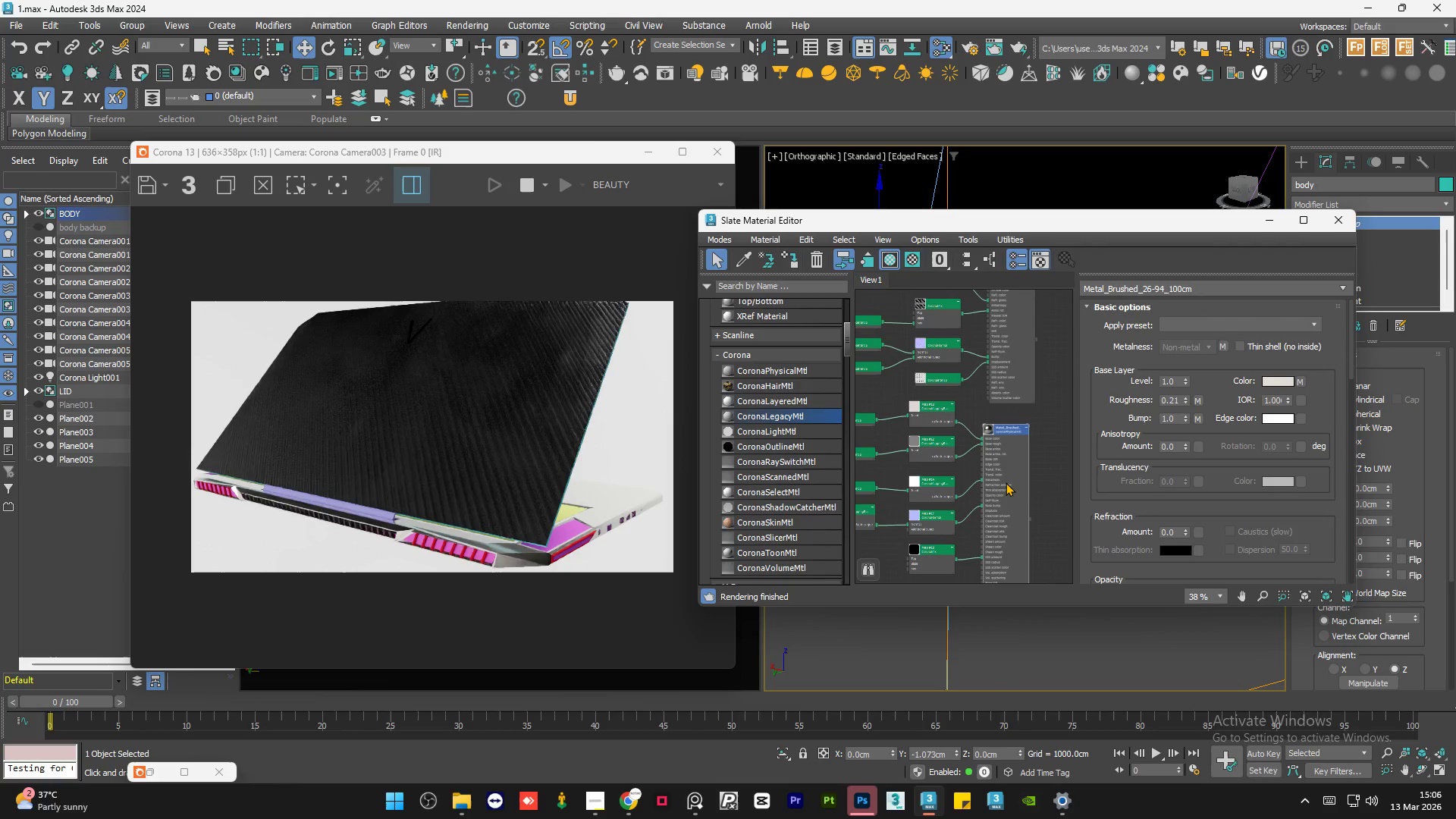 
scroll: coordinate [979, 540], scroll_direction: up, amount: 3.0
 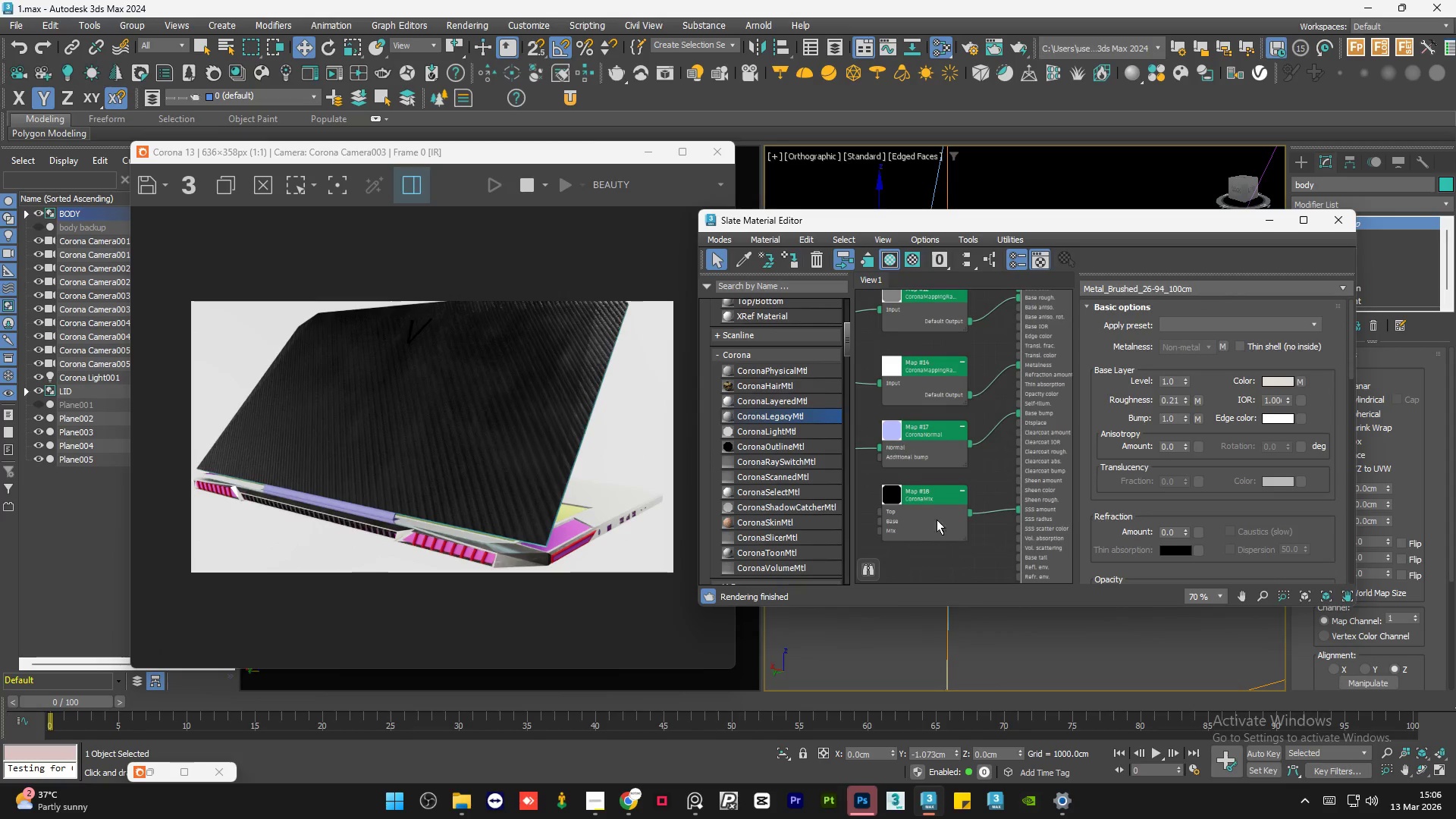 
left_click([921, 514])
 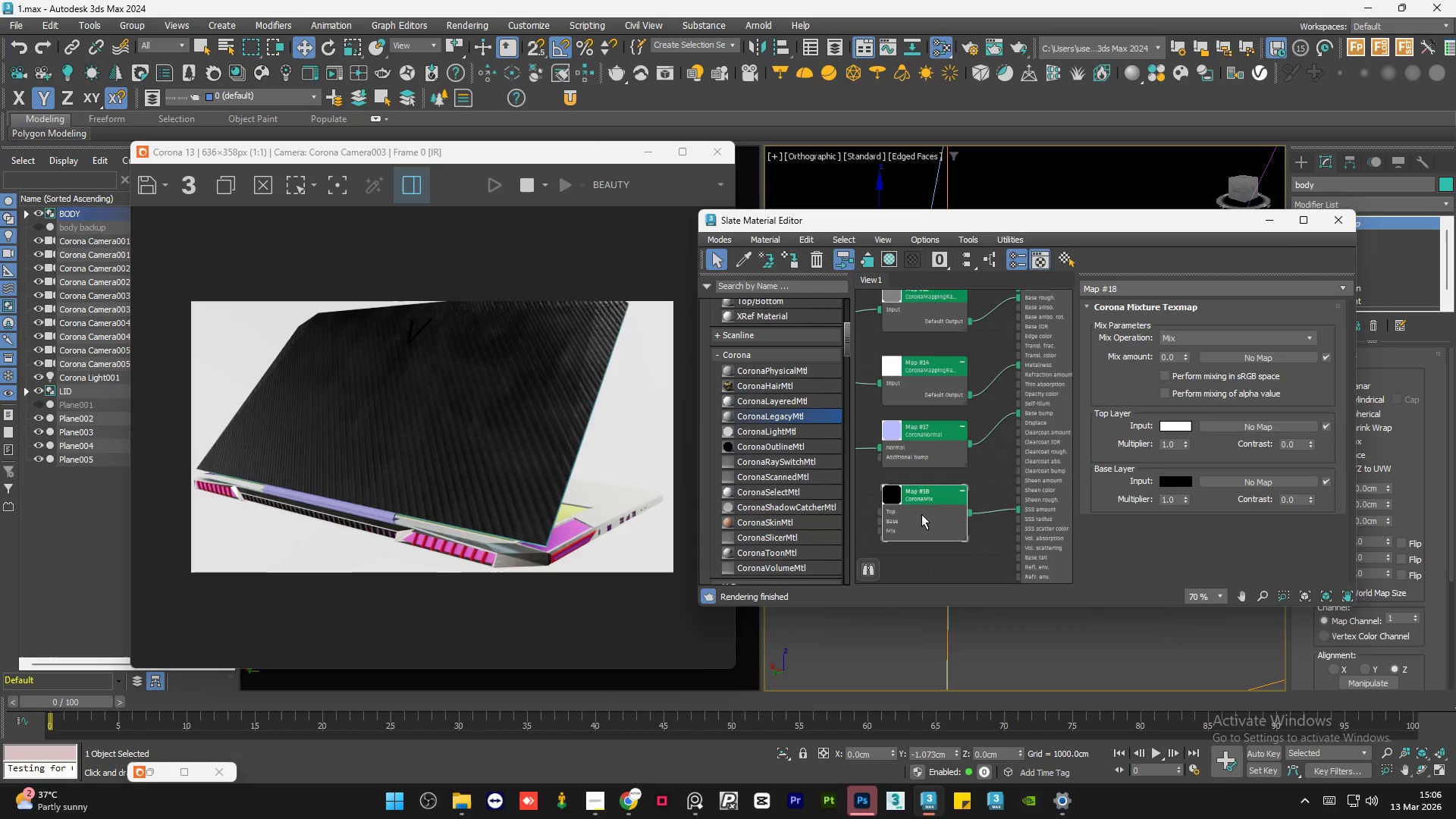 
key(Delete)
 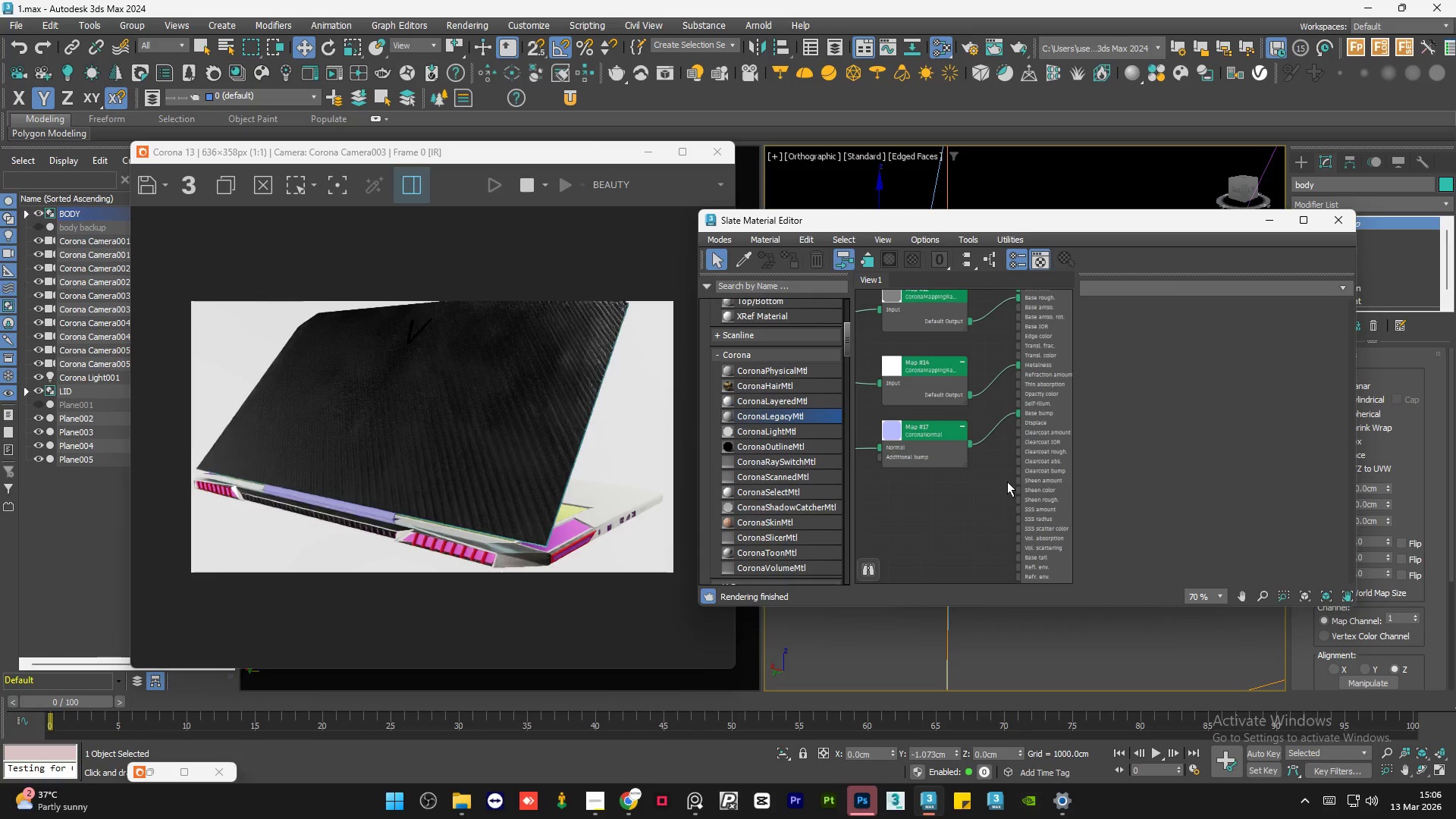 
scroll: coordinate [1007, 482], scroll_direction: down, amount: 1.0
 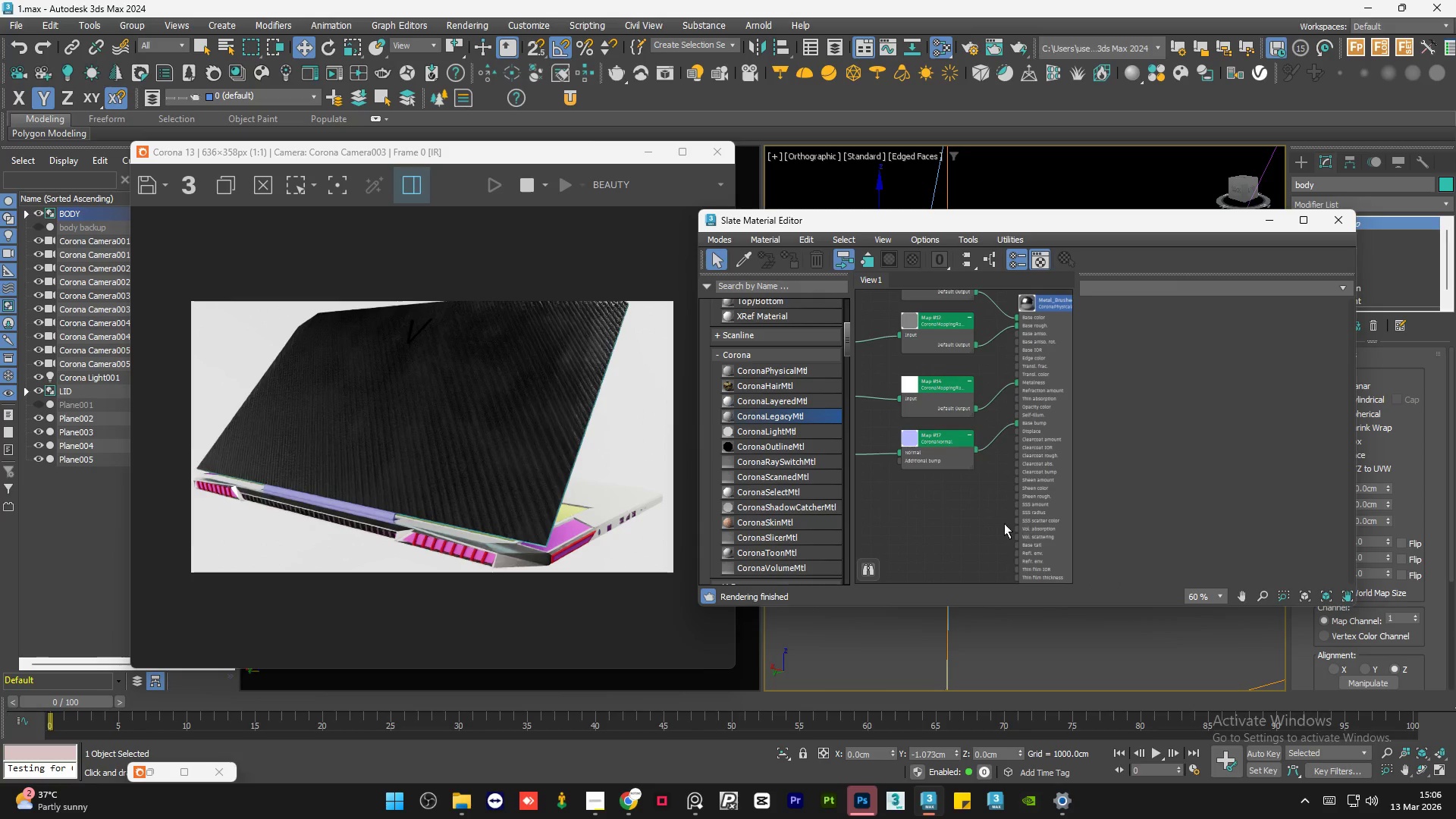 
double_click([976, 515])
 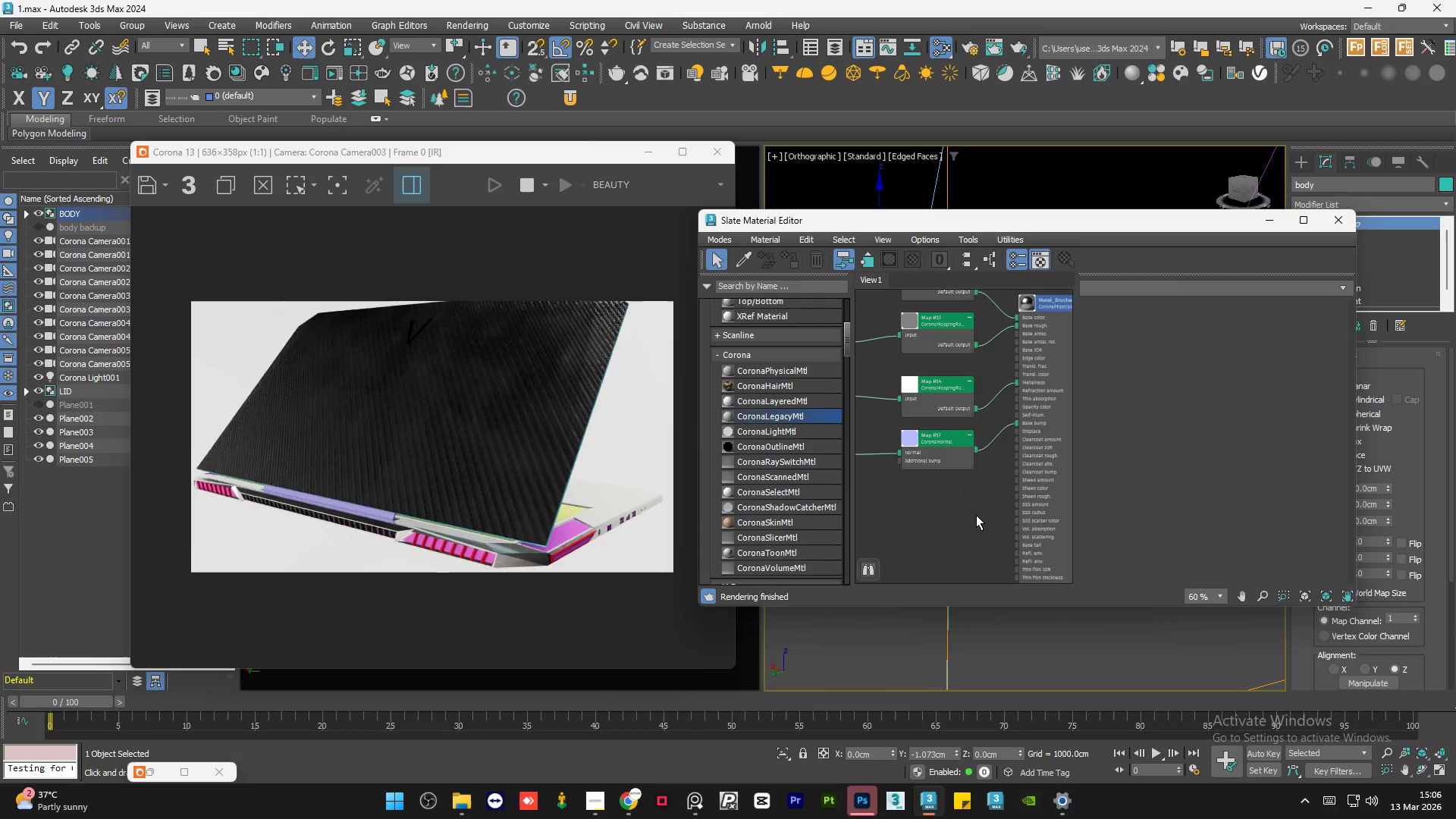 
double_click([976, 515])
 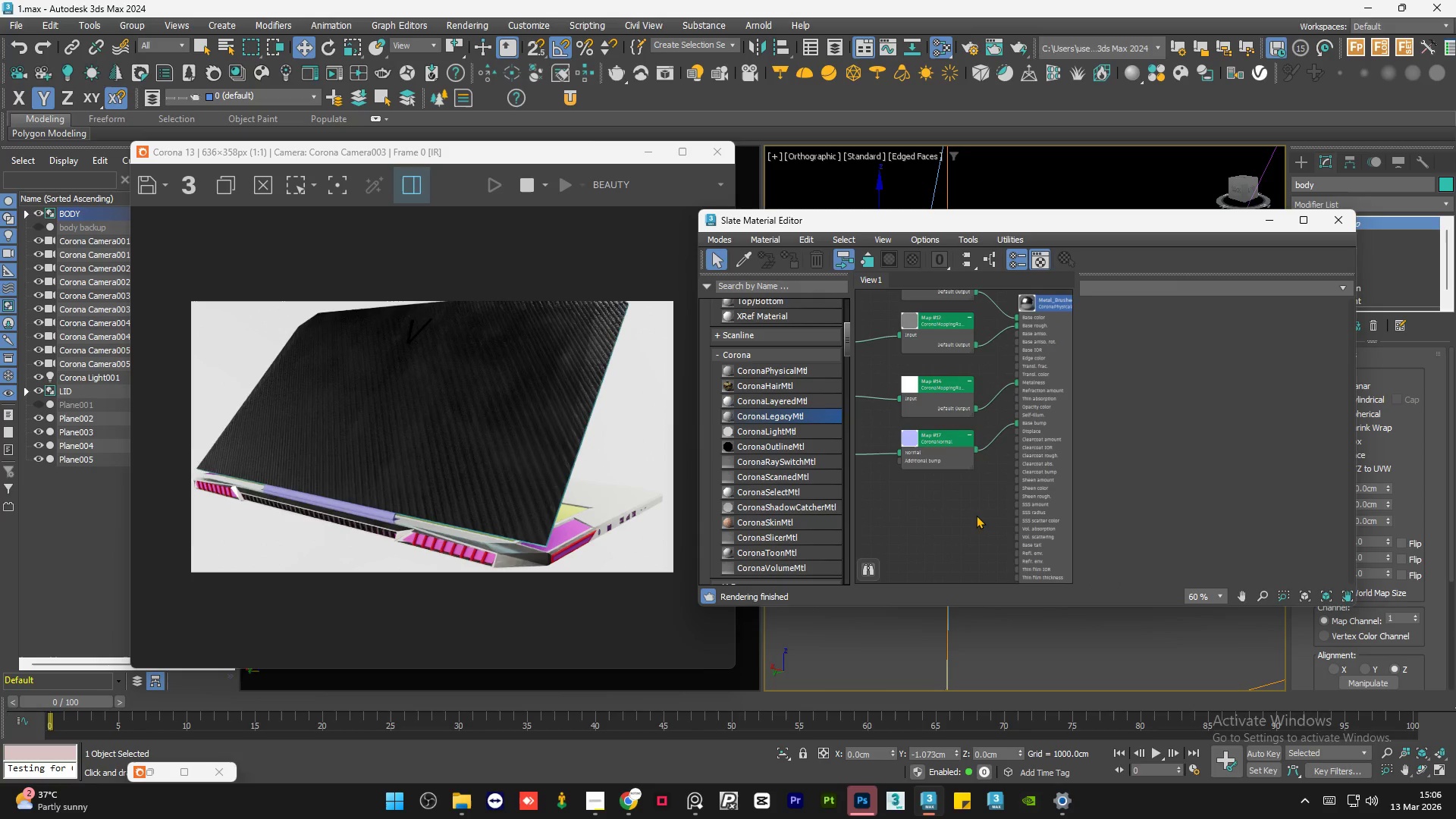 
triple_click([976, 515])
 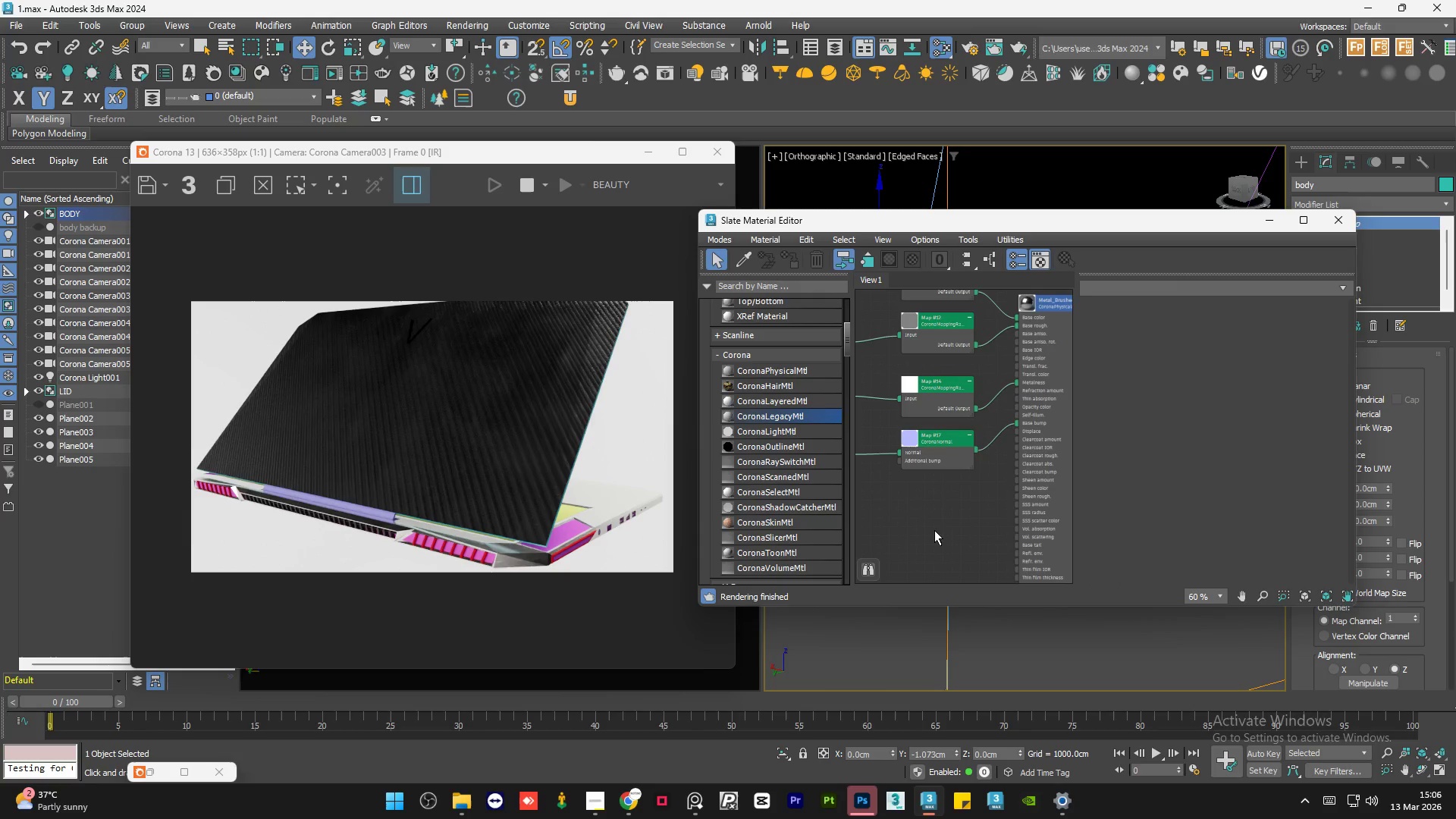 
double_click([934, 529])
 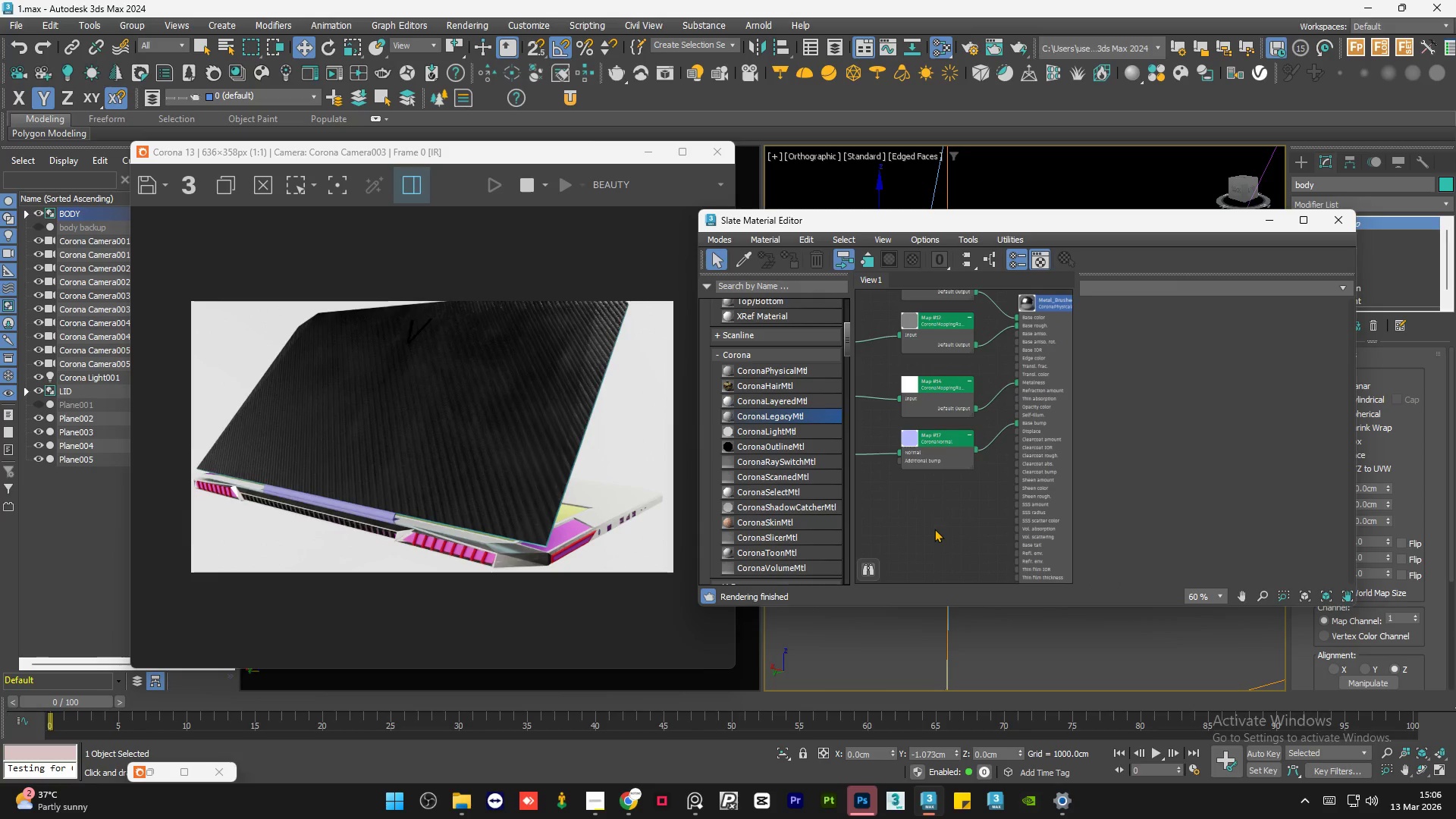 
triple_click([934, 529])
 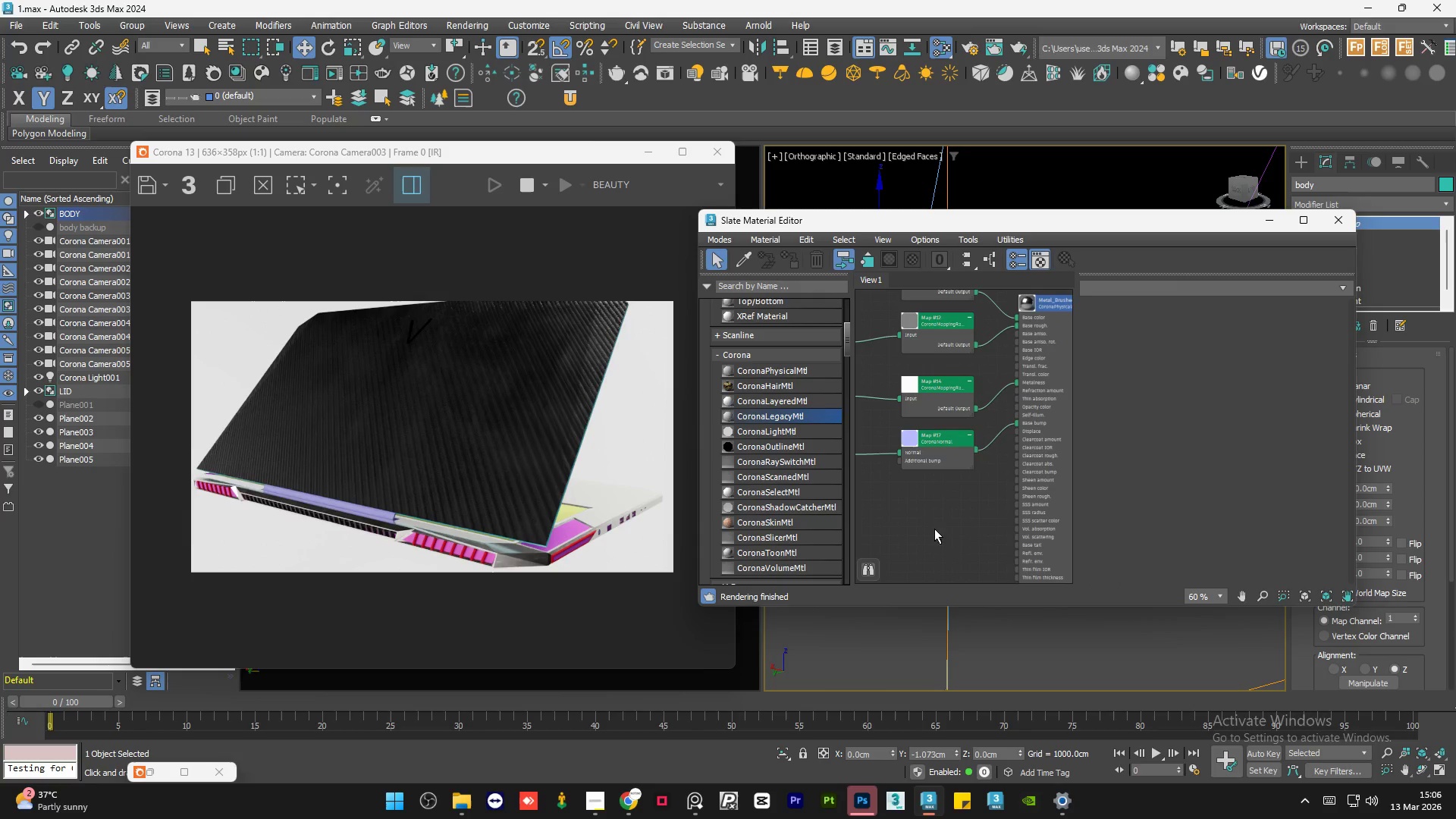 
triple_click([934, 529])
 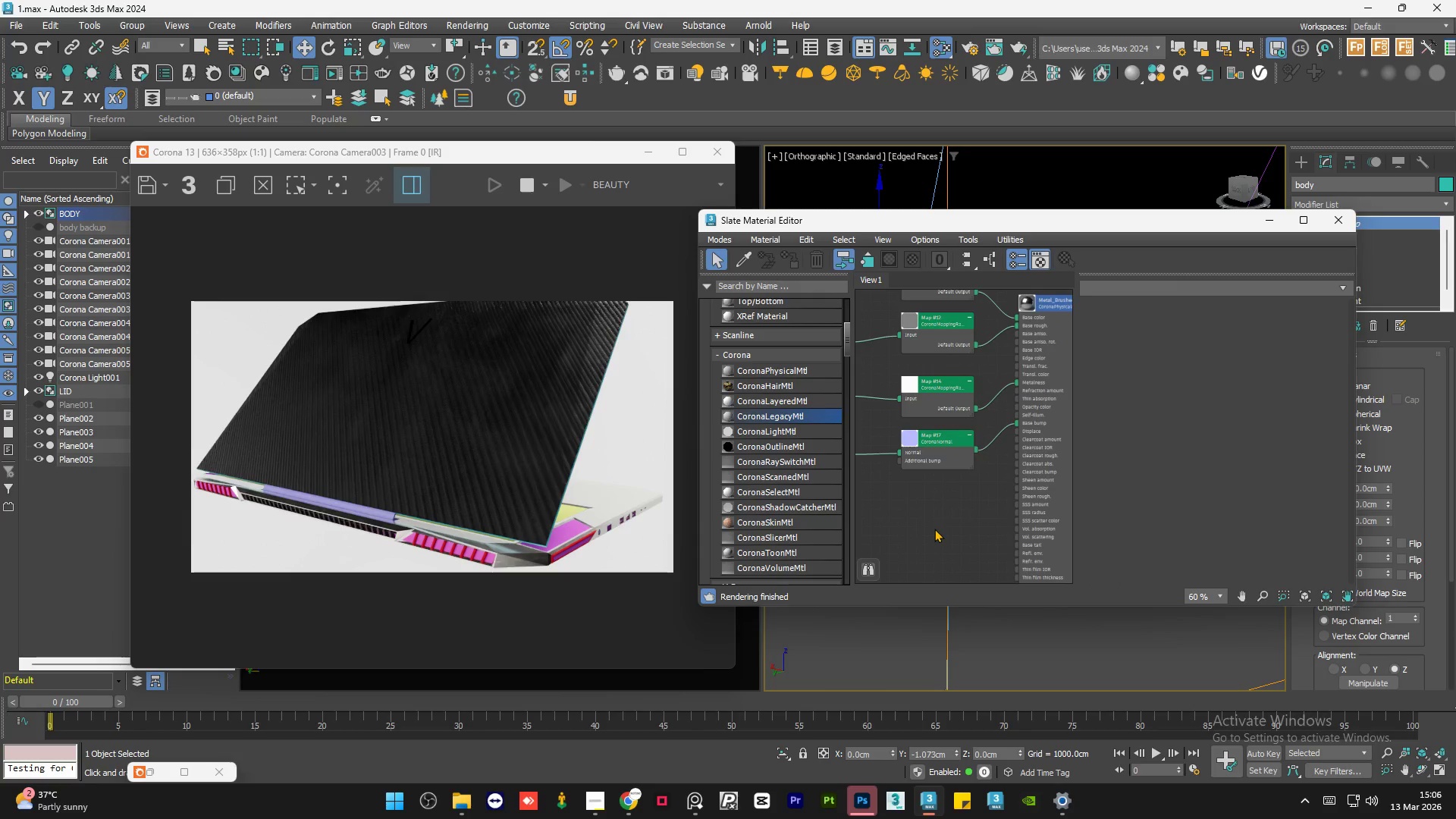 
triple_click([934, 529])
 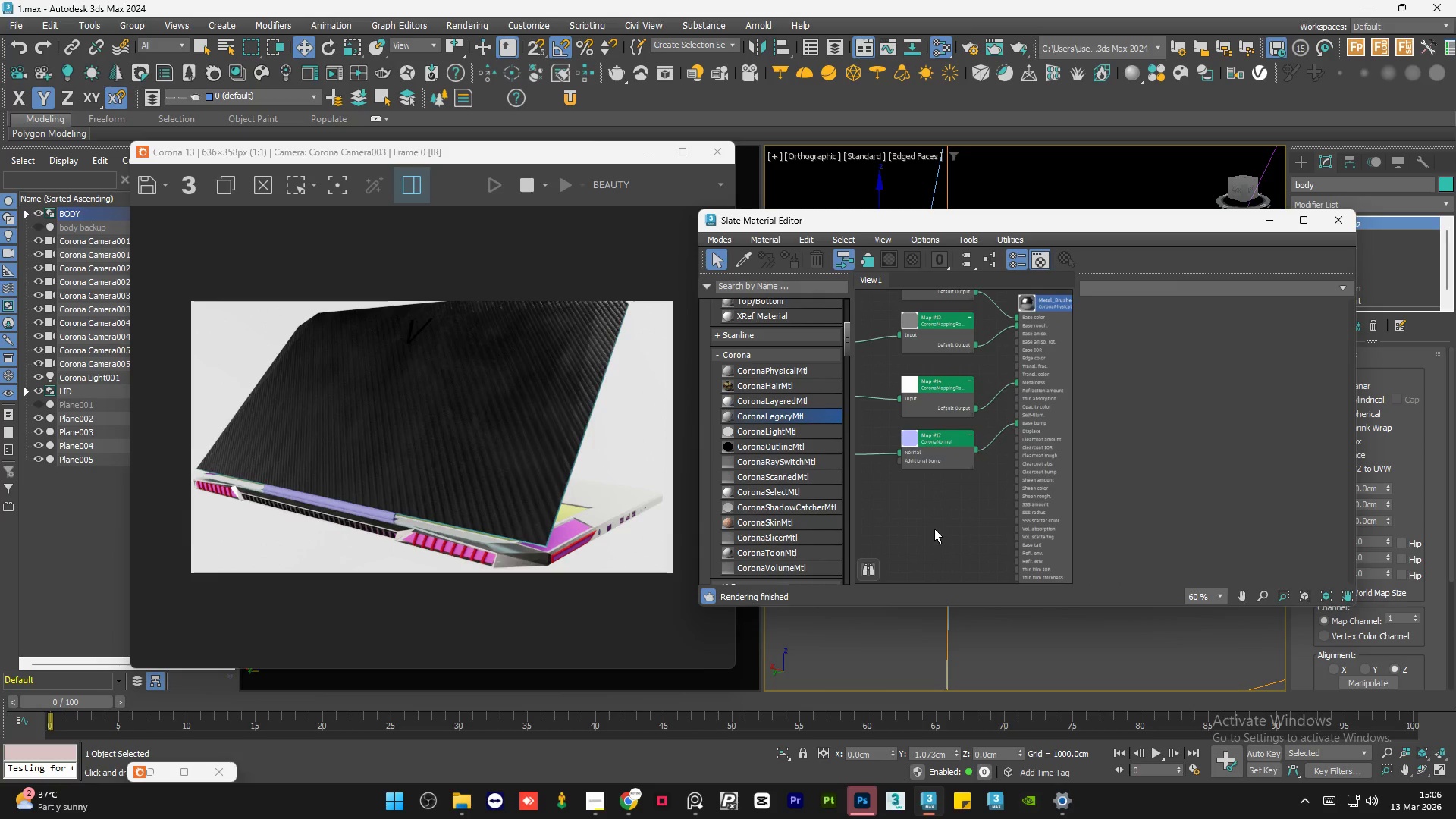 
triple_click([934, 529])
 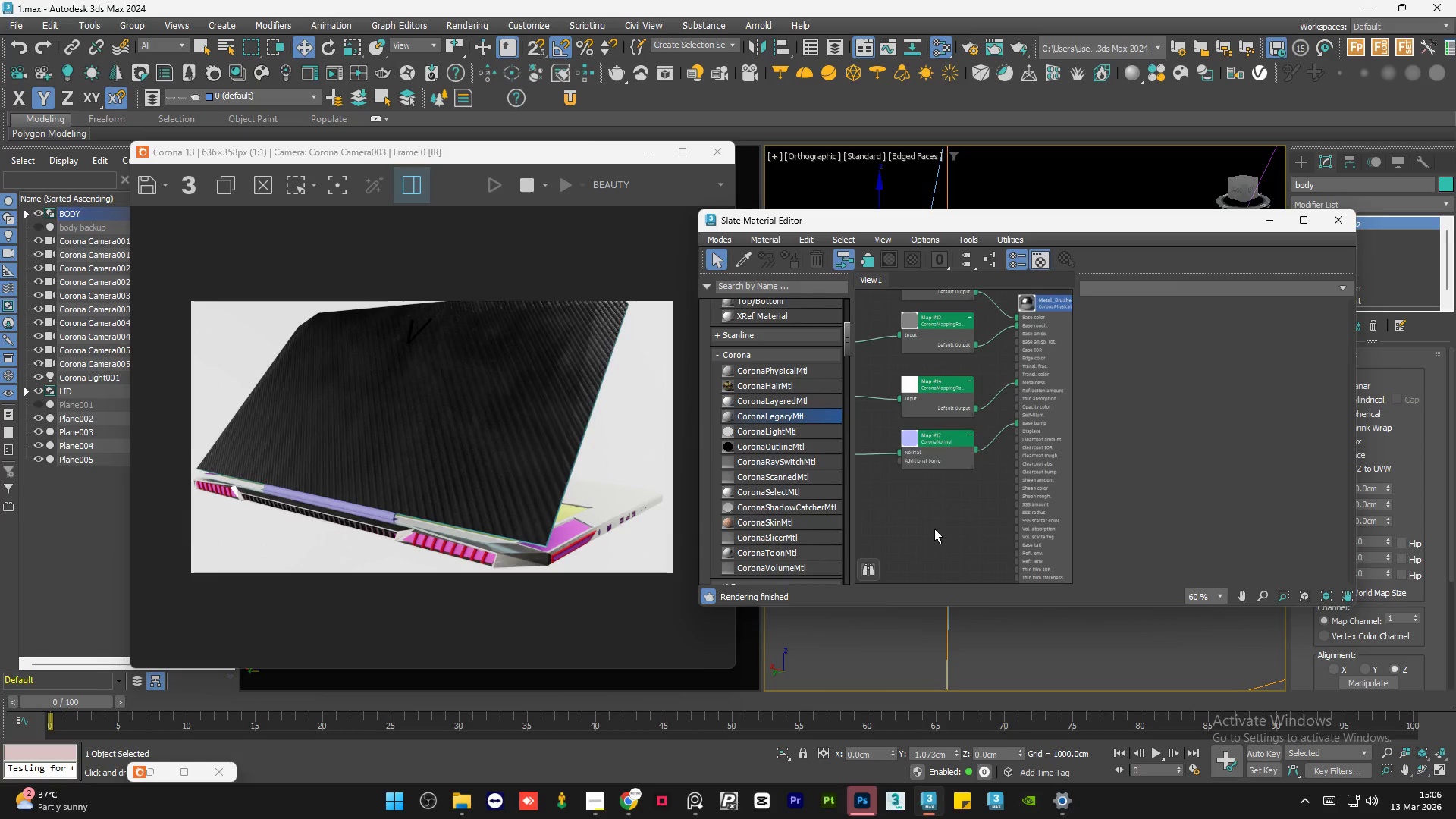 
triple_click([934, 529])
 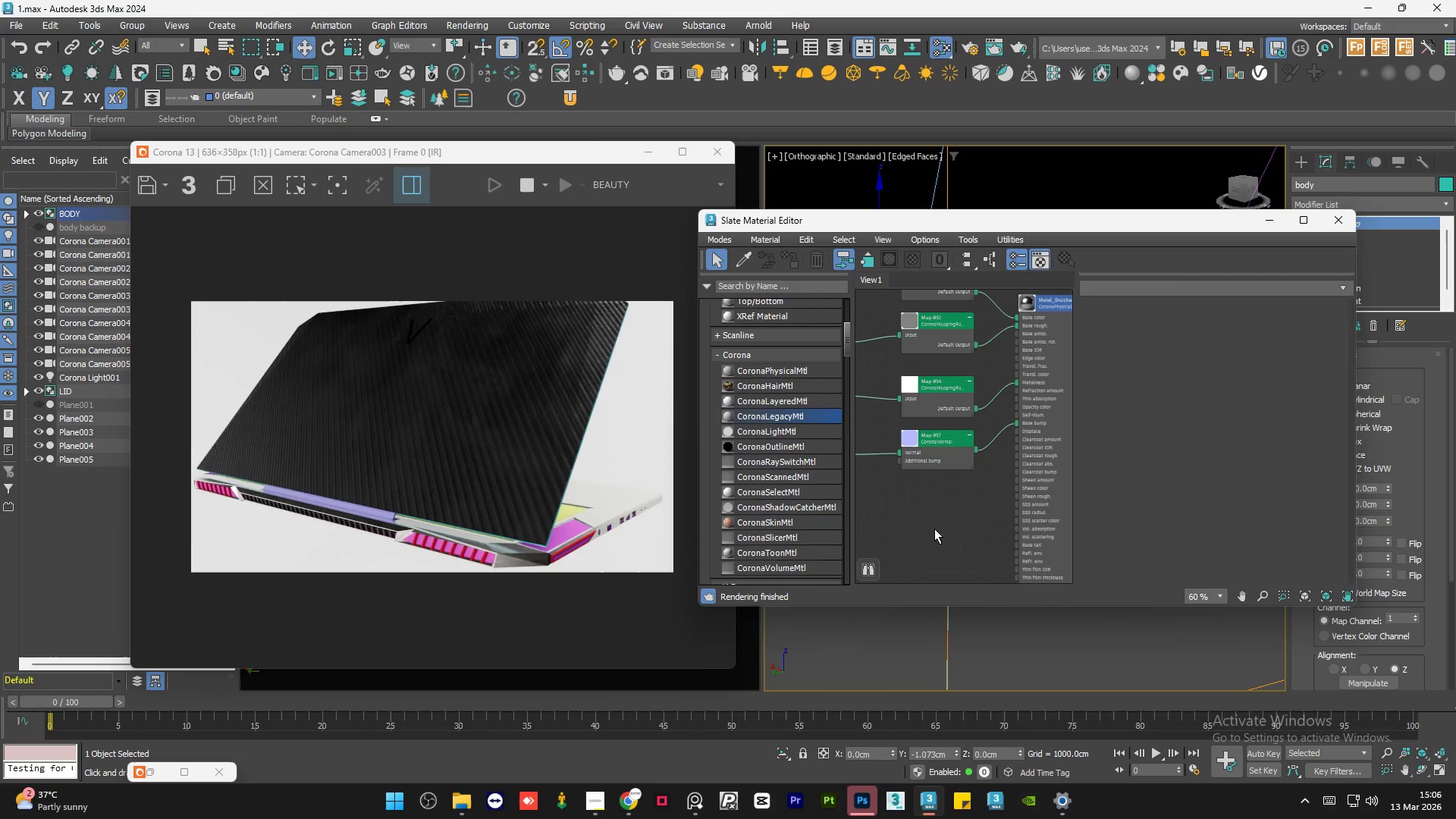 
triple_click([934, 529])
 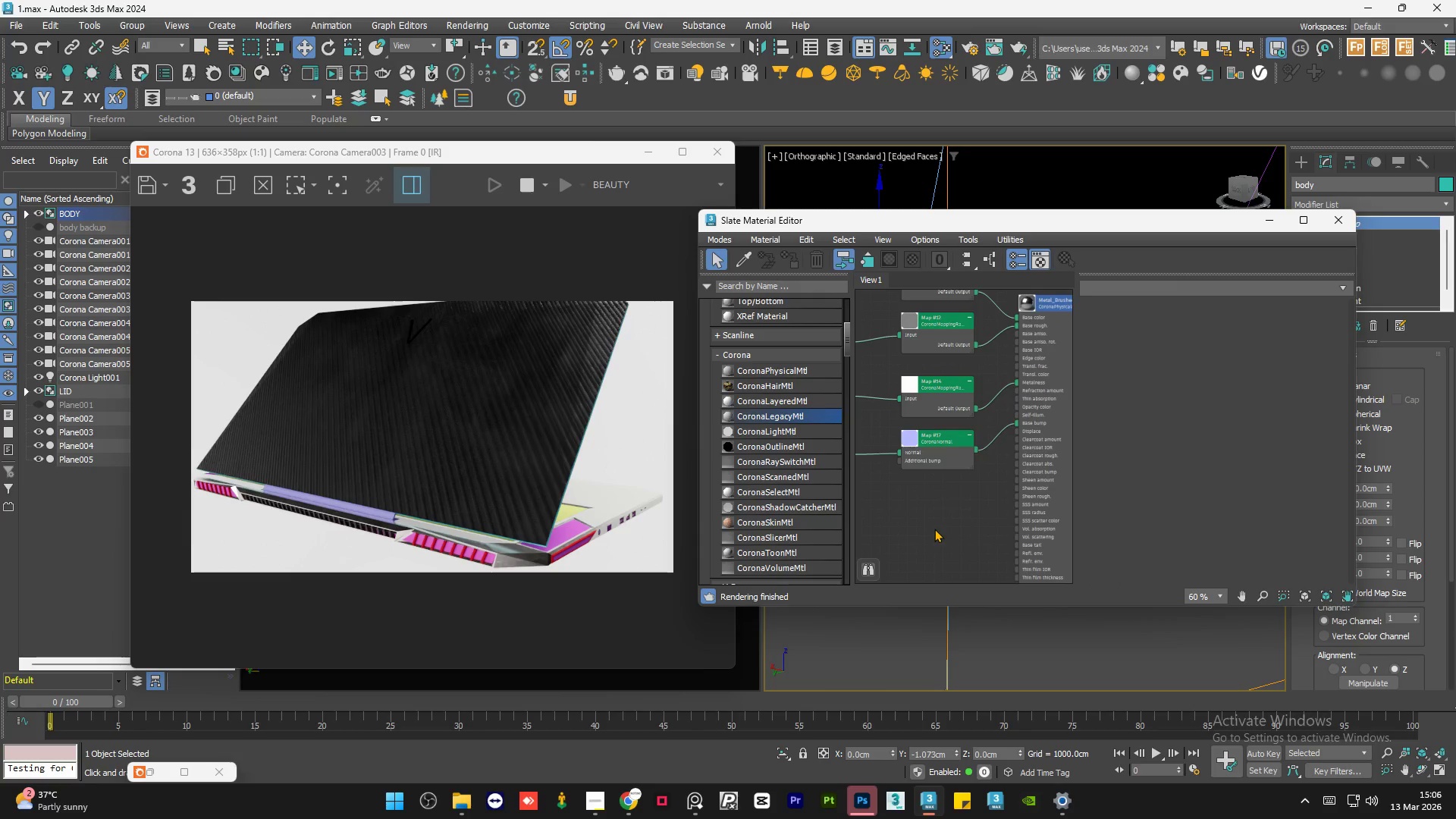 
triple_click([934, 529])
 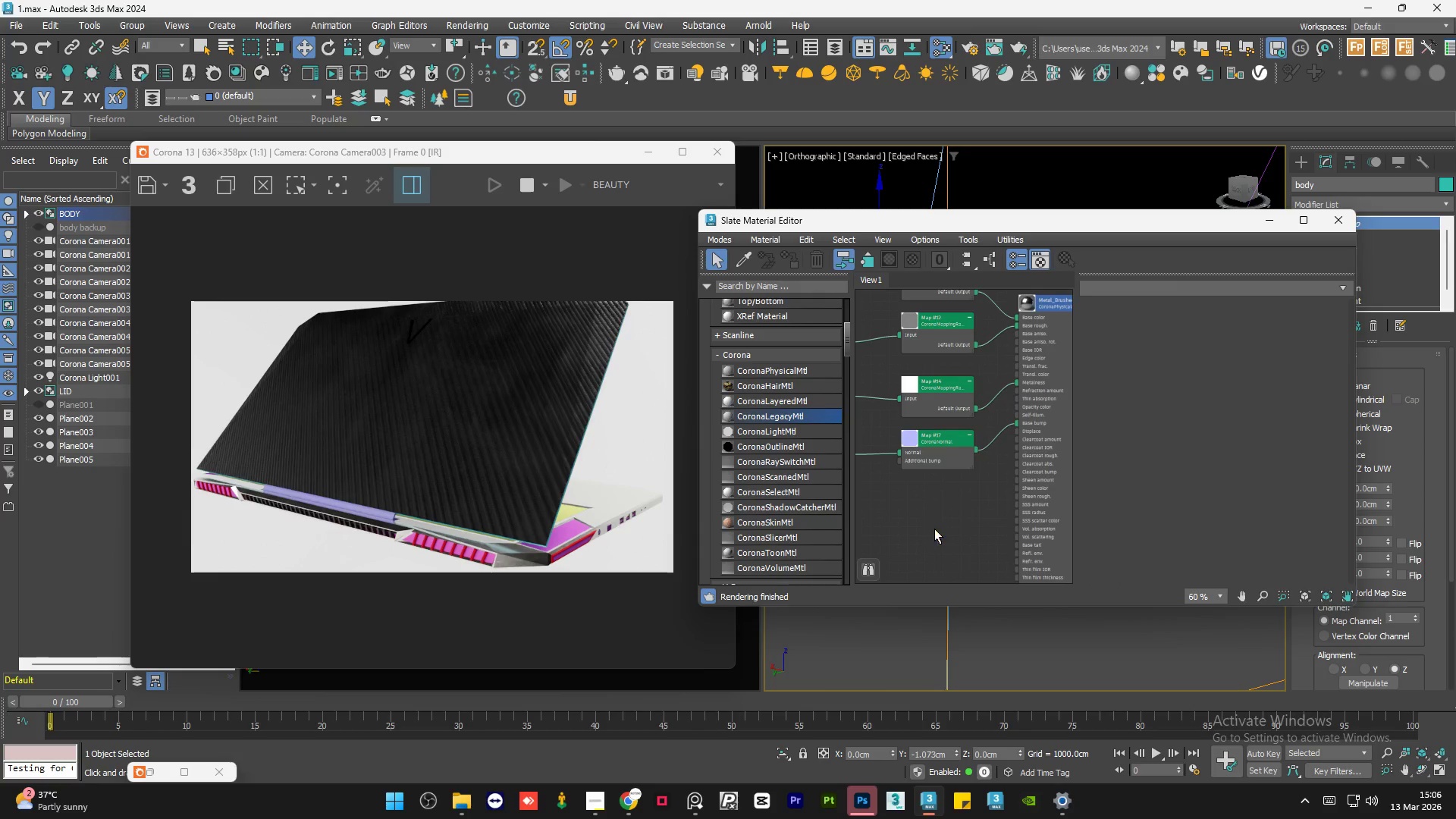 
triple_click([934, 529])
 